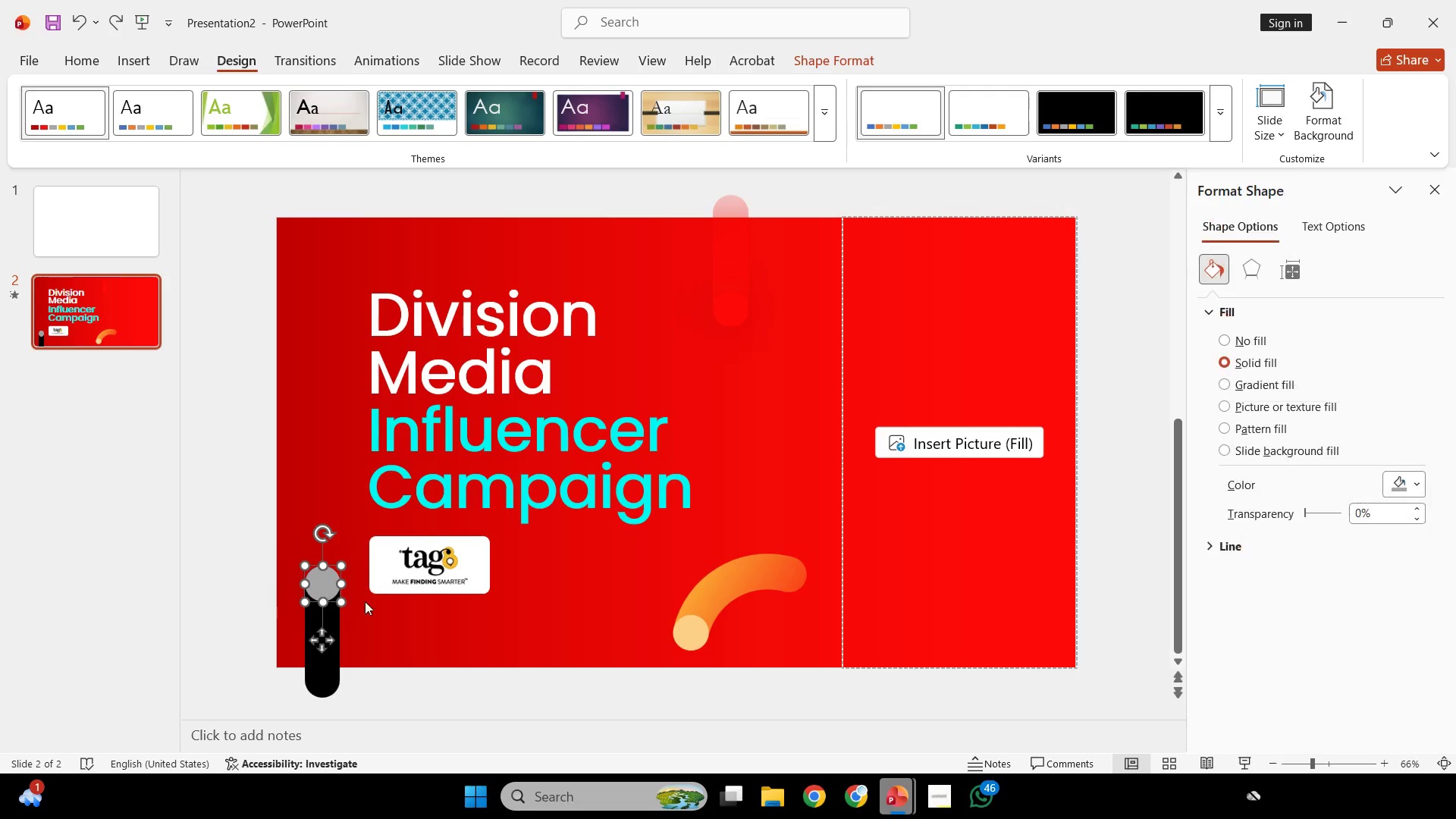 
hold_key(key=ControlLeft, duration=0.53)
scroll: coordinate [459, 600], scroll_direction: up, amount: 5.0
 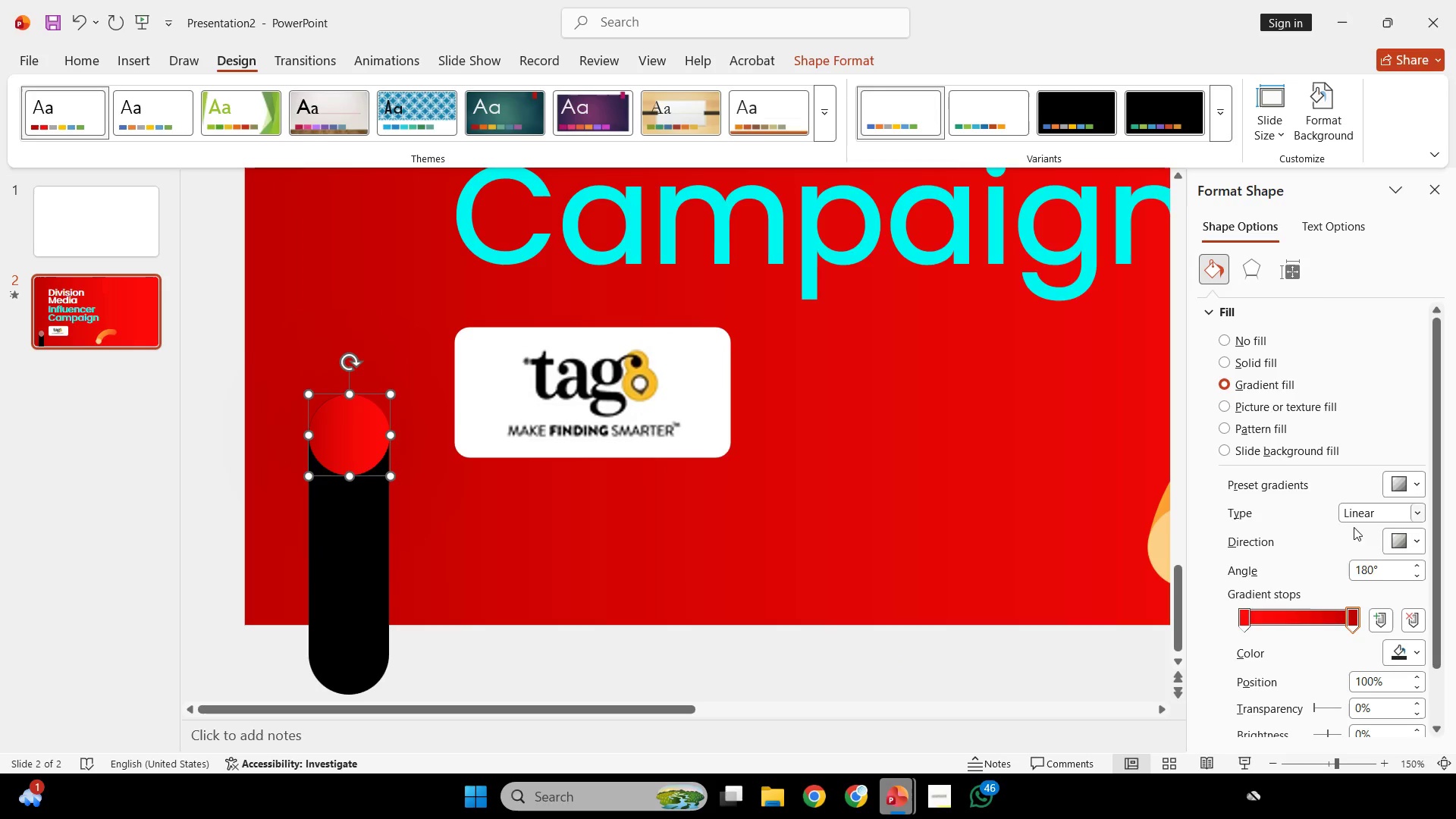 
left_click([1387, 656])
 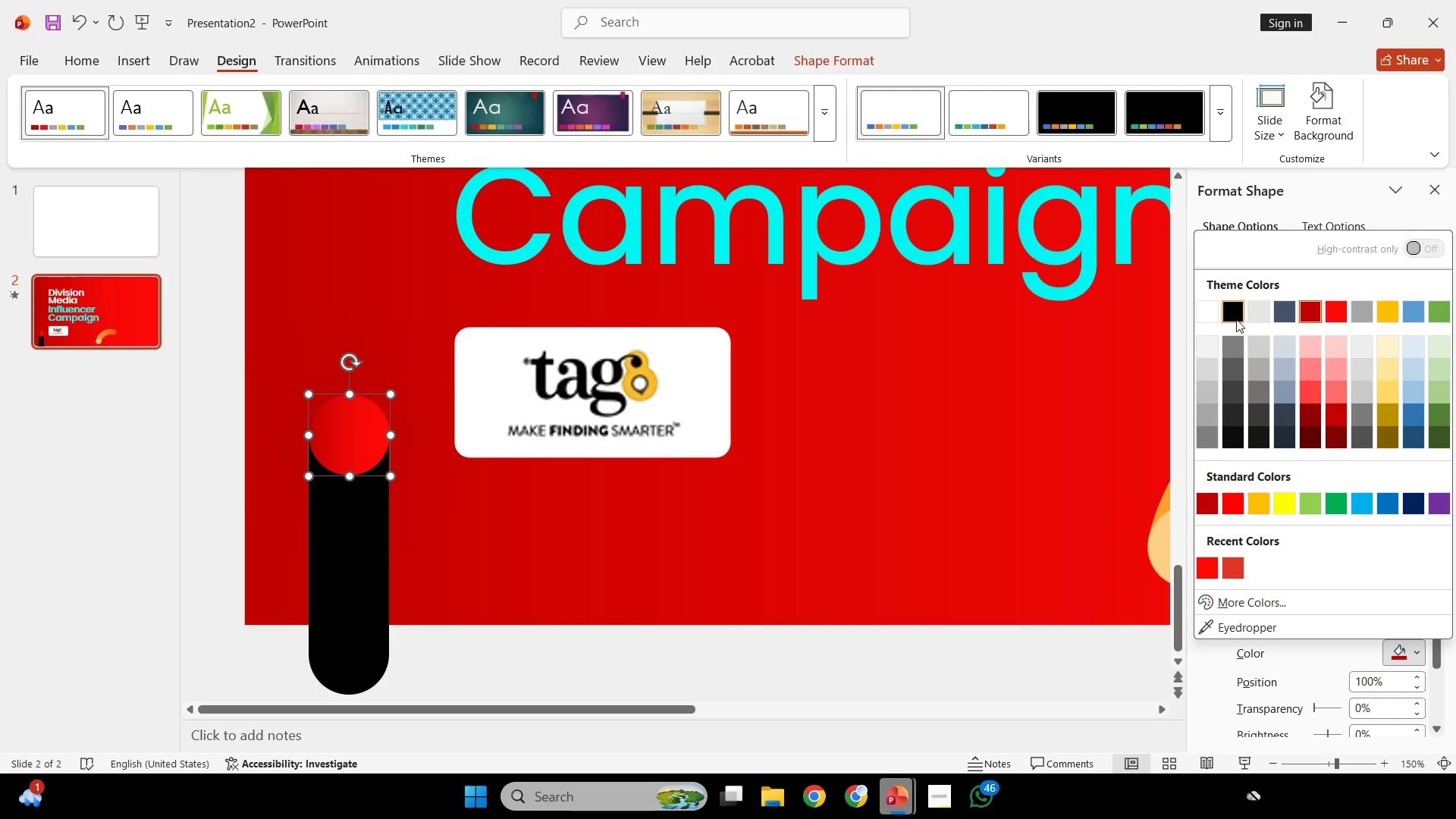 
left_click([1235, 318])
 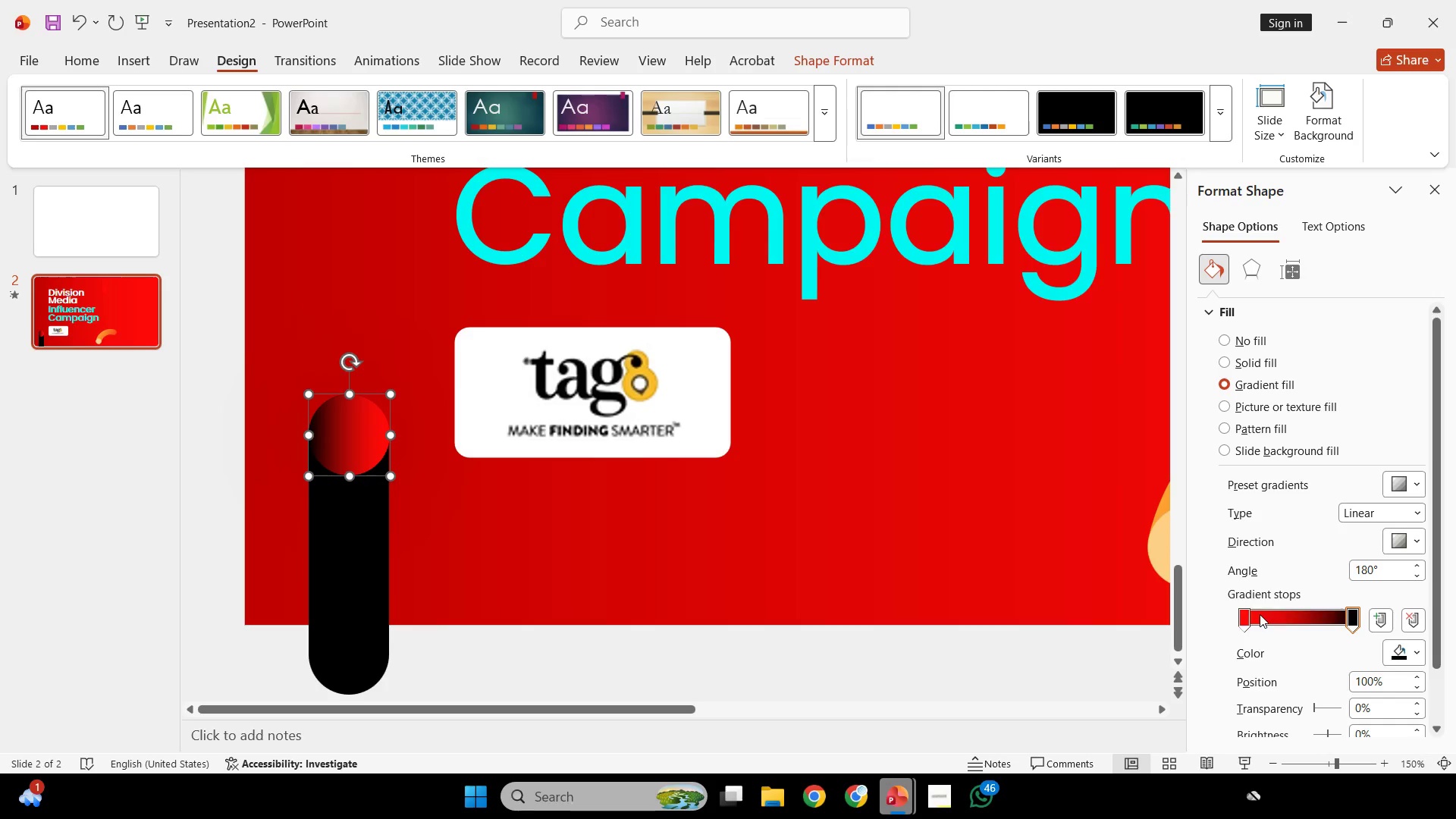 
left_click([1249, 614])
 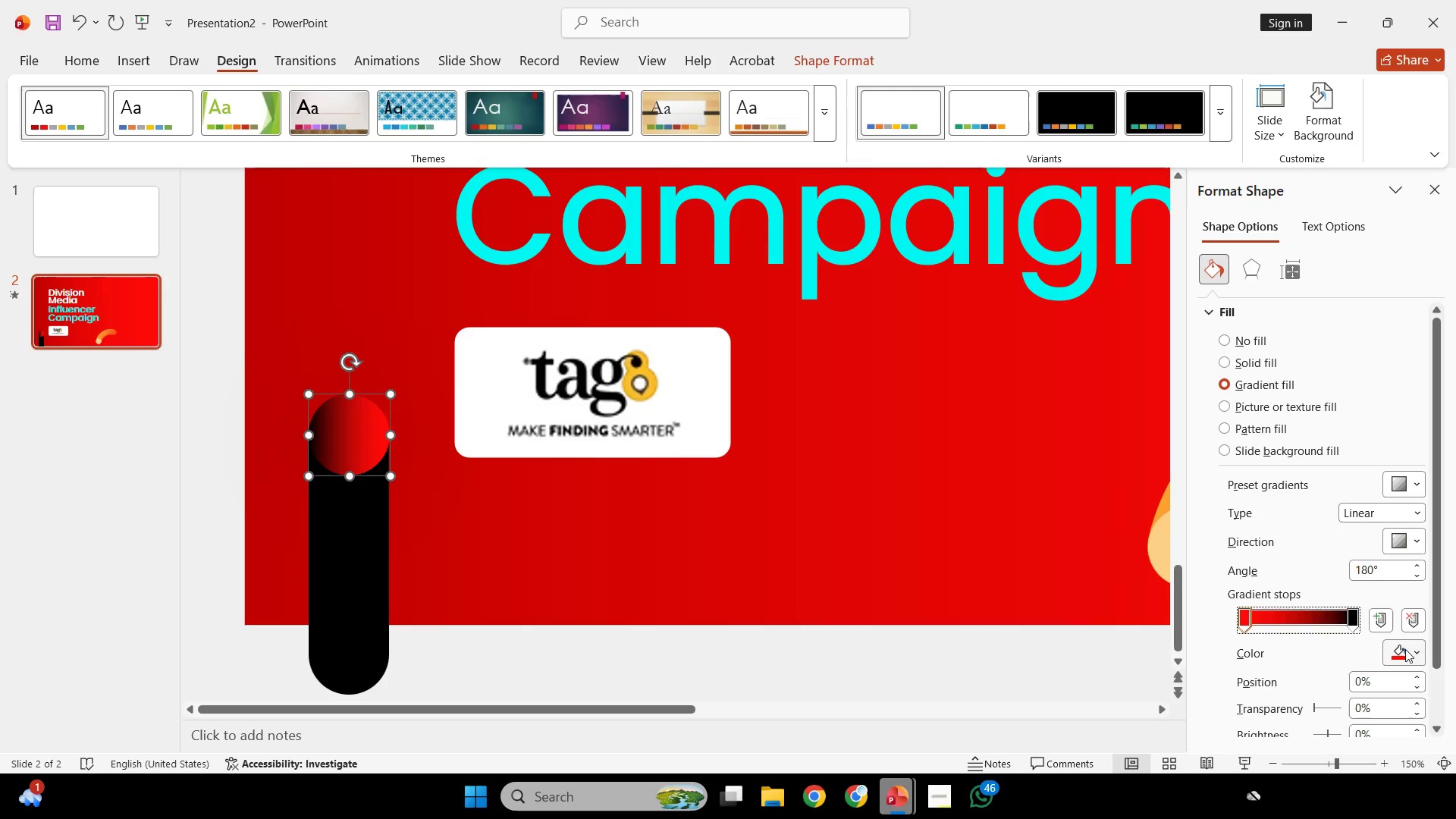 
left_click([1405, 649])
 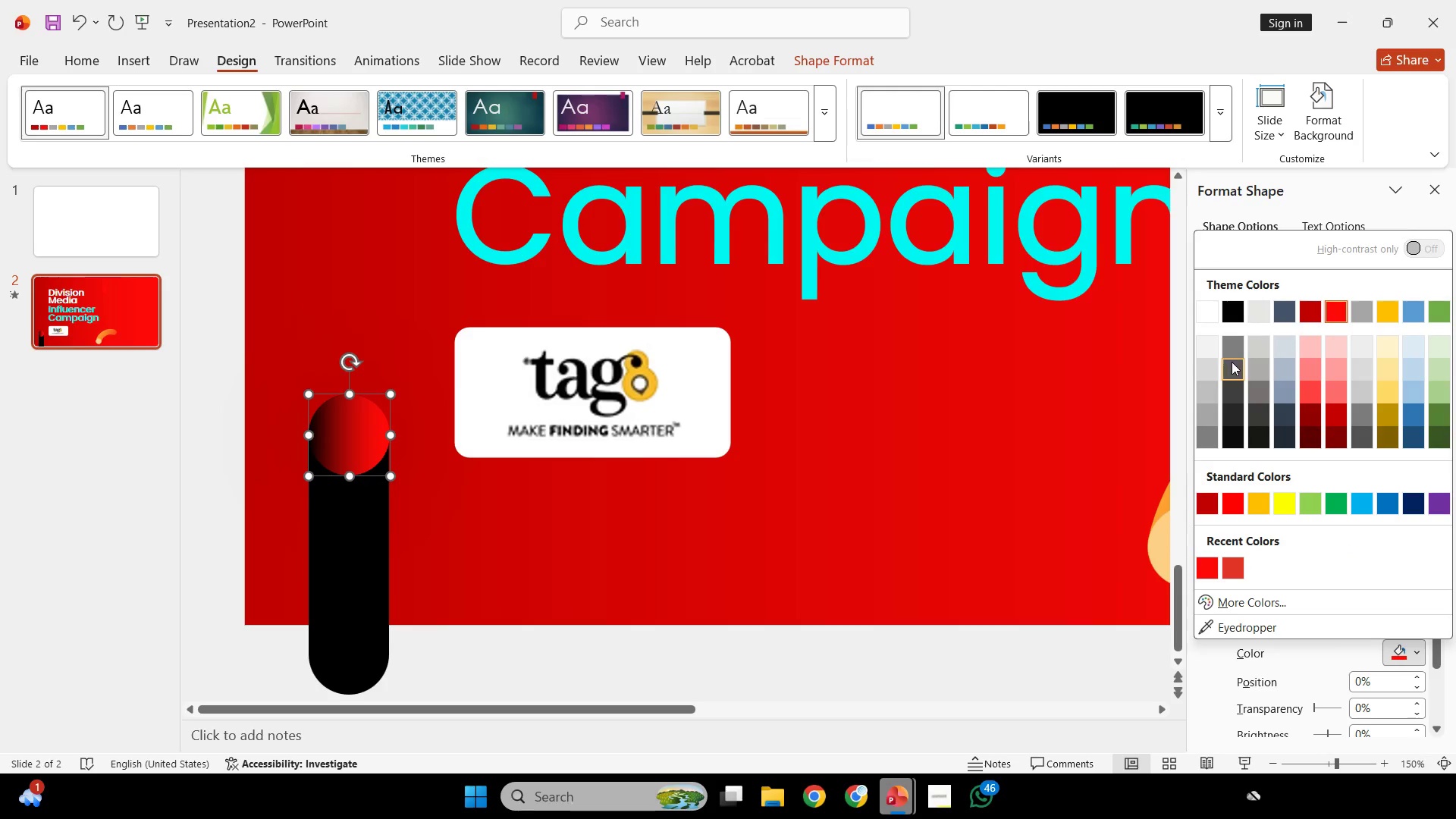 
left_click([1232, 362])
 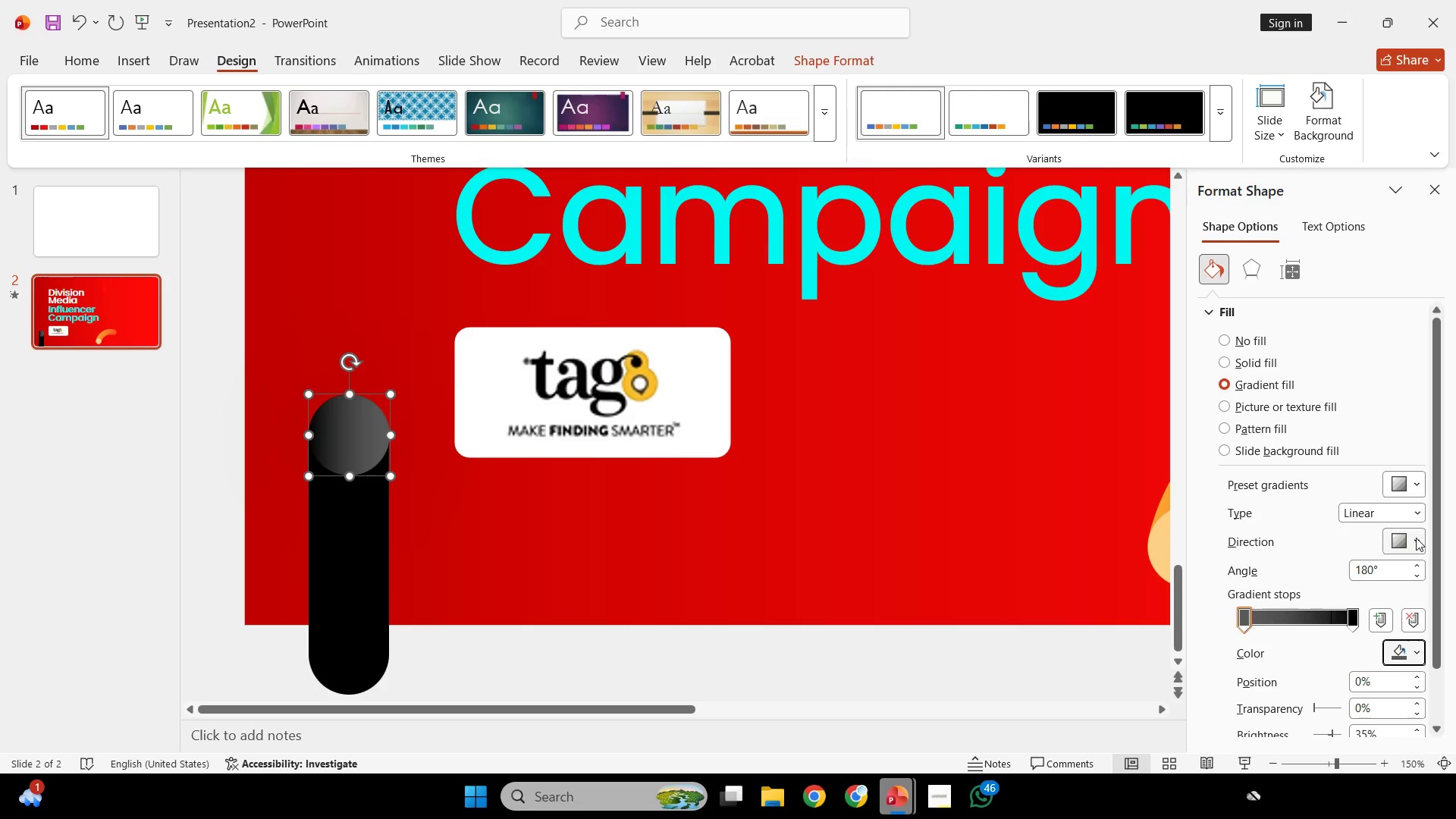 
double_click([1420, 573])
 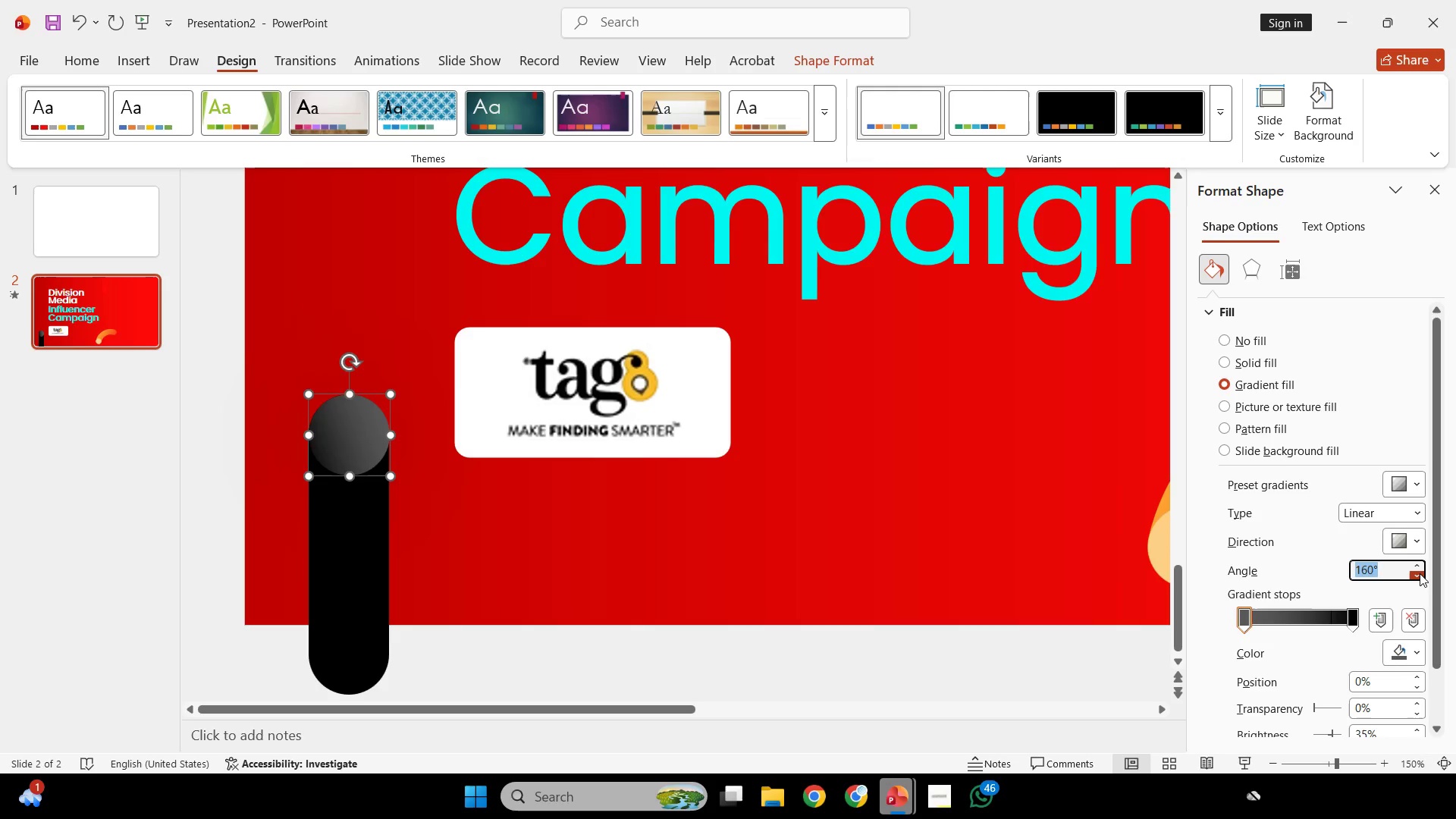 
triple_click([1420, 573])
 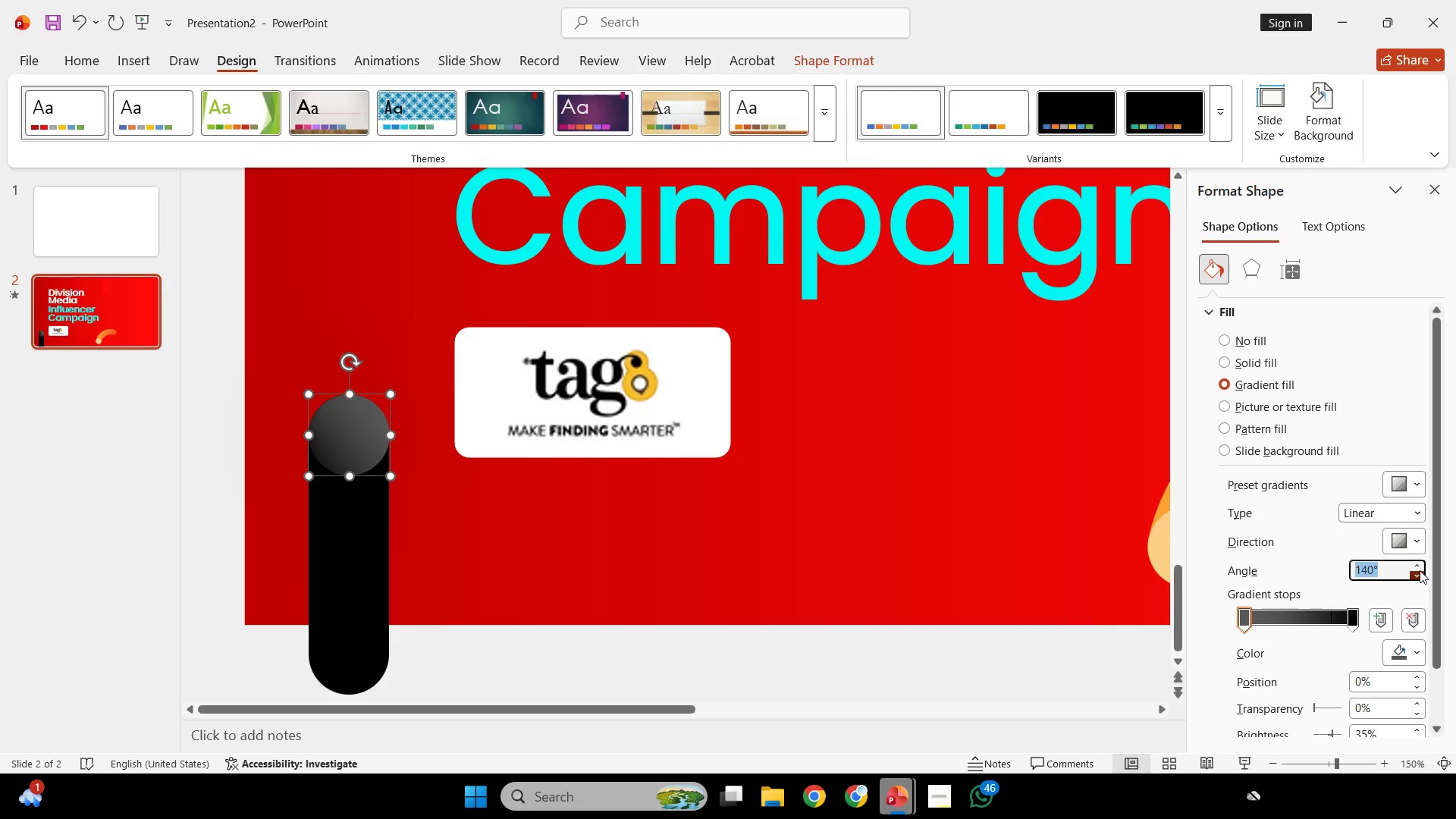 
double_click([1420, 570])
 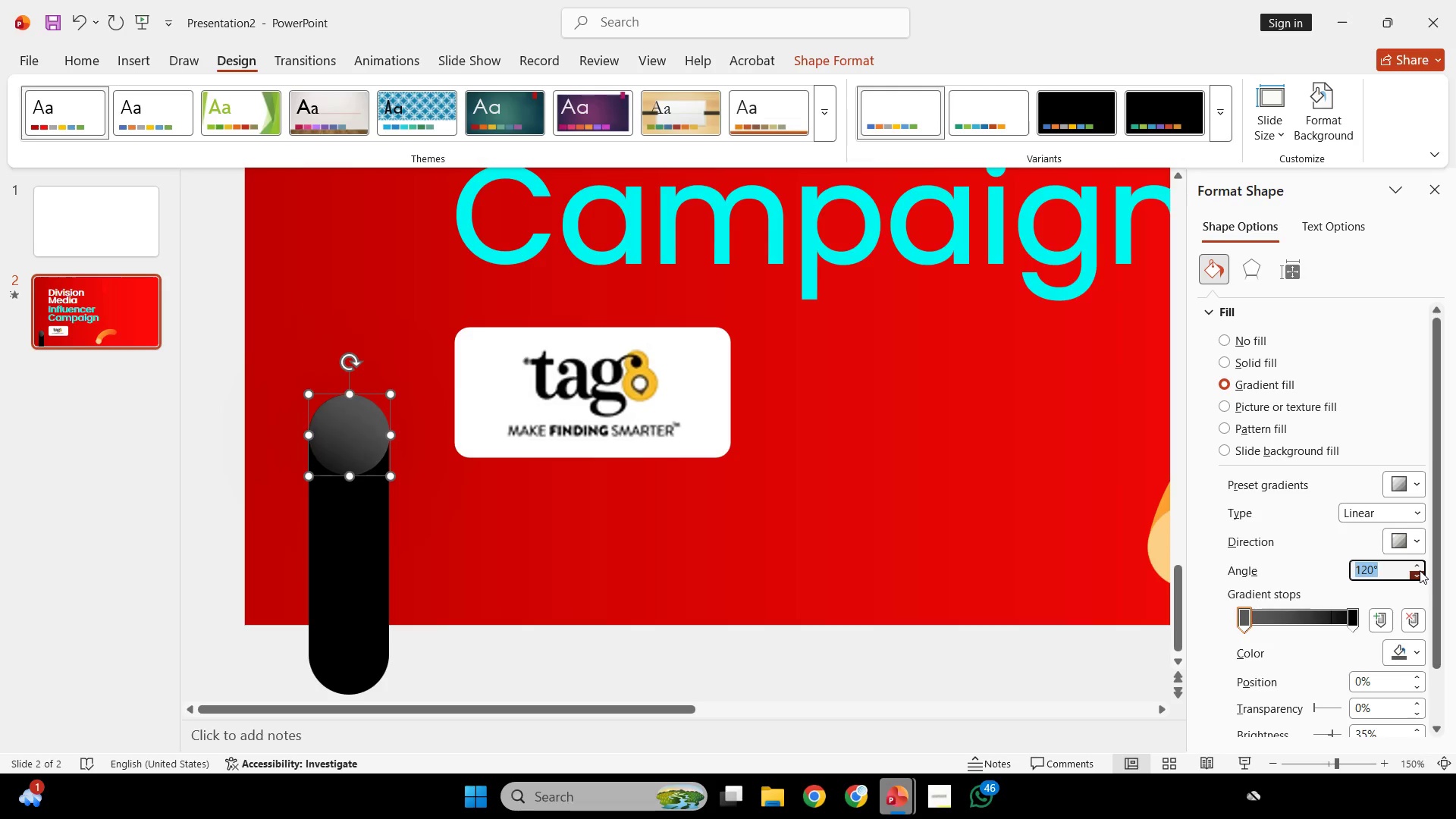 
triple_click([1420, 570])
 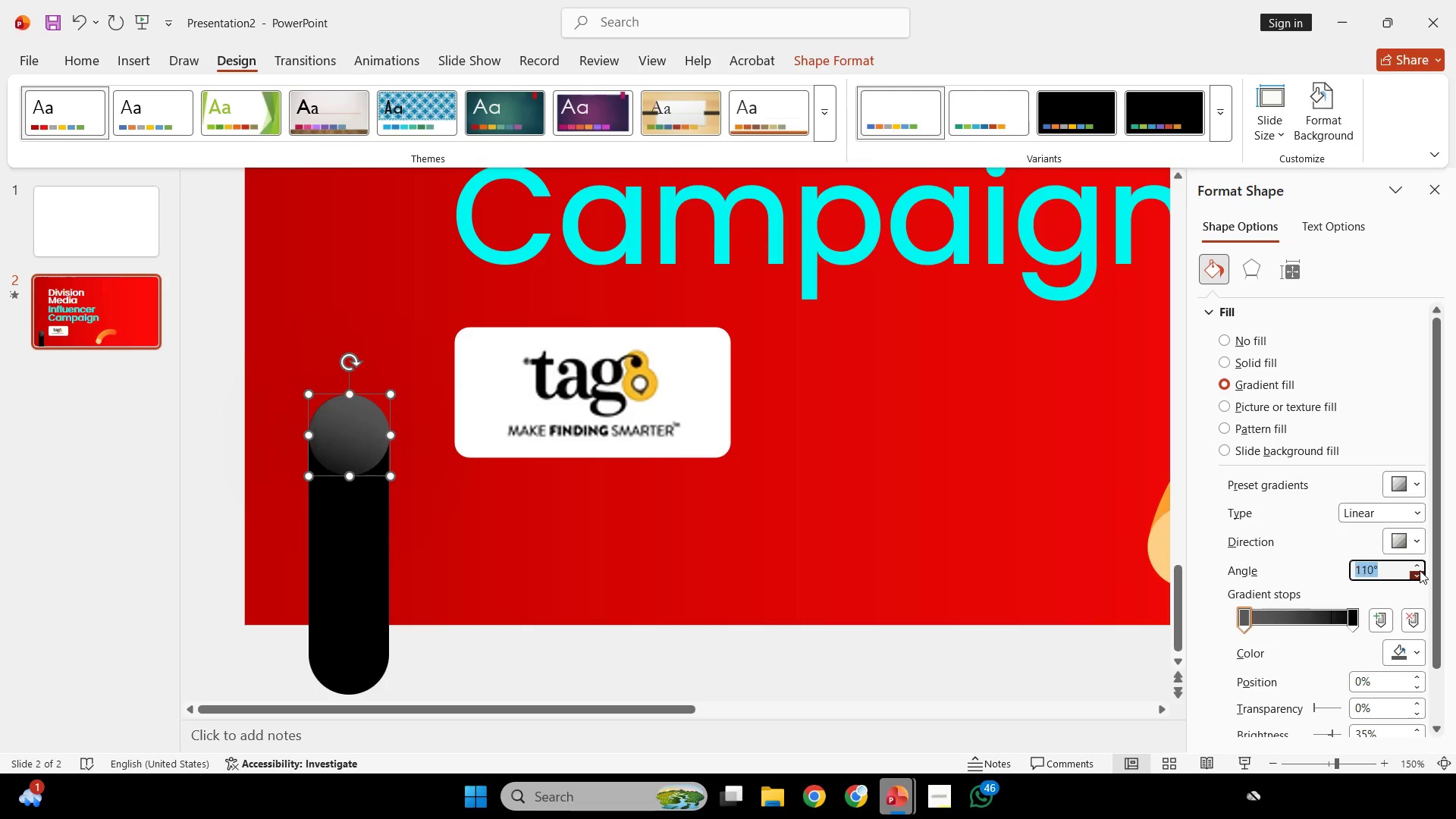 
triple_click([1420, 570])
 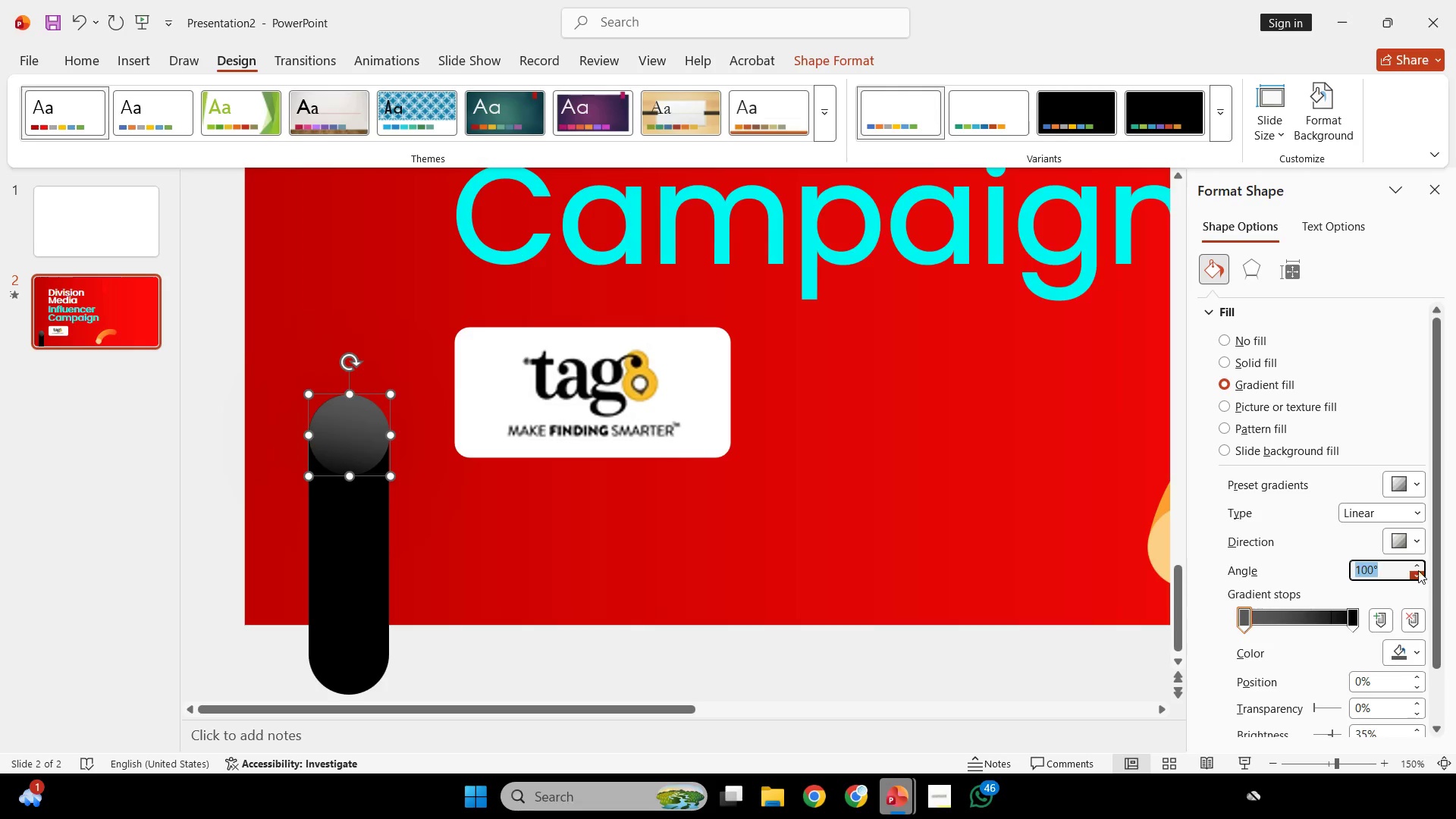 
double_click([1417, 563])
 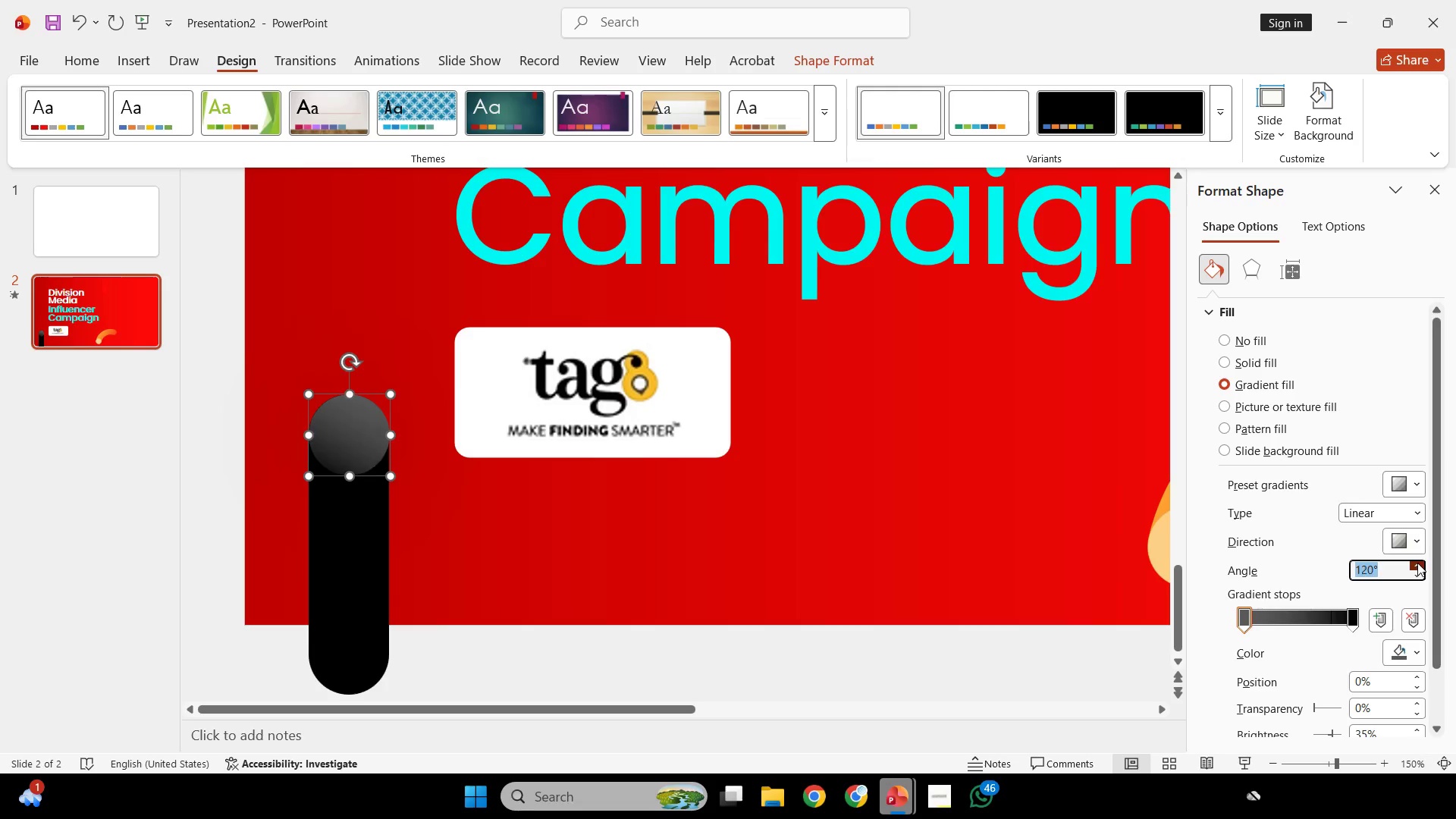 
triple_click([1417, 563])
 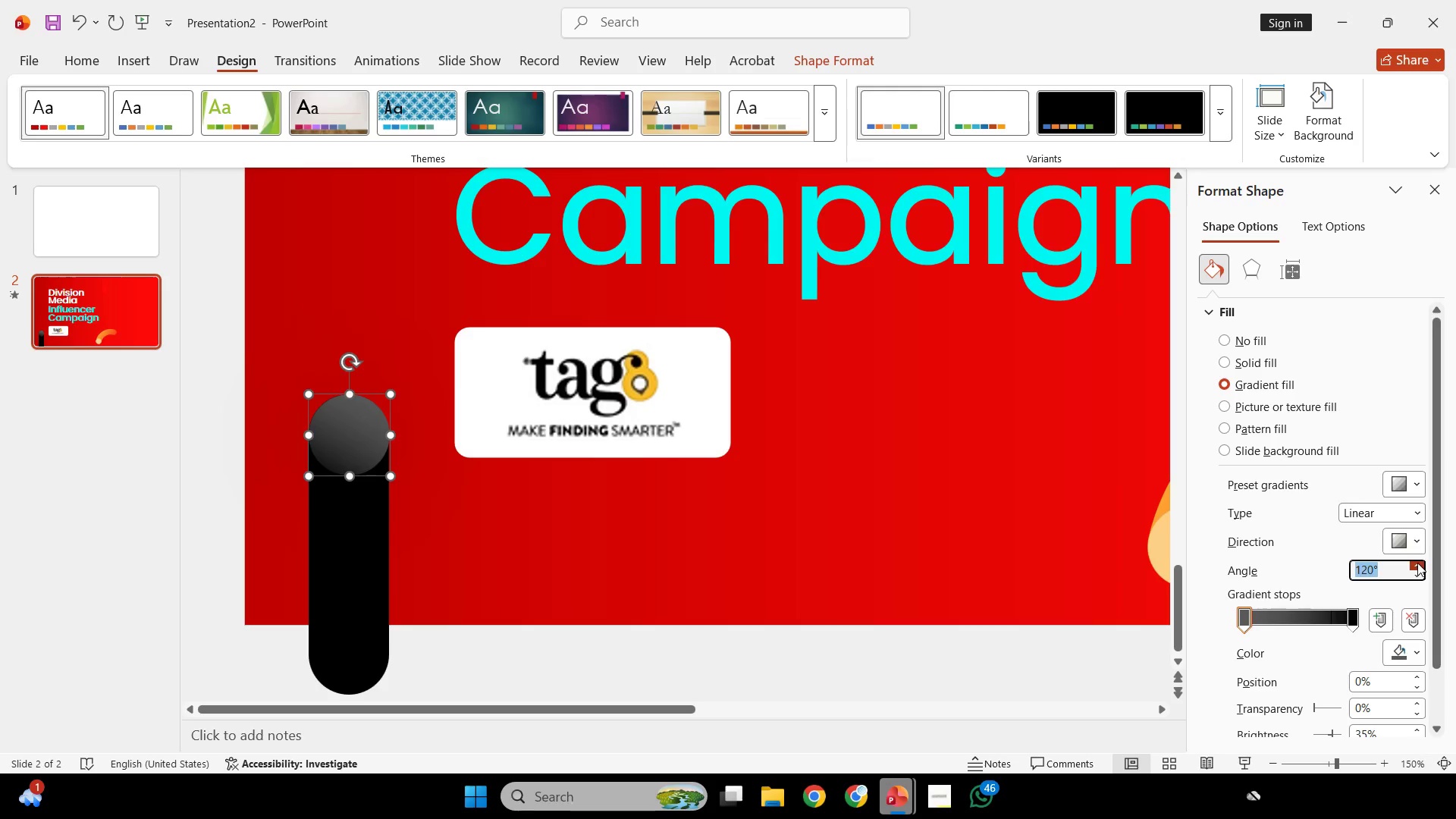 
triple_click([1417, 563])
 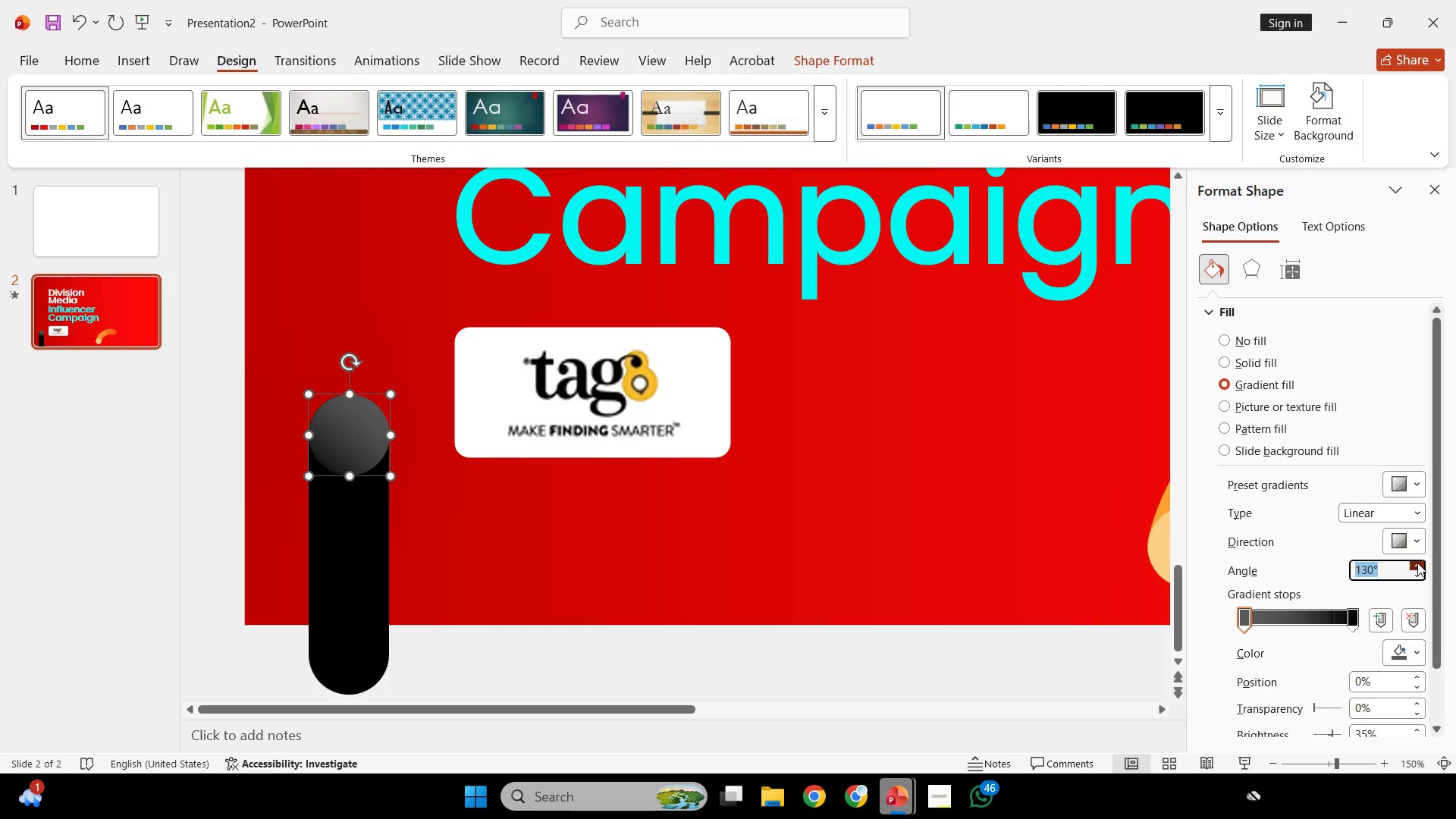 
triple_click([1417, 563])
 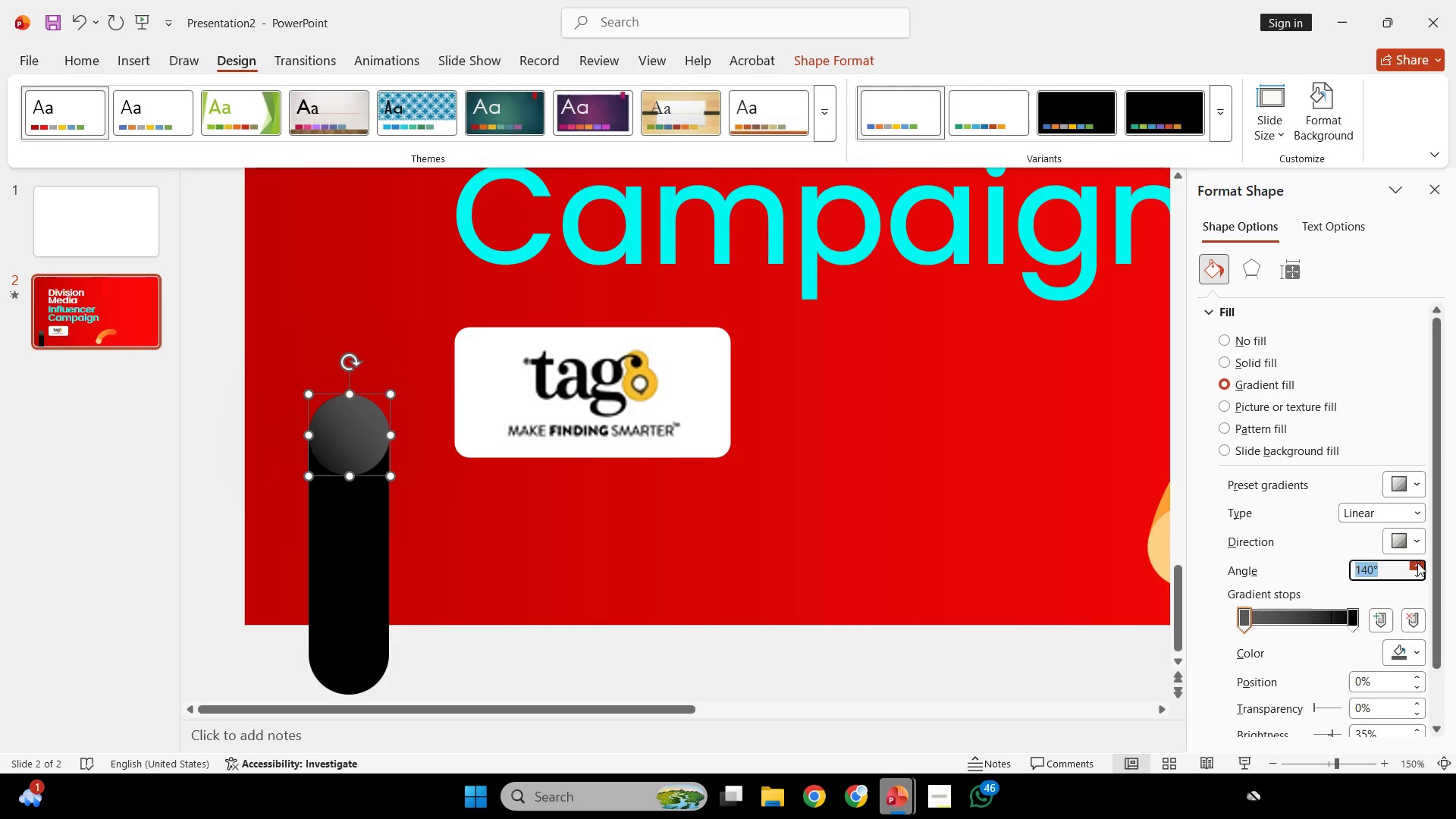 
triple_click([1417, 563])
 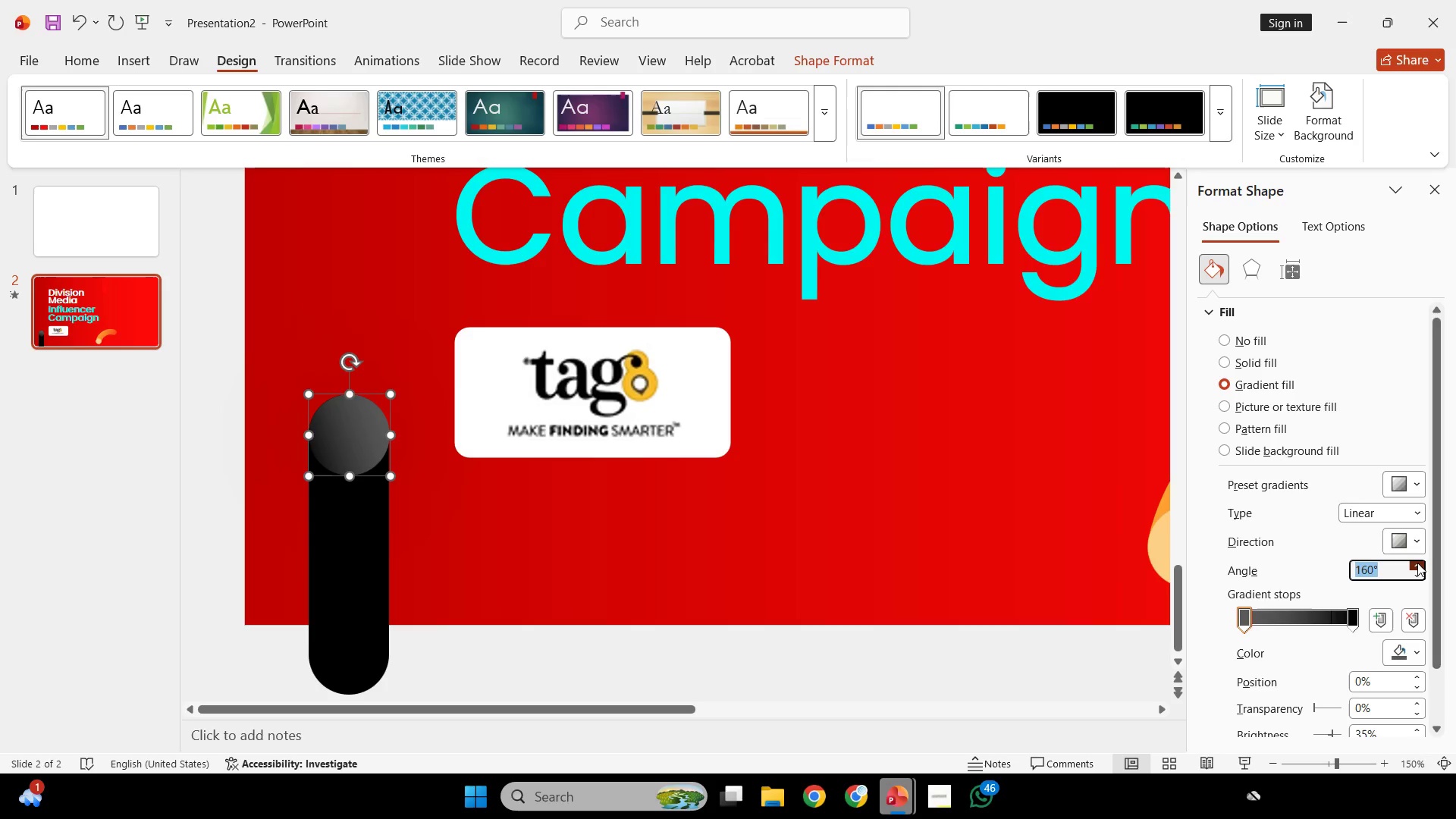 
triple_click([1417, 563])
 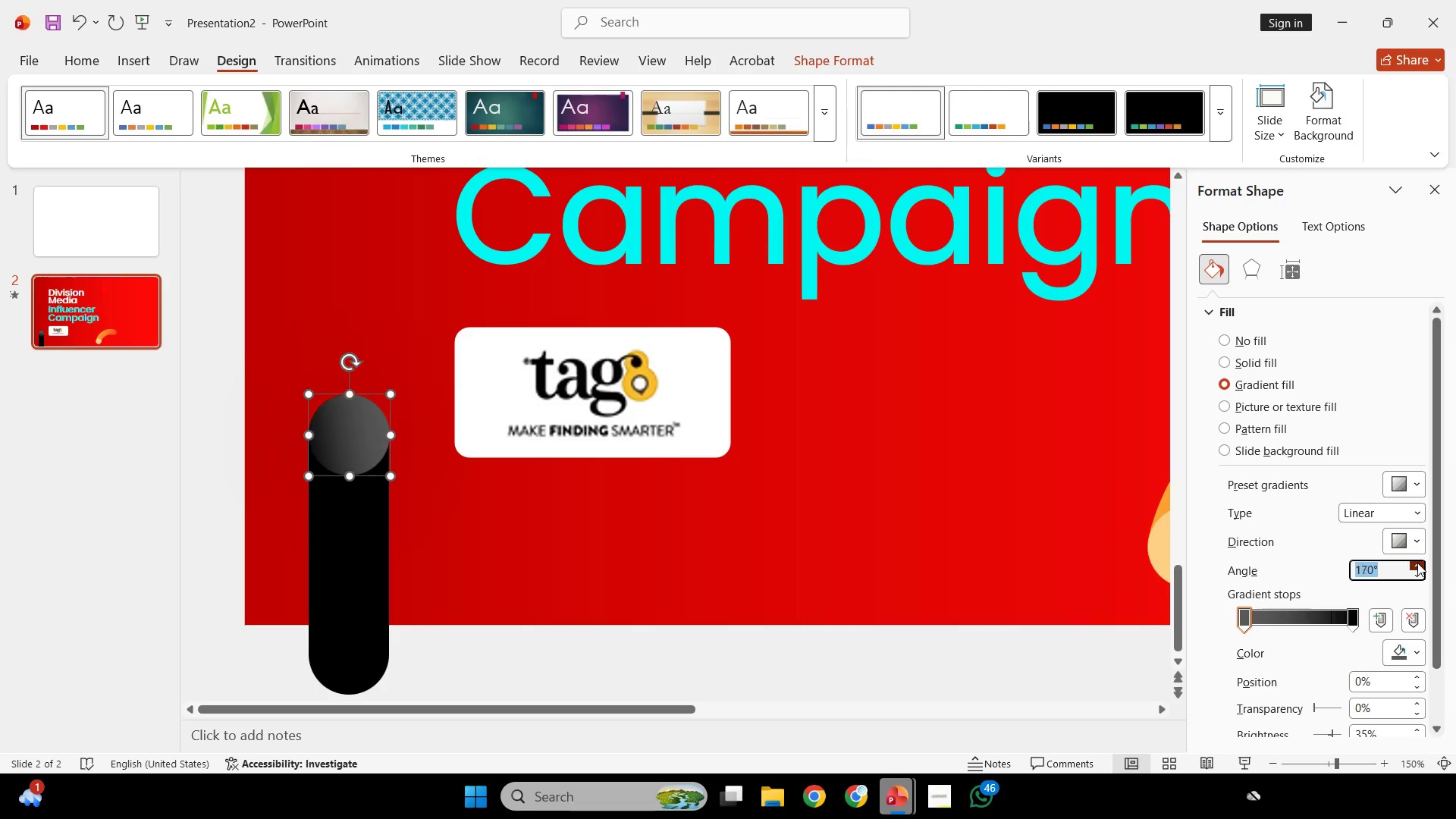 
triple_click([1417, 563])
 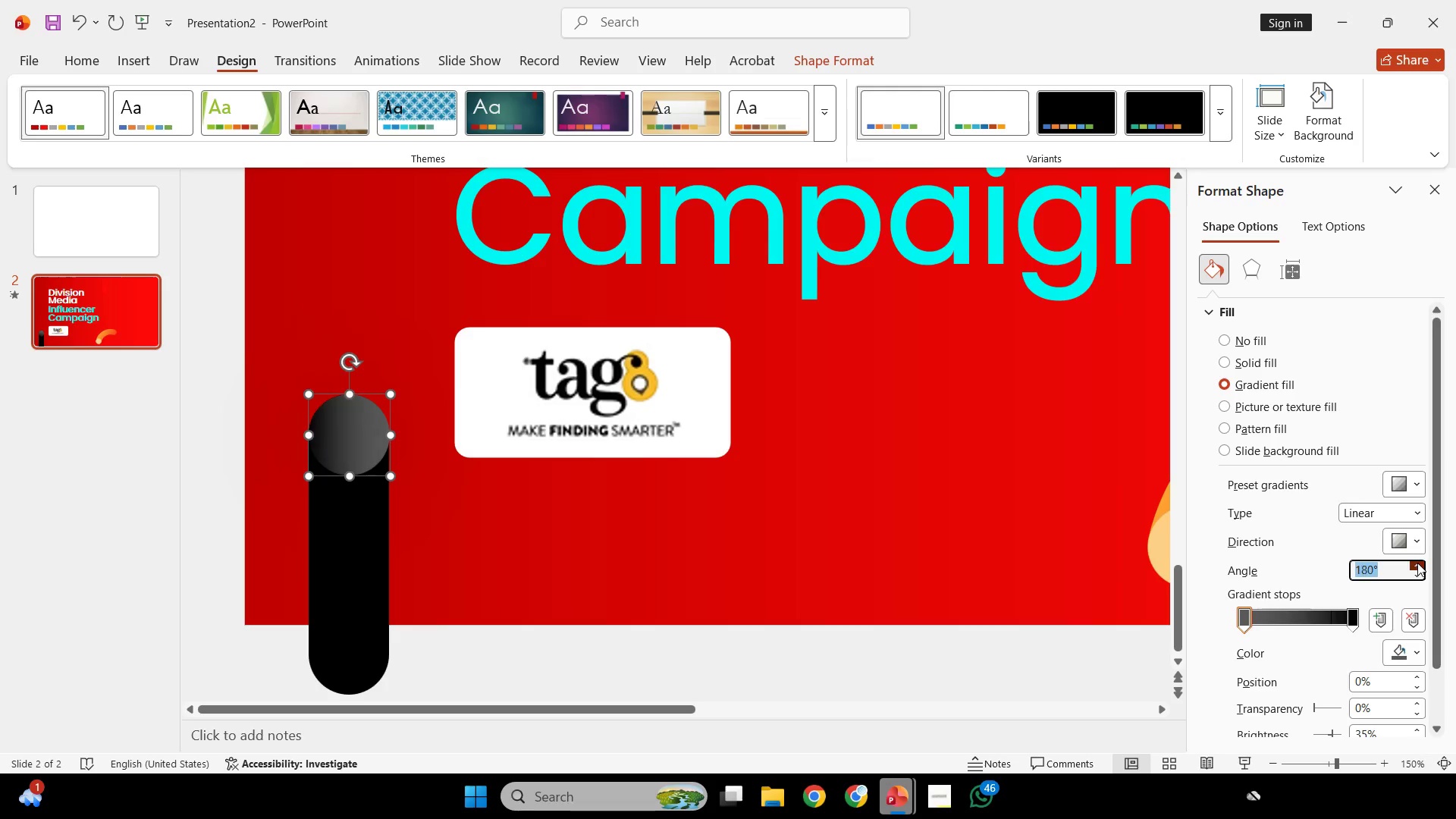 
triple_click([1417, 563])
 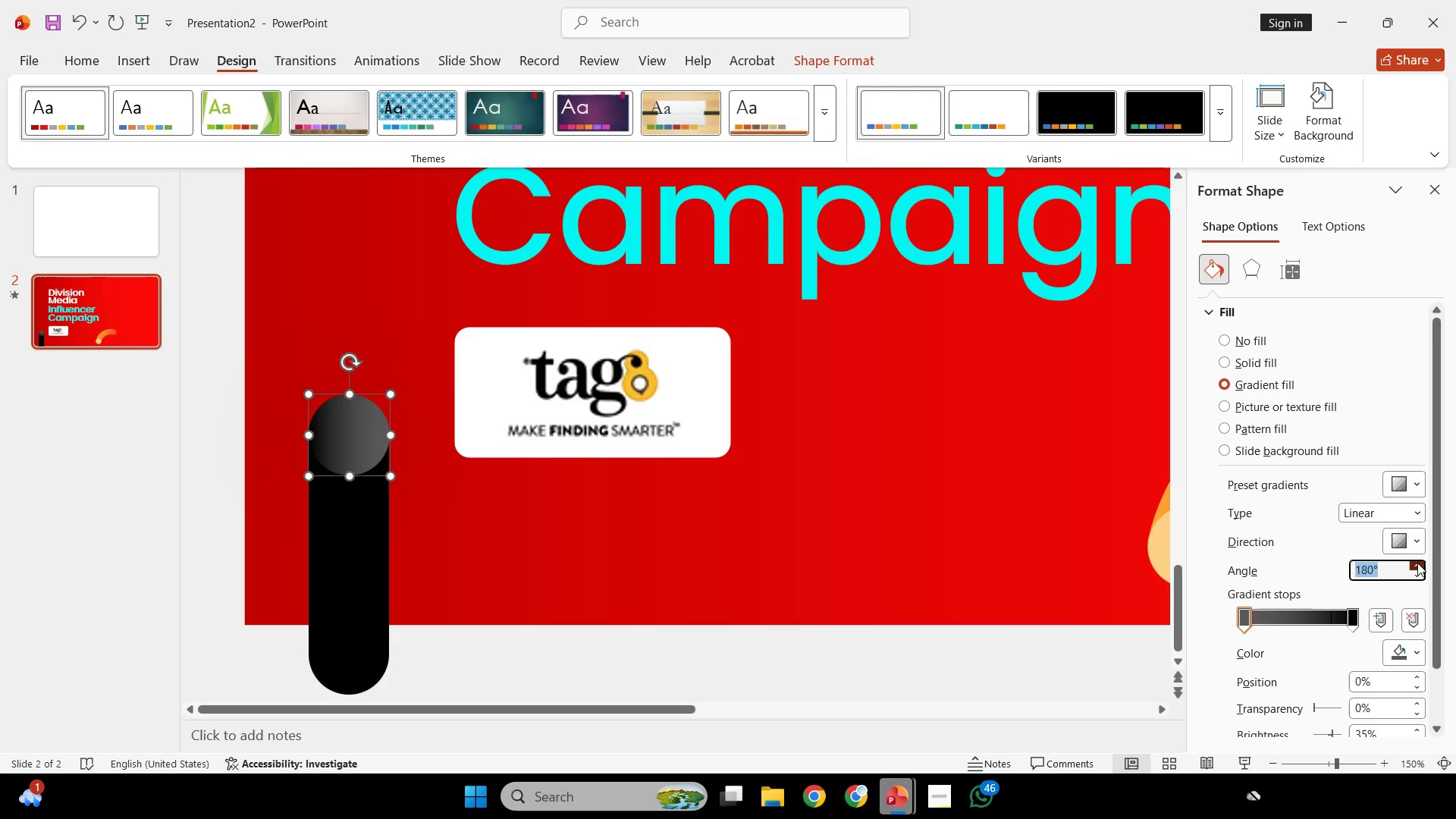 
triple_click([1417, 563])
 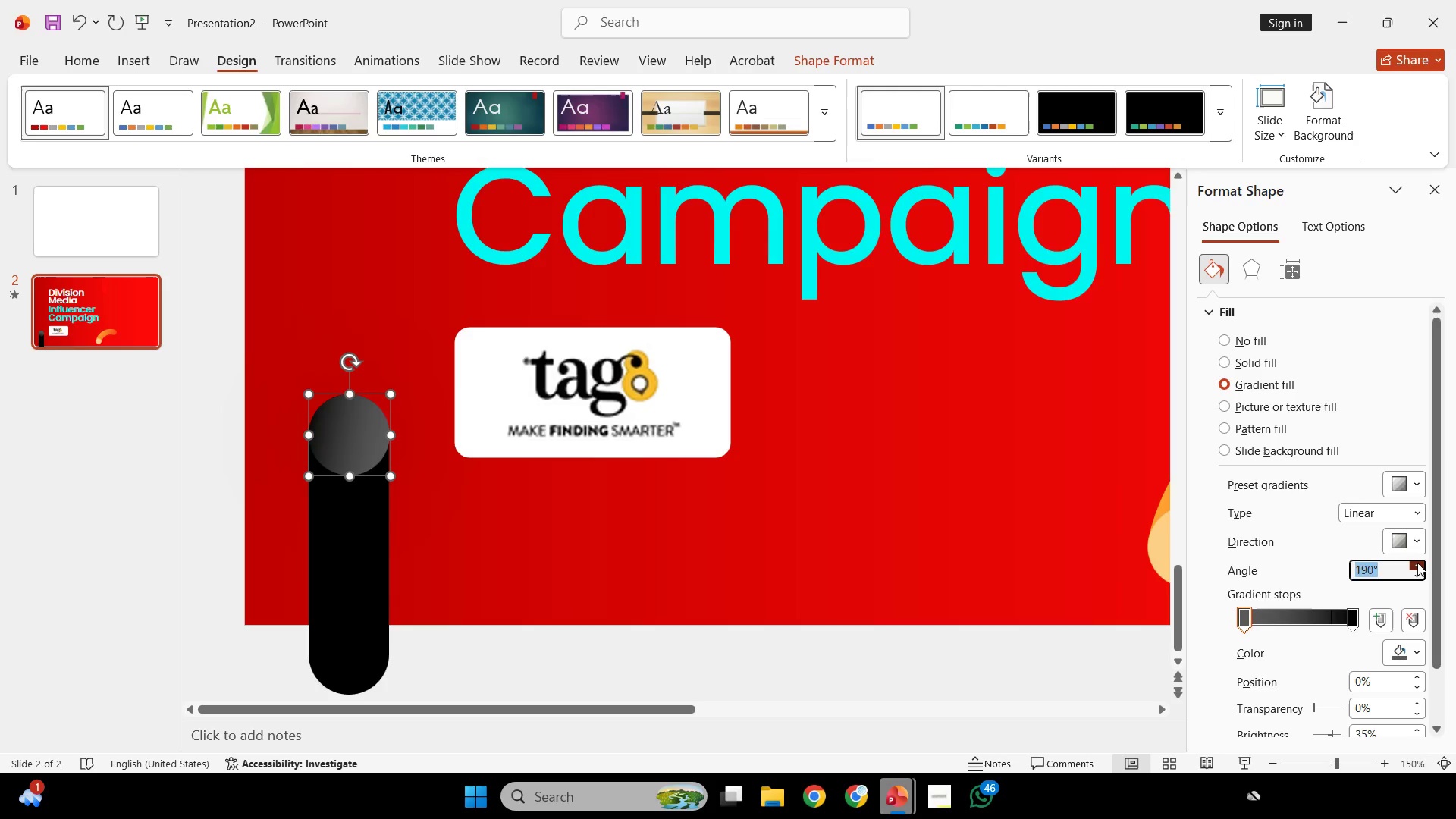 
triple_click([1417, 563])
 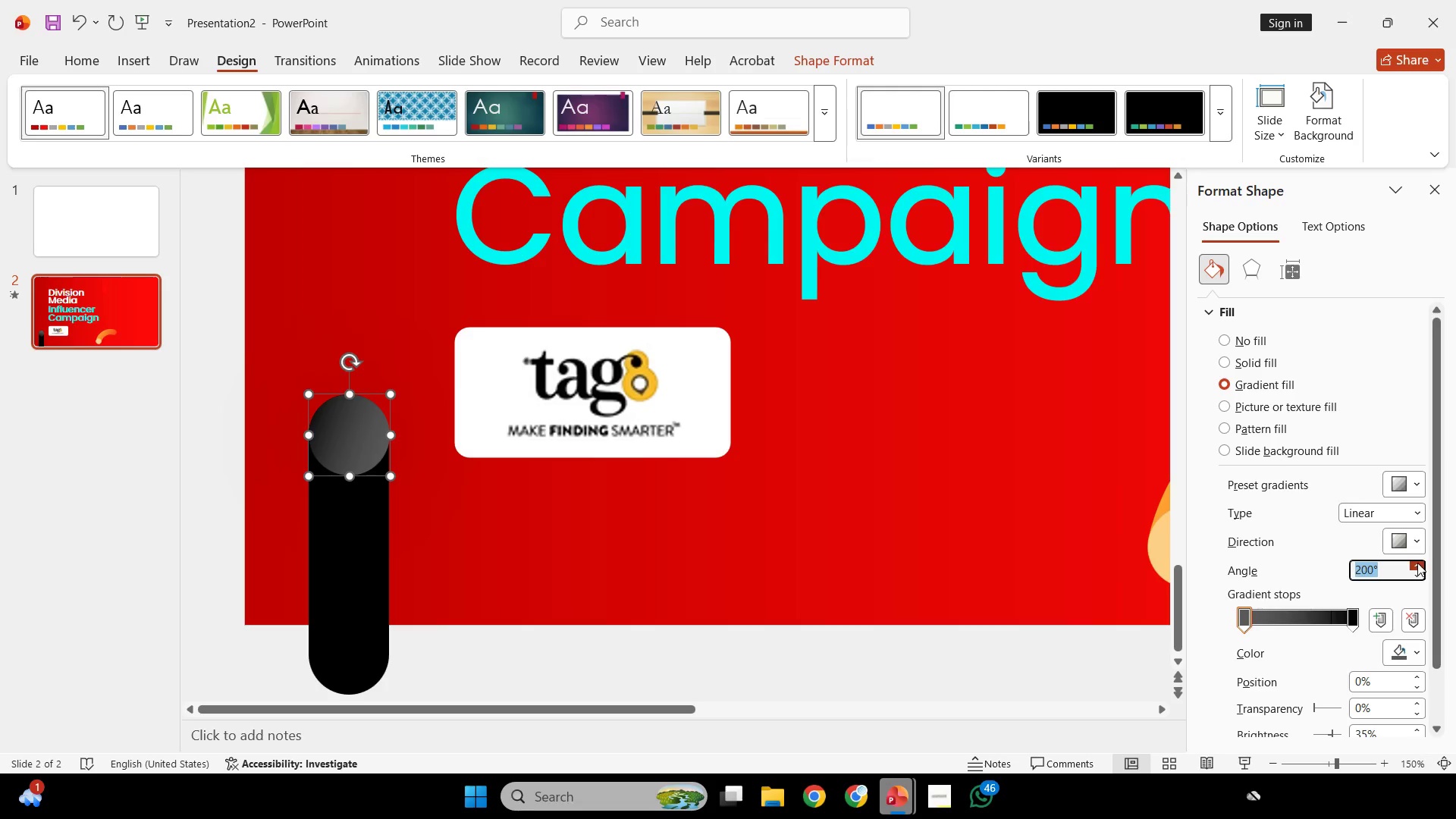 
triple_click([1417, 563])
 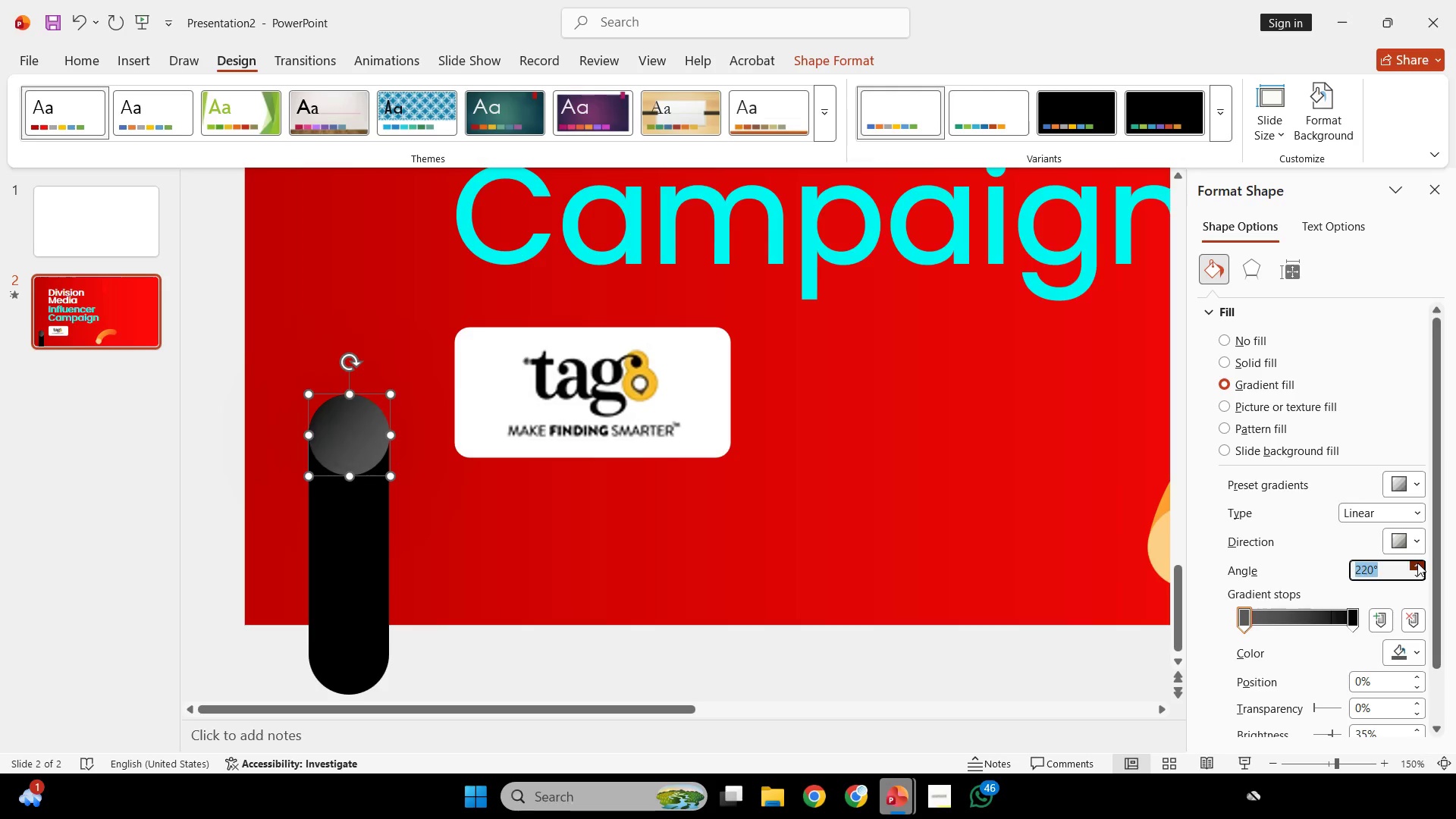 
triple_click([1417, 563])
 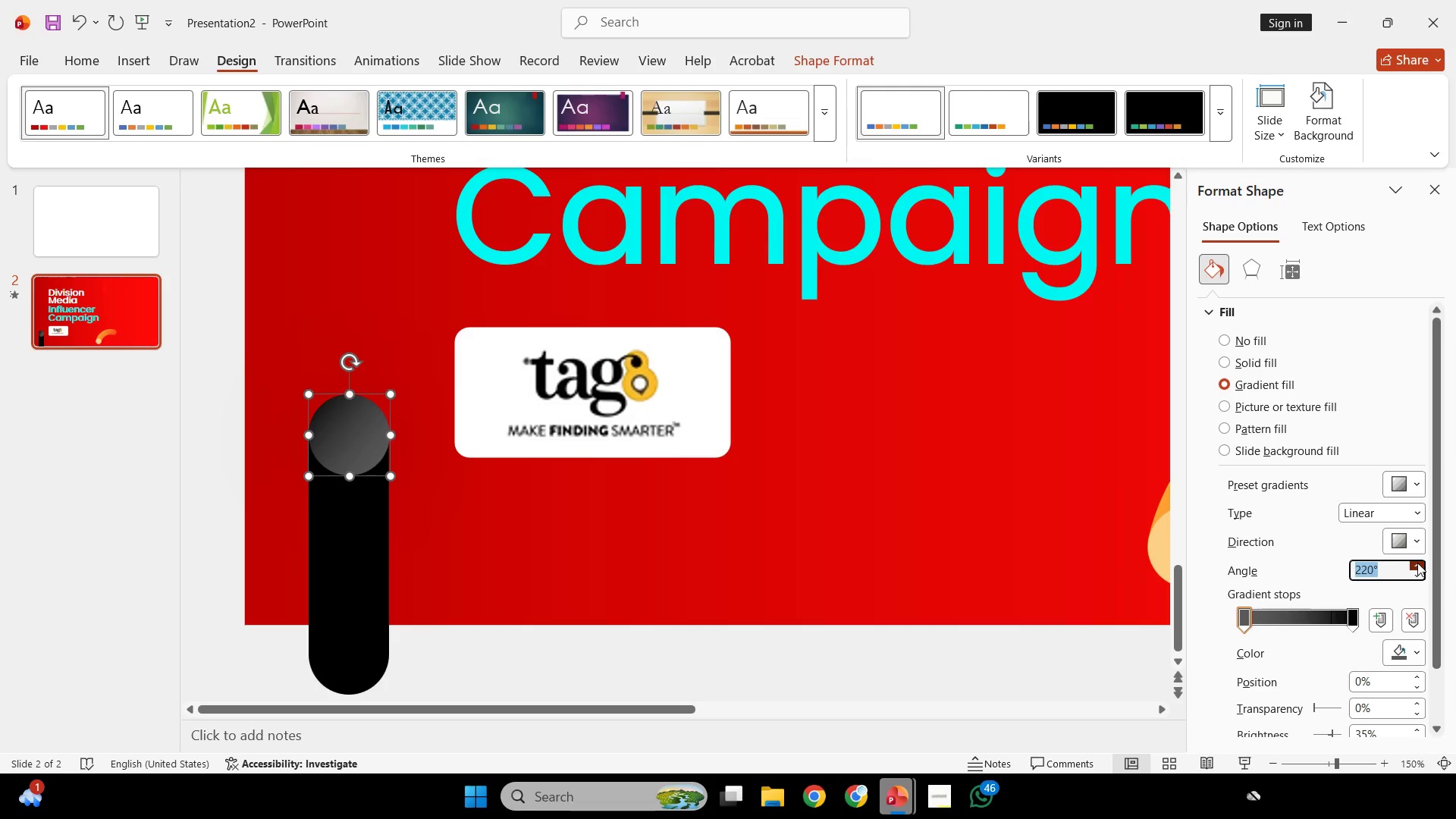 
left_click([1417, 563])
 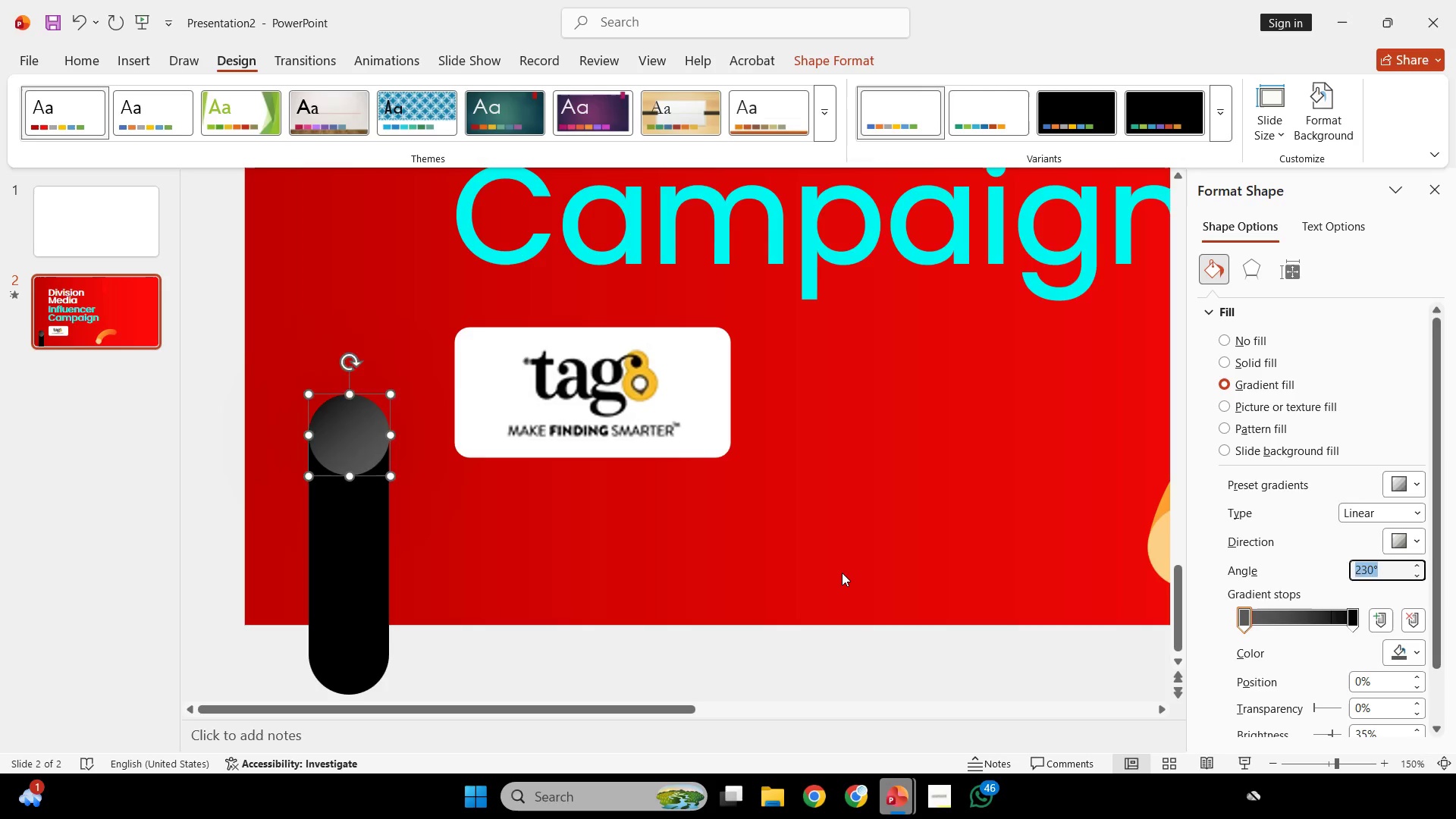 
left_click([842, 573])
 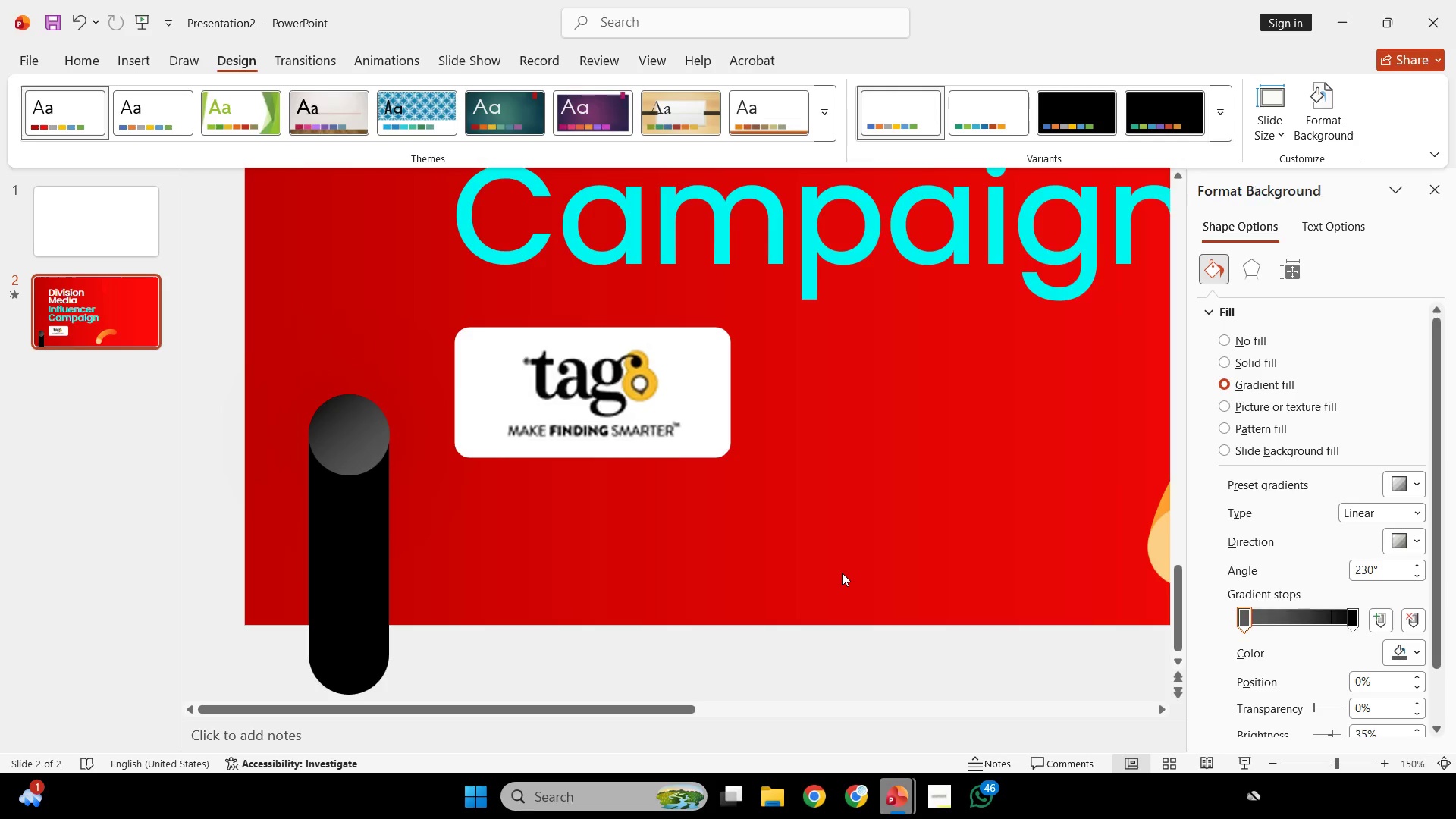 
hold_key(key=ControlLeft, duration=0.45)
hold_key(key=ControlLeft, duration=0.83)
scroll: coordinate [842, 573], scroll_direction: down, amount: 1.0
 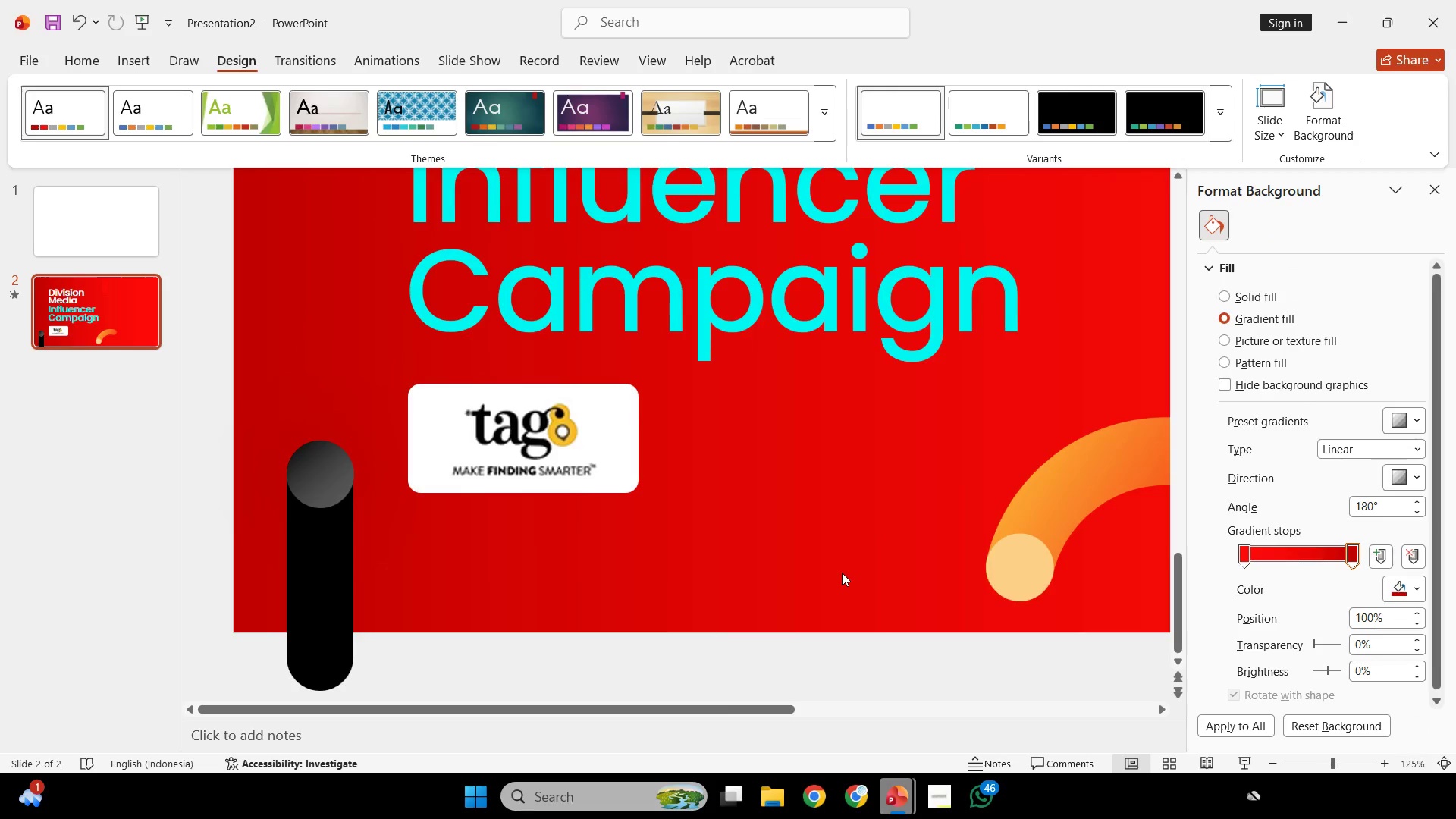 
wait(259.69)
 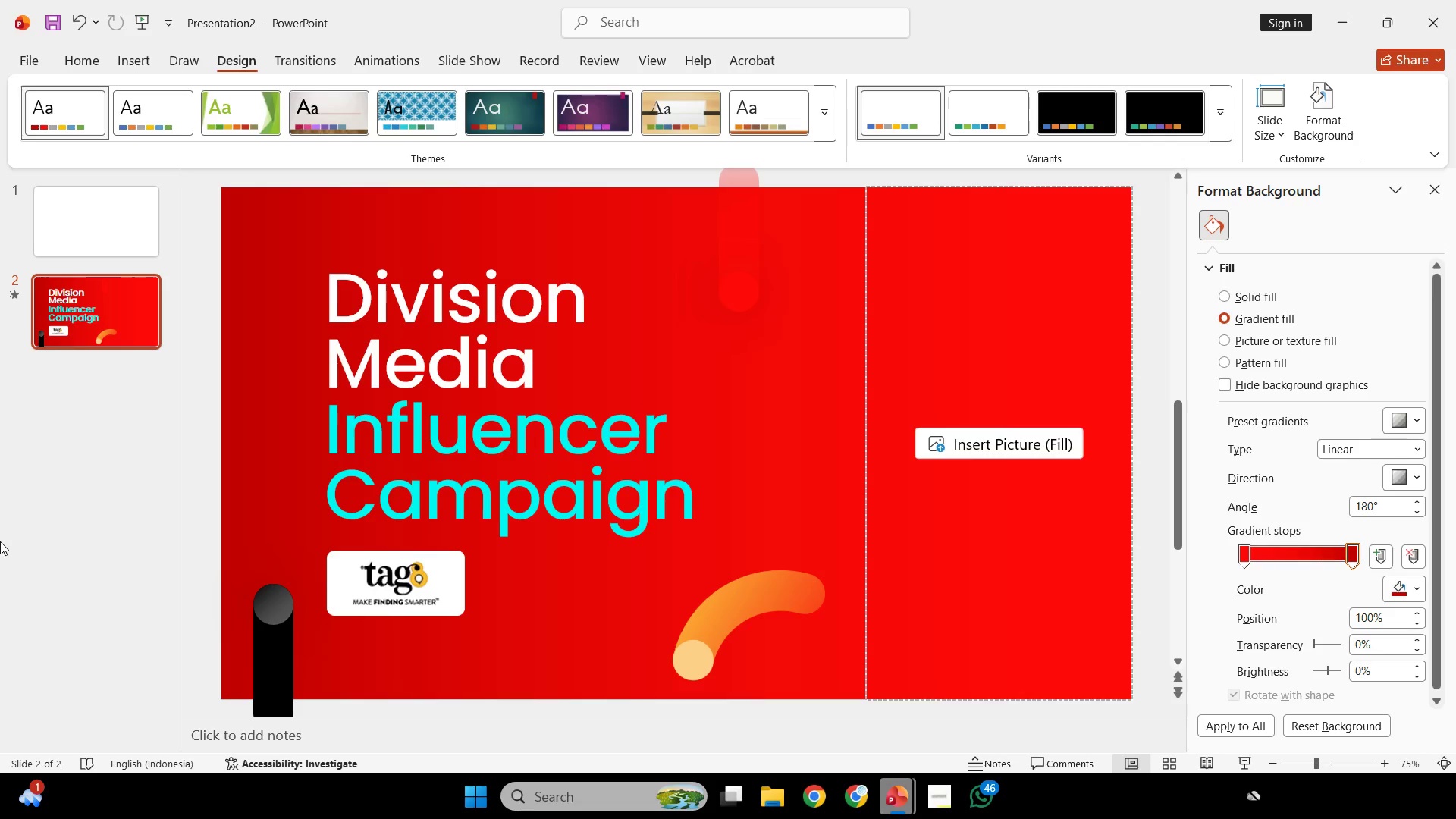 
left_click([373, 460])
 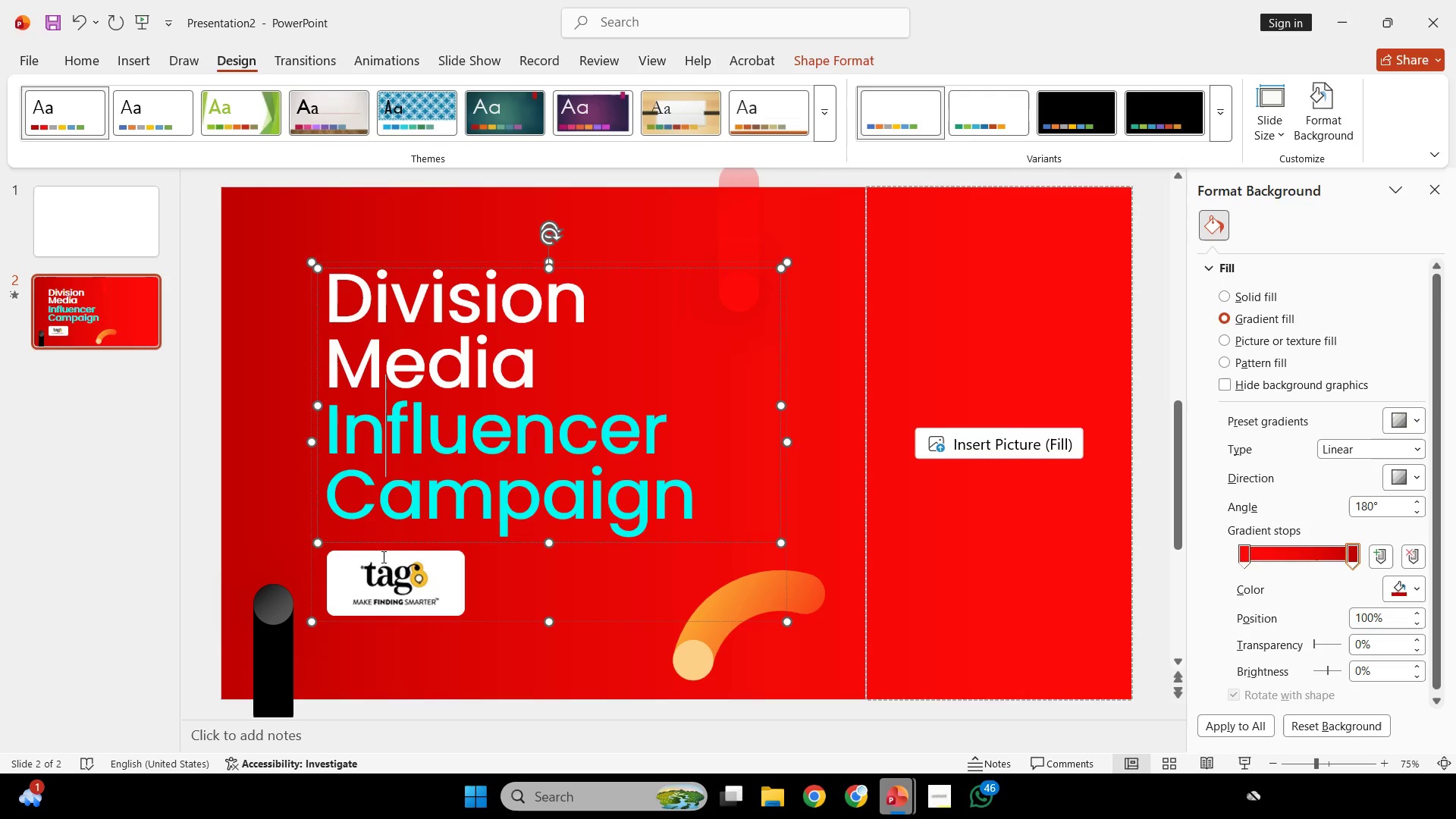 
hold_key(key=ShiftLeft, duration=0.44)
double_click([384, 560])
 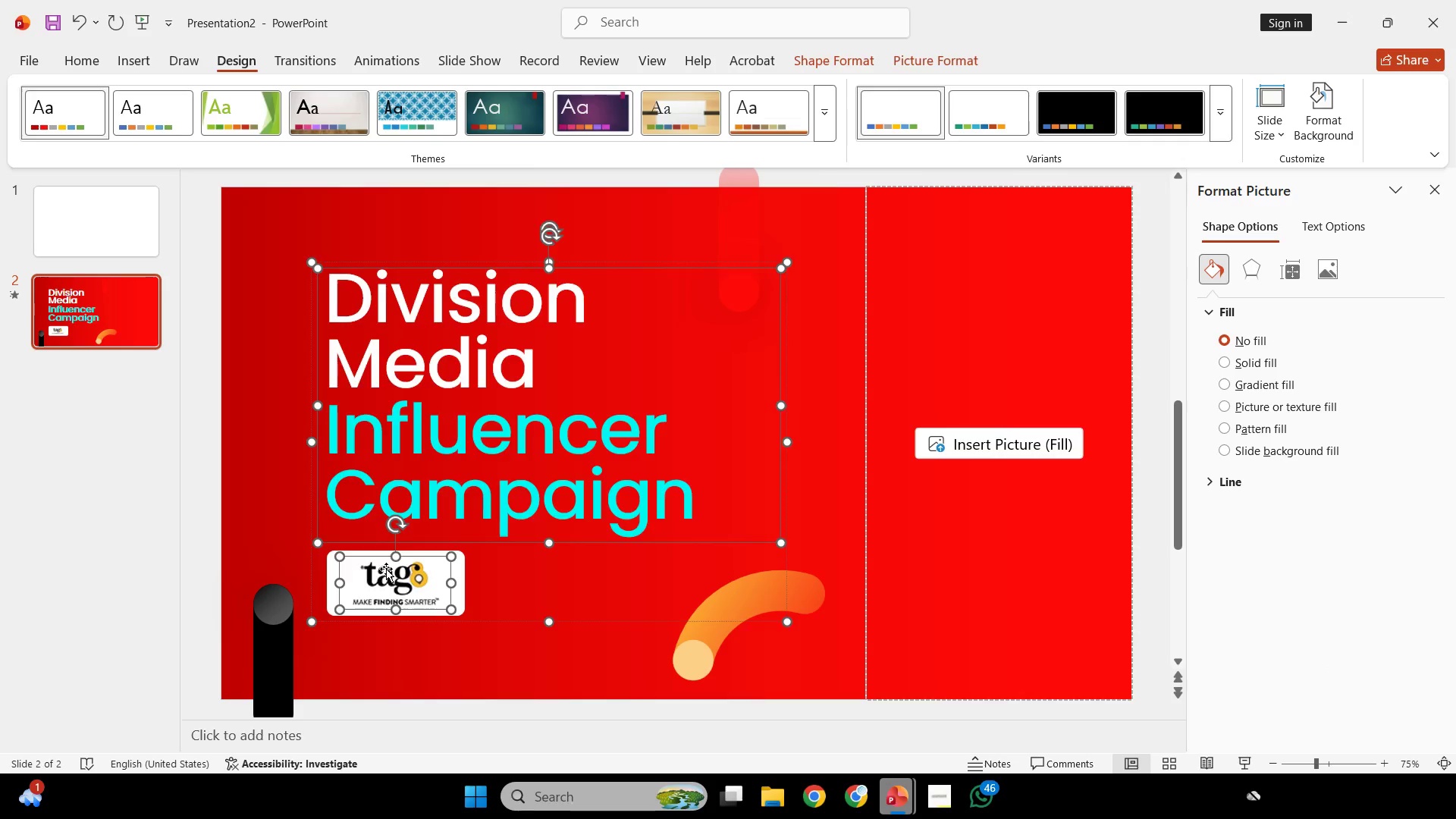 
key(Backspace)
 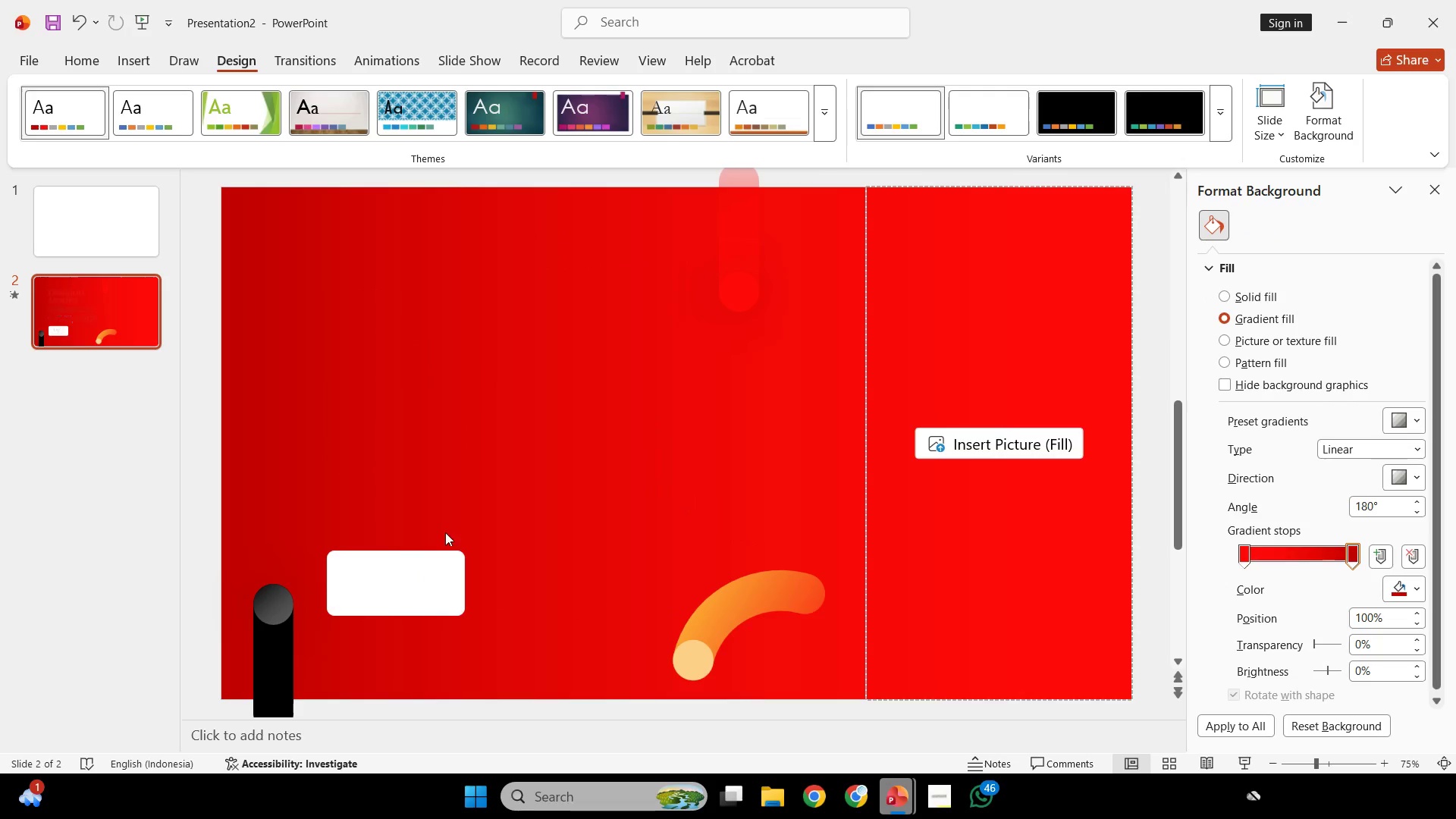 
hold_key(key=ControlLeft, duration=0.47)
scroll: coordinate [453, 531], scroll_direction: down, amount: 1.0
 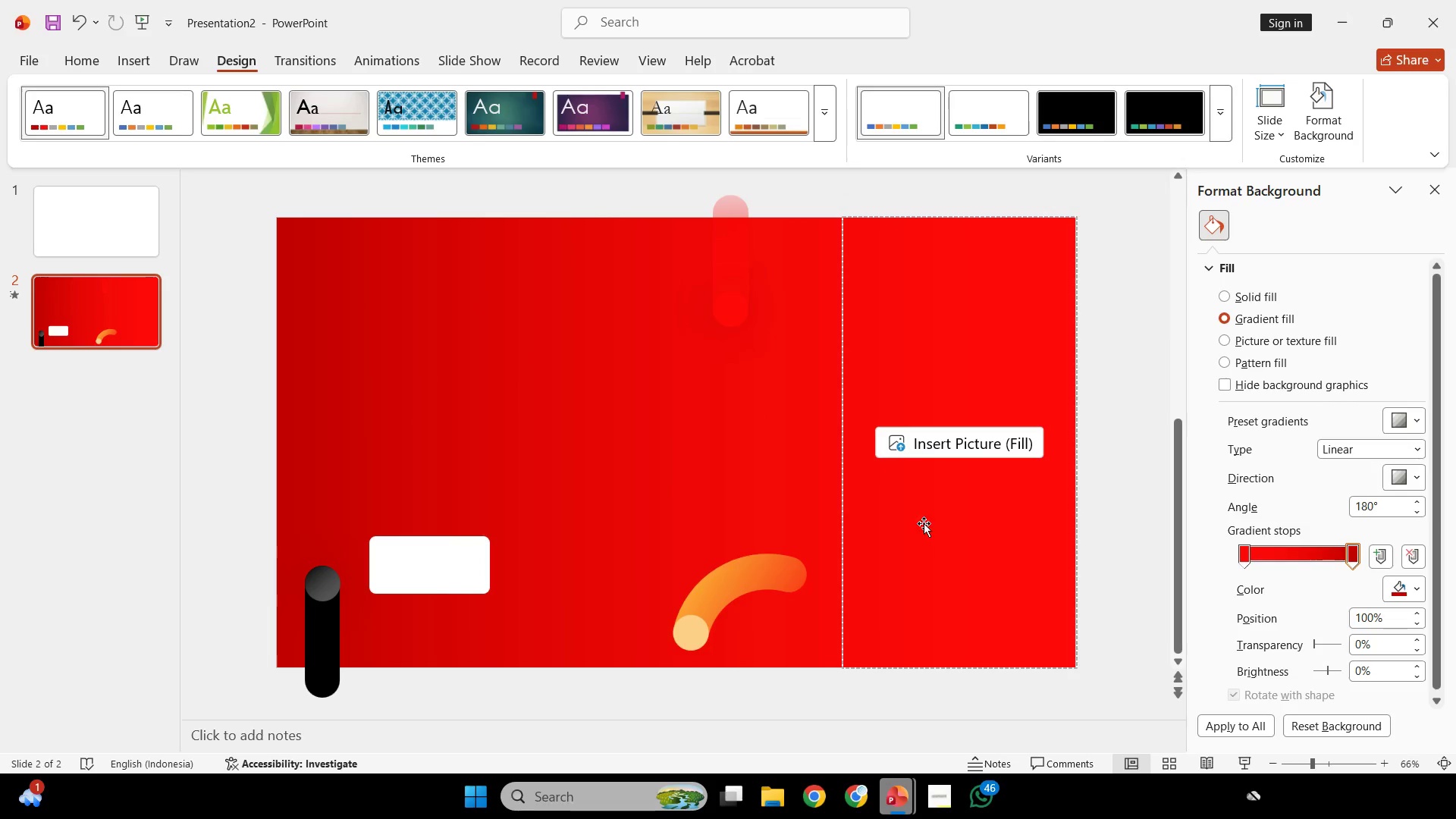 
left_click([924, 523])
 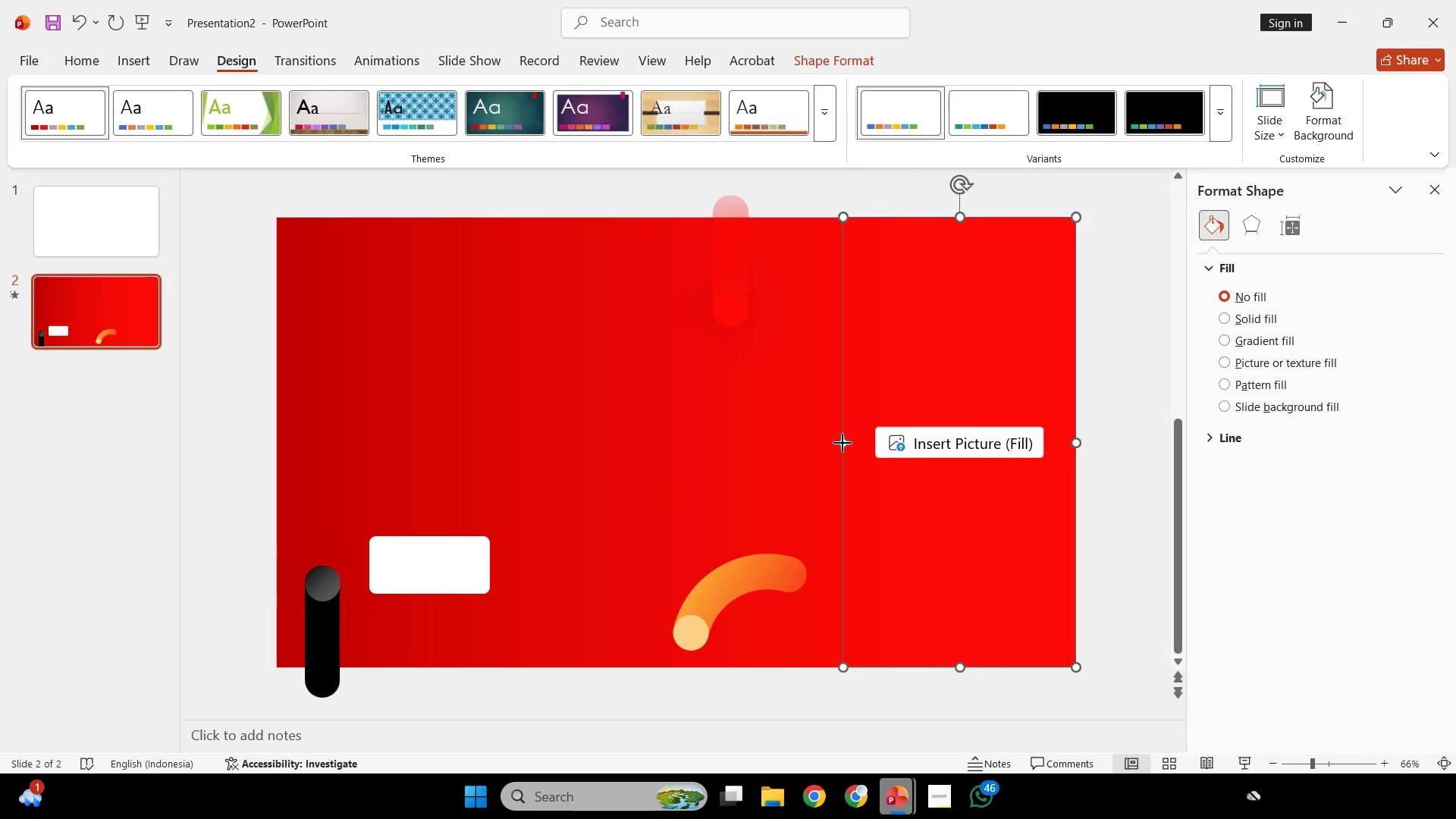 
left_click_drag(start_coordinate=[843, 443], to_coordinate=[789, 450])
 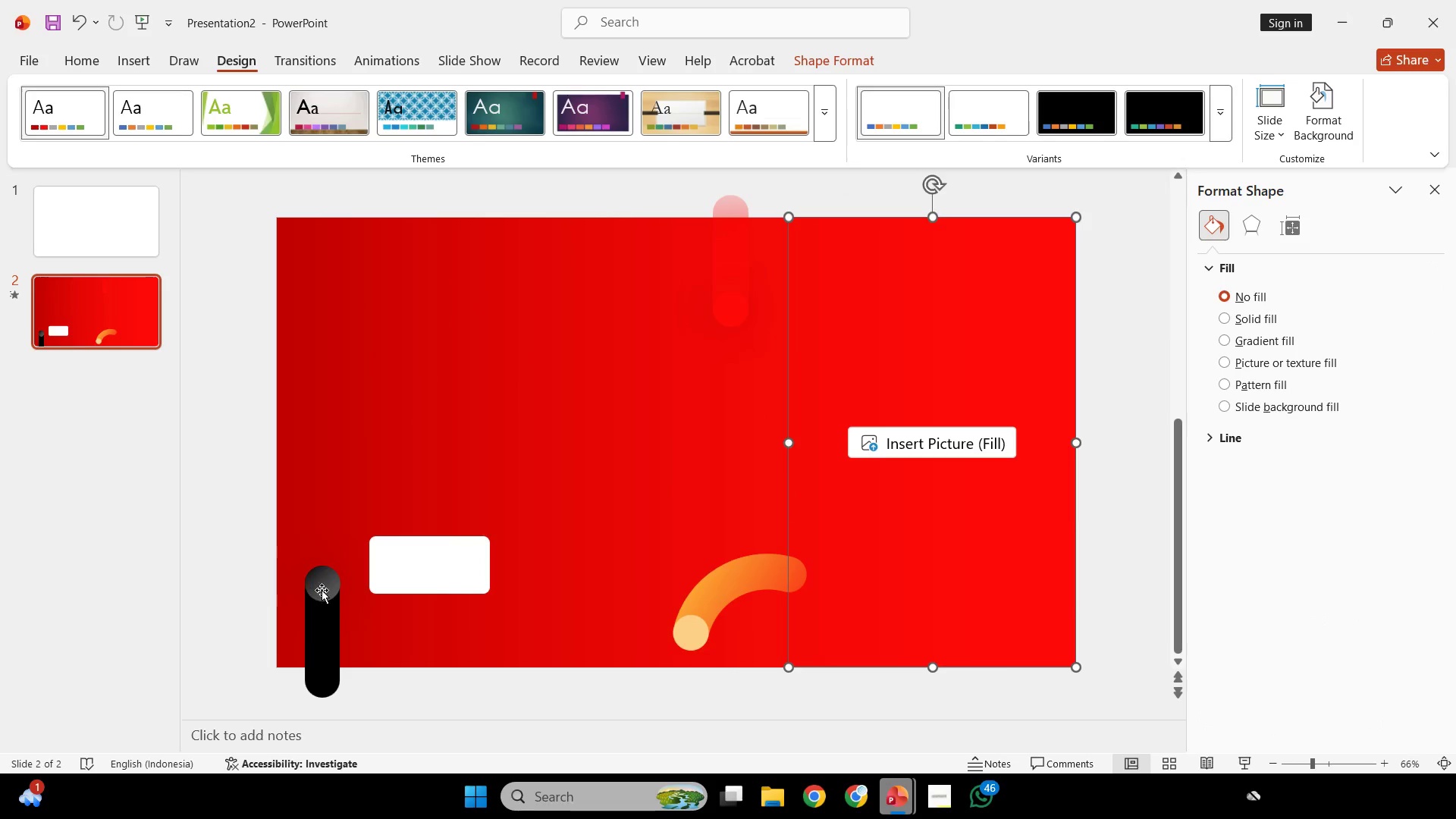 
left_click([322, 592])
 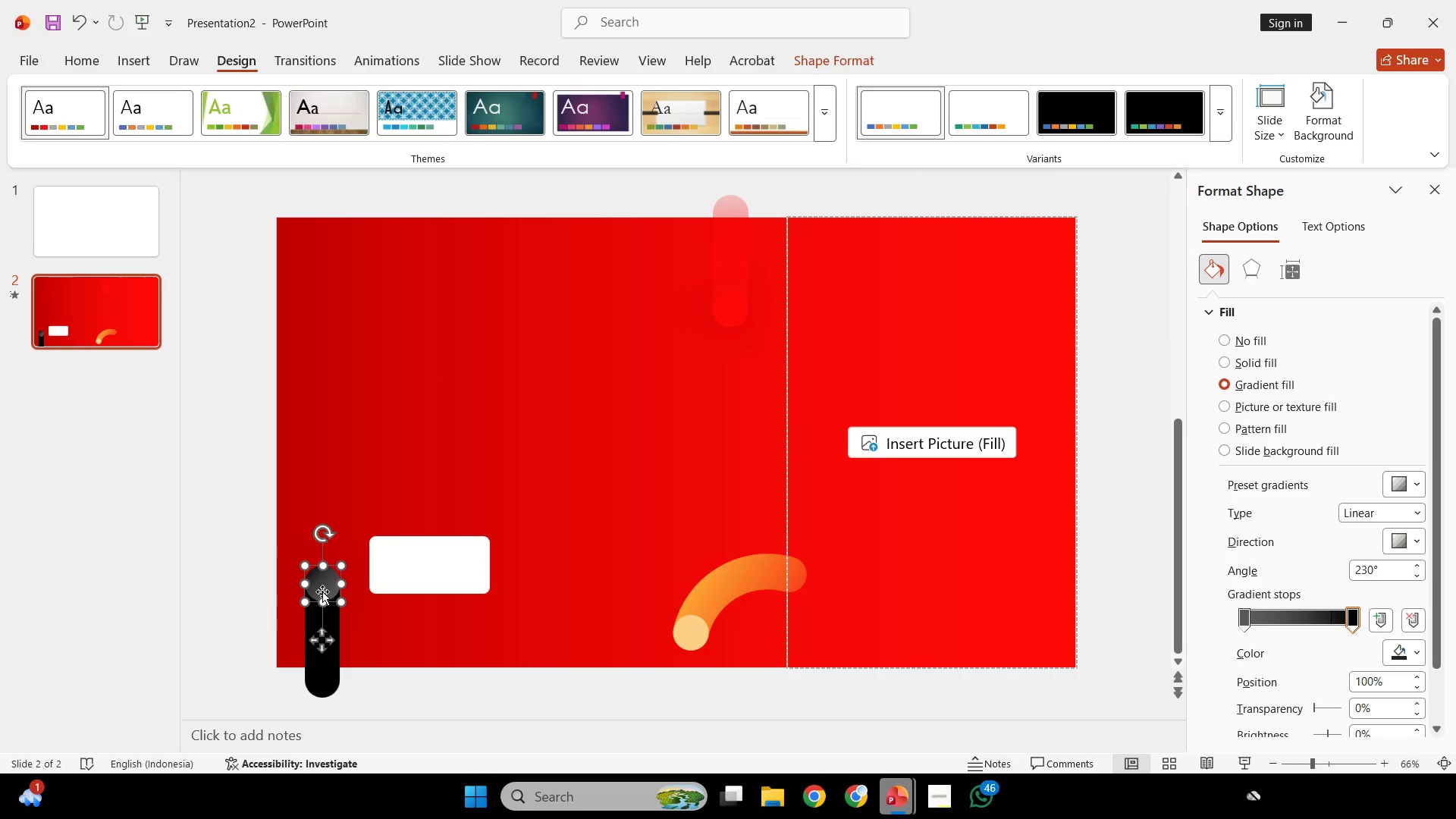 
key(Shift+ShiftLeft)
 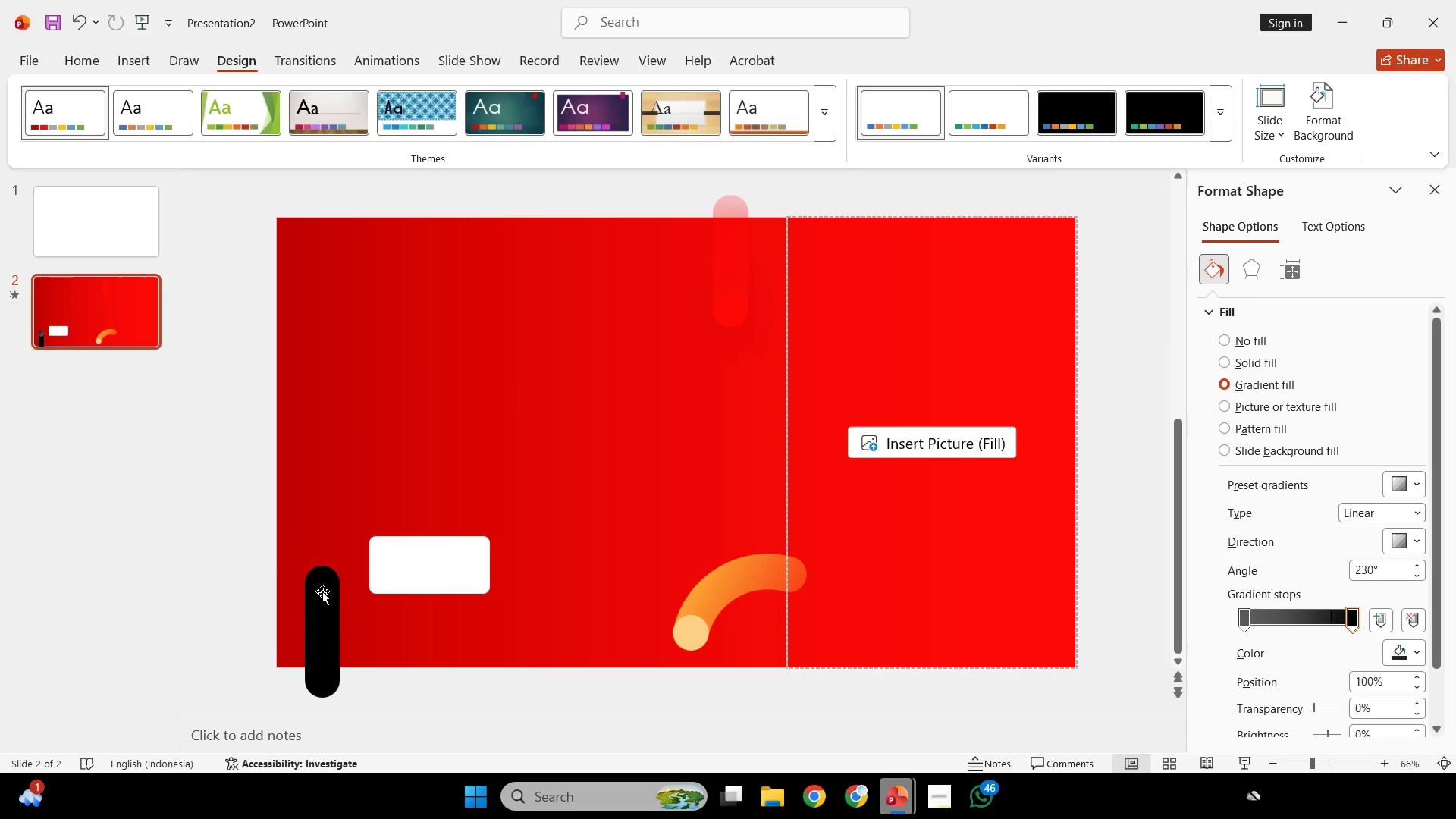 
key(Backspace)
 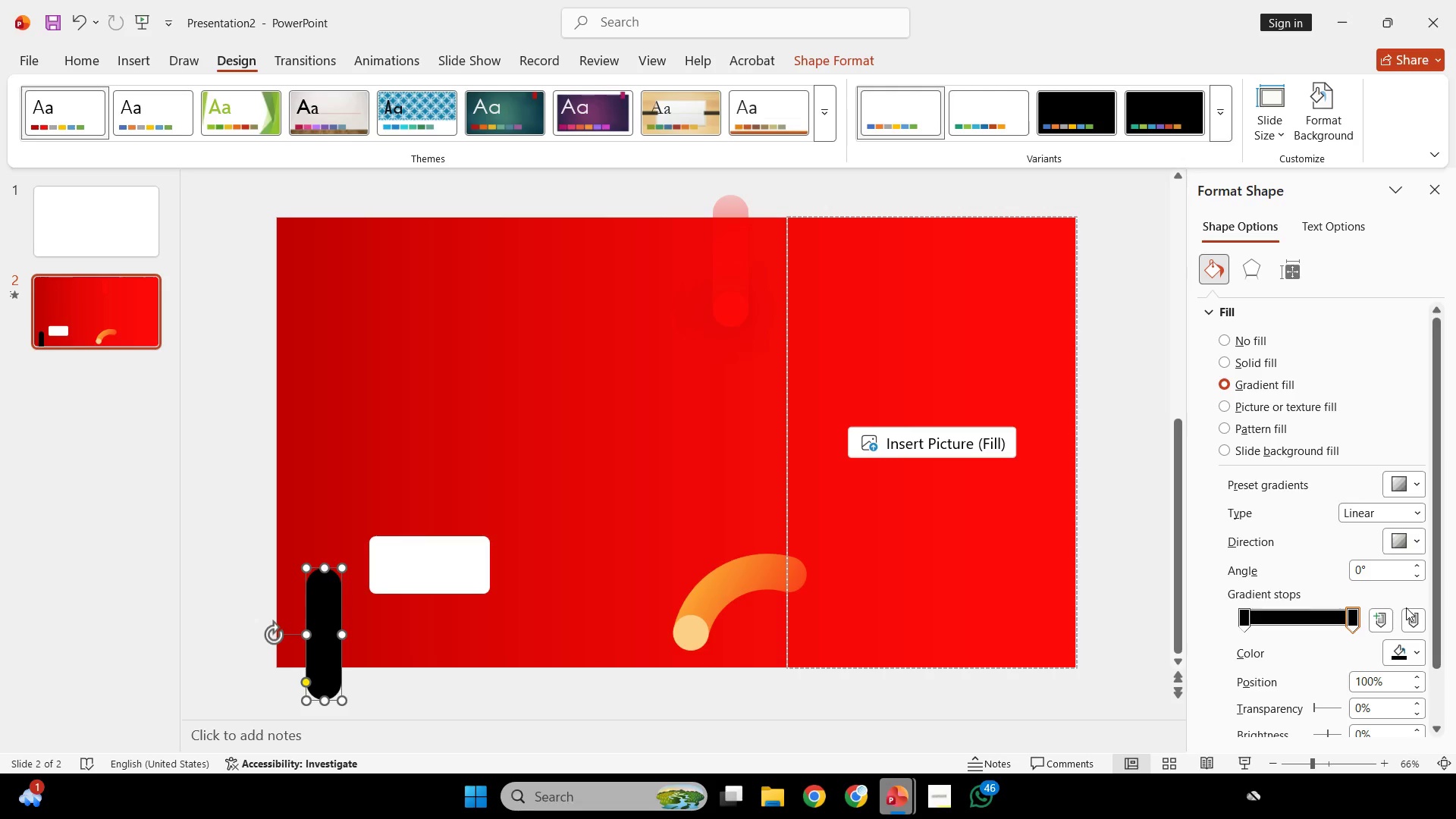 
wait(14.72)
 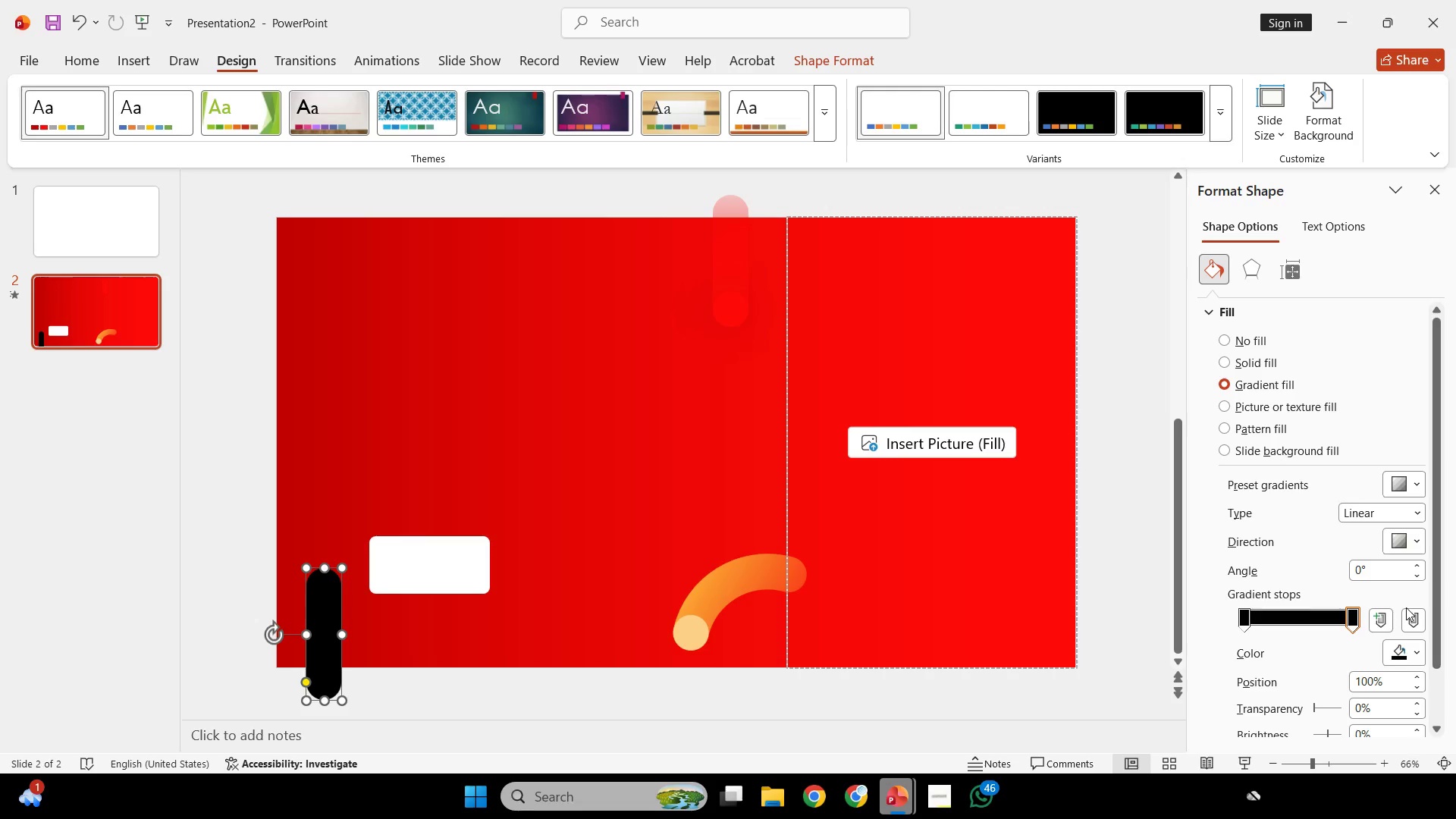 
left_click([1400, 643])
 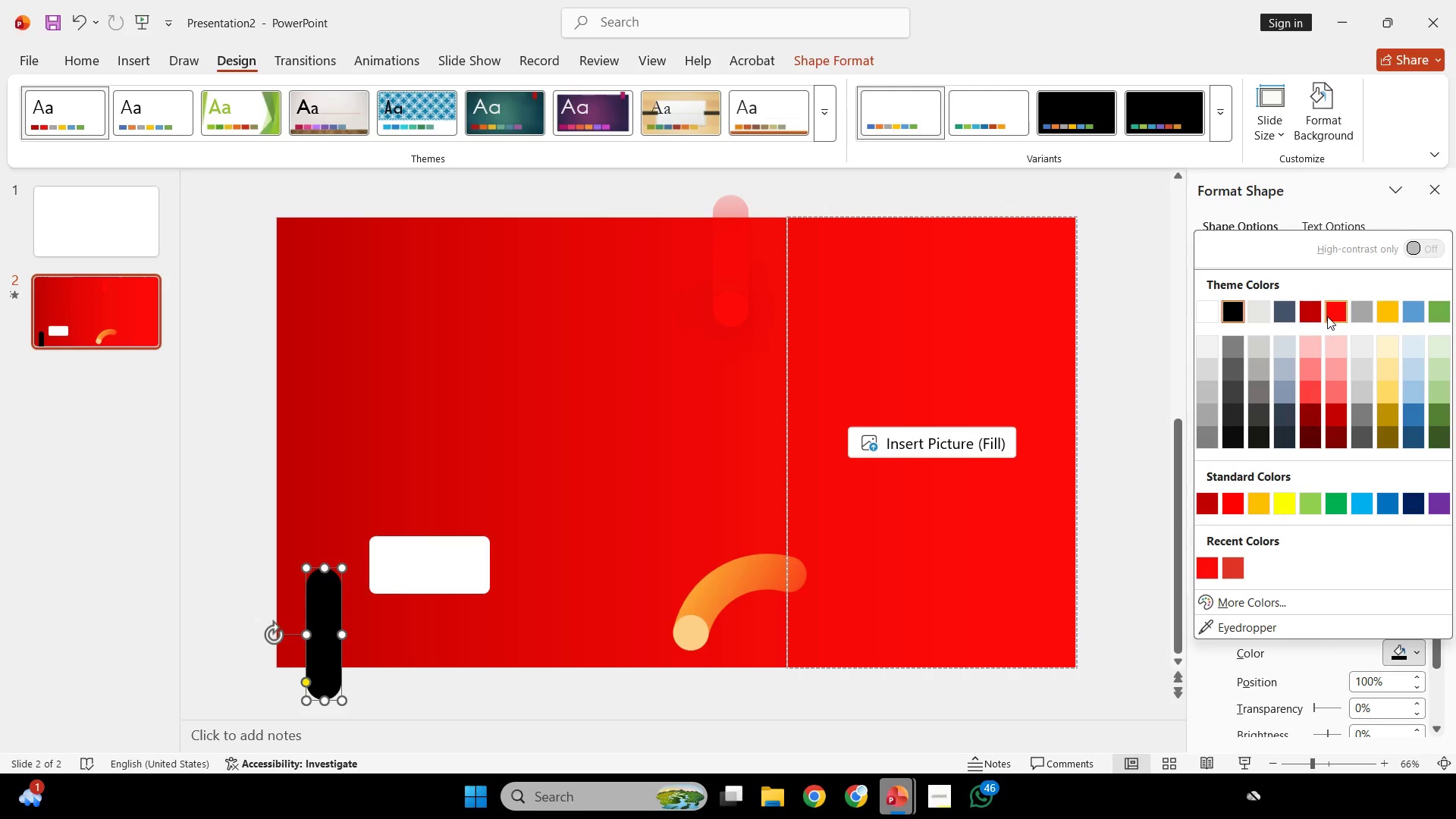 
left_click([1327, 316])
 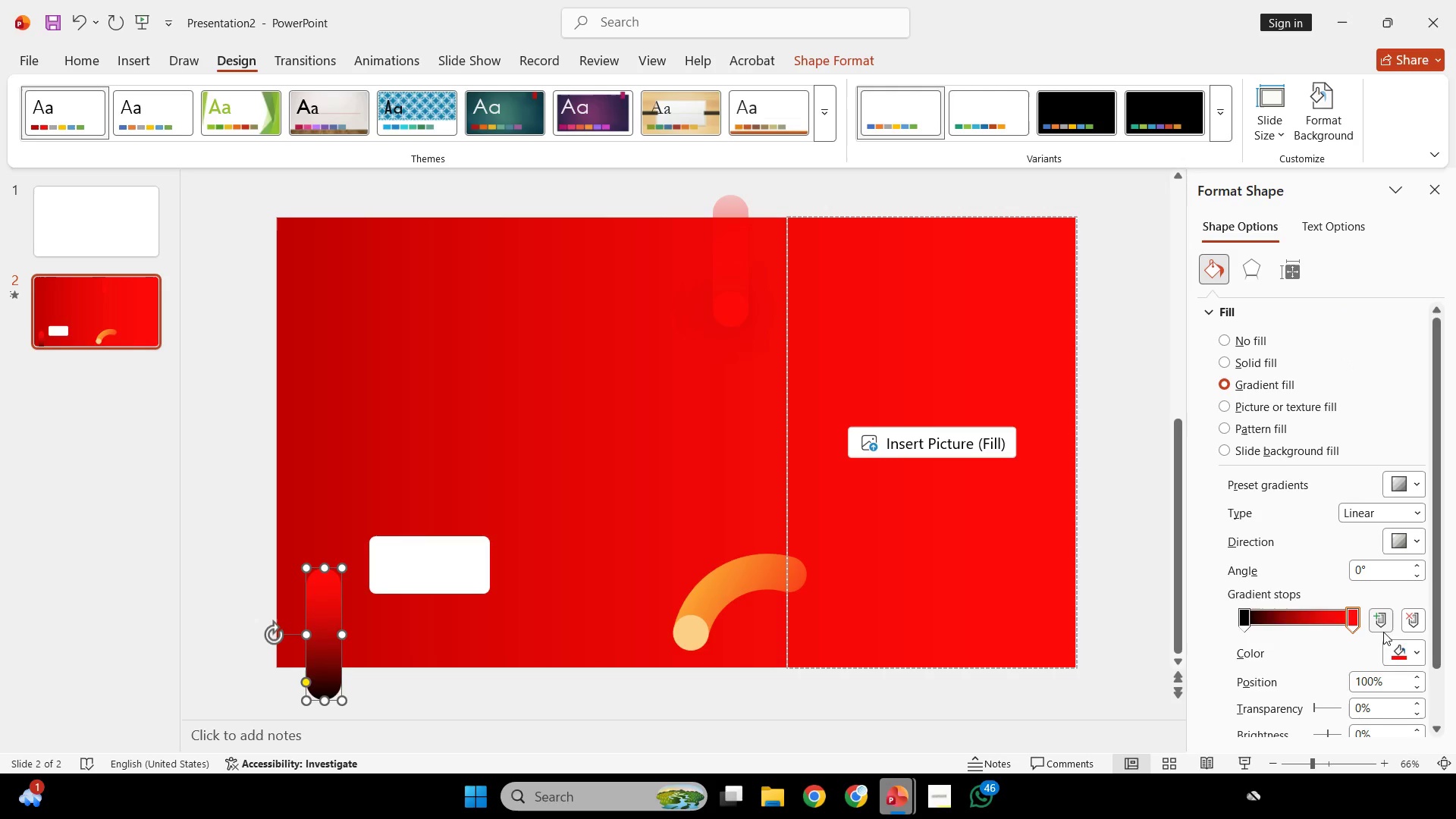 
left_click([1389, 642])
 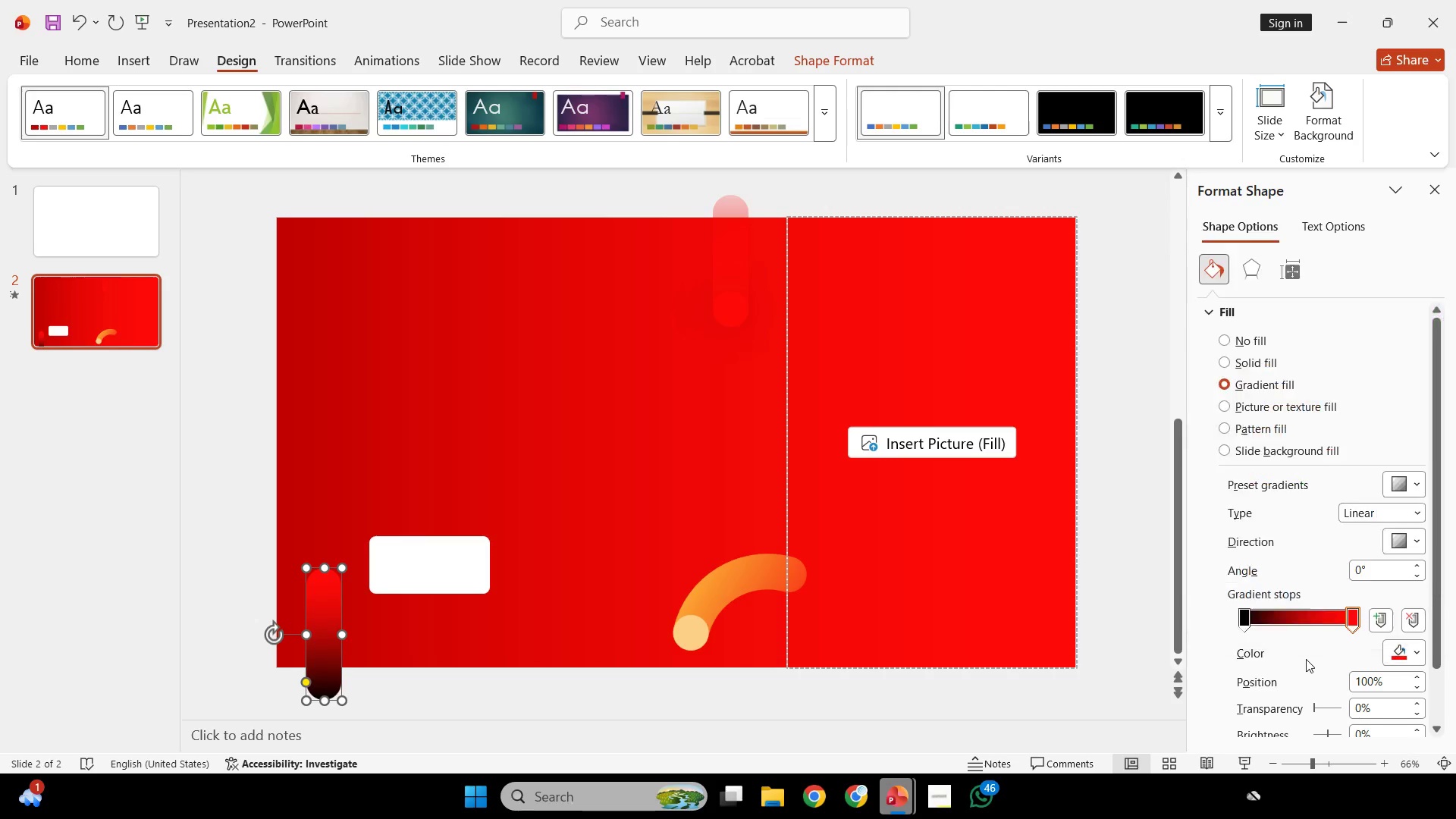 
left_click([1306, 659])
 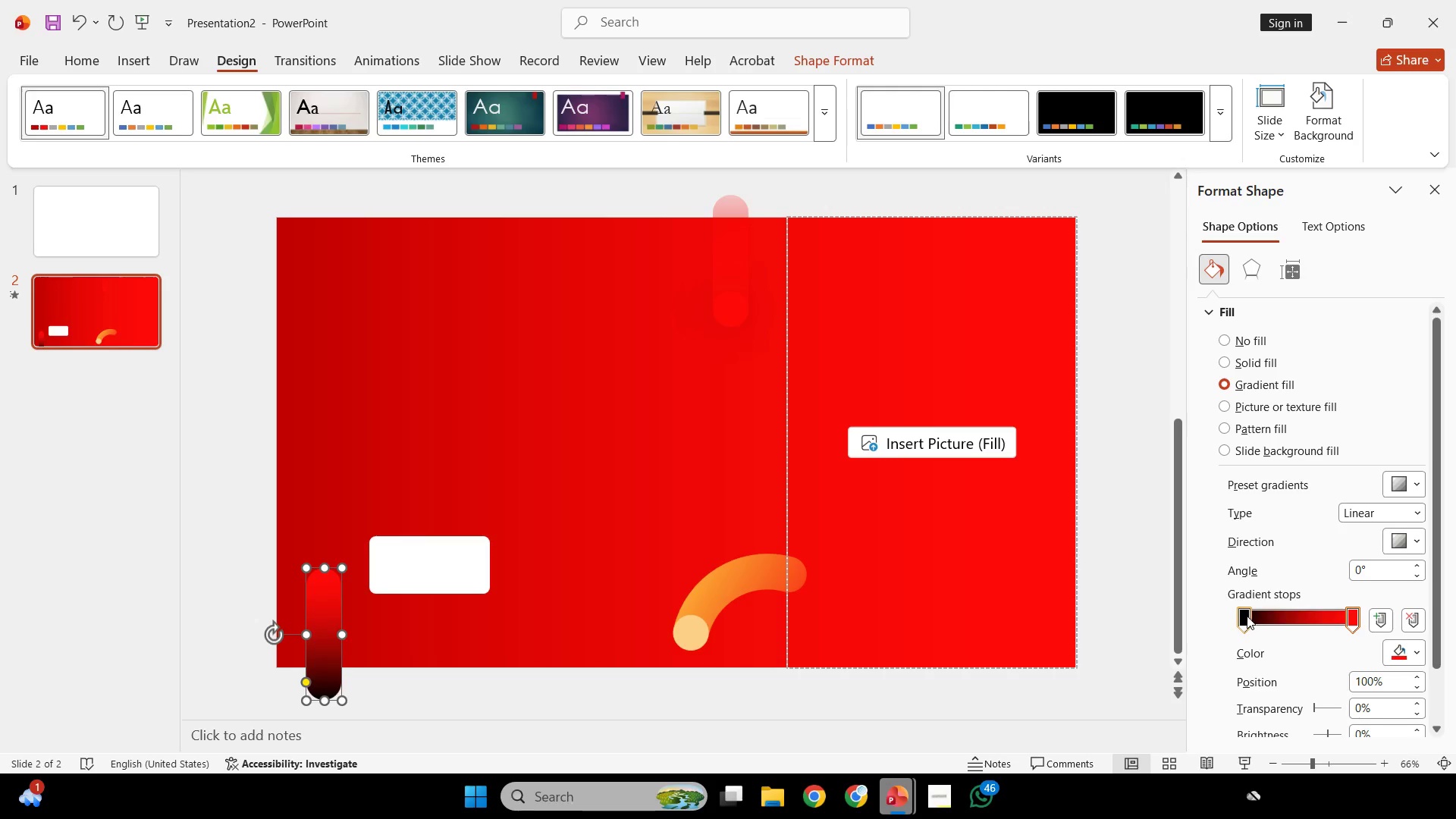 
left_click([1247, 616])
 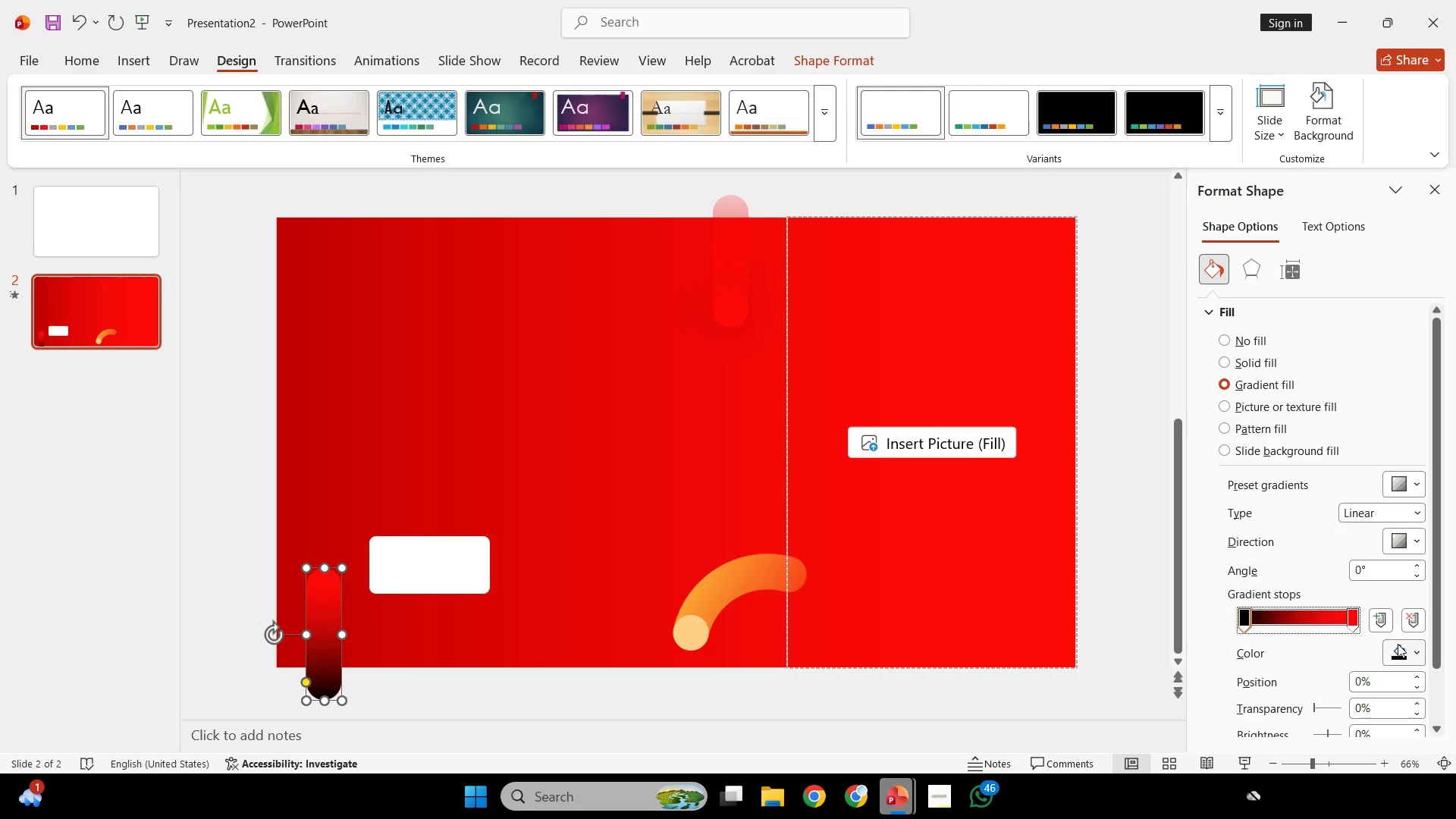 
left_click([1398, 644])
 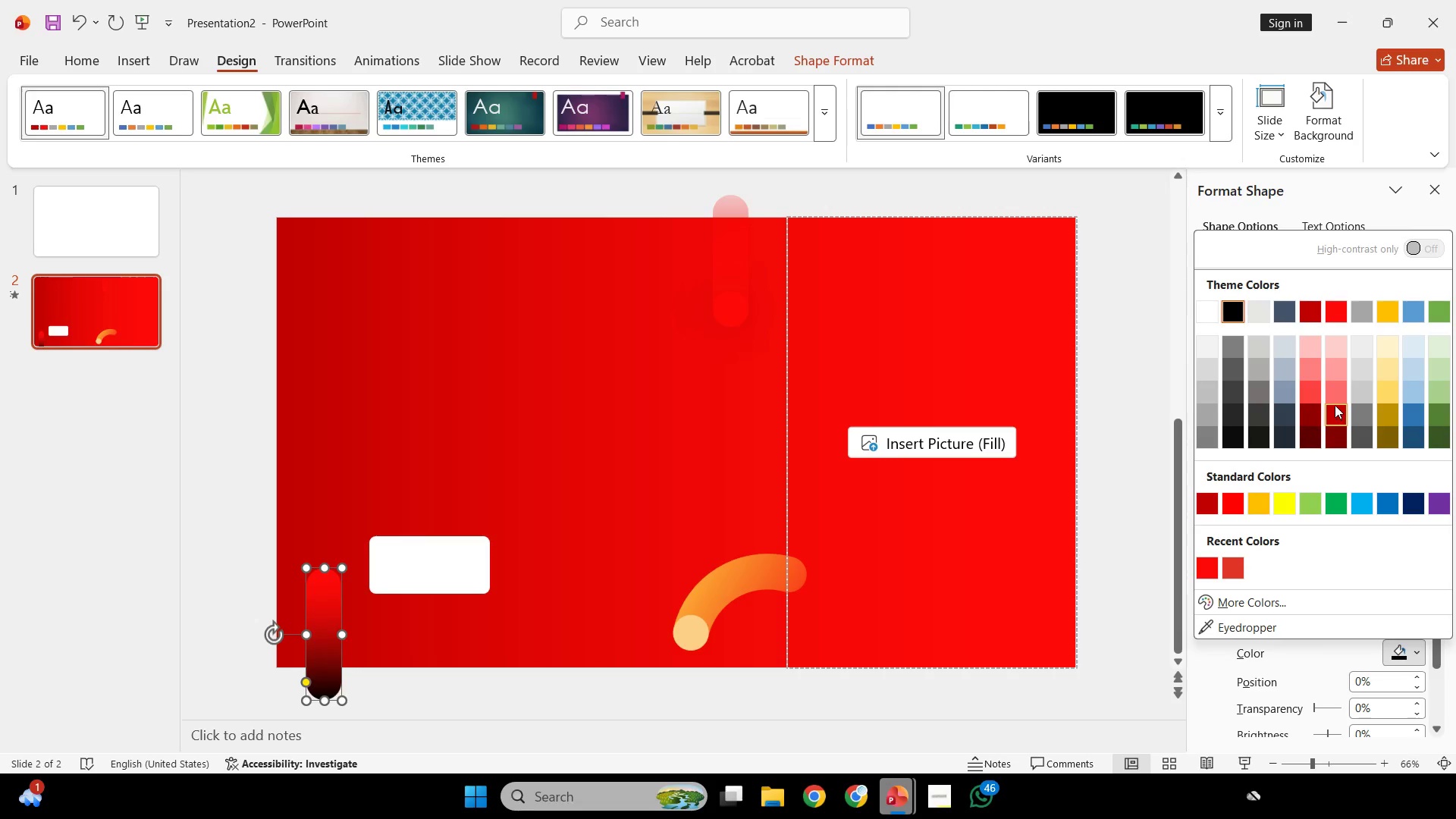 
left_click([1335, 397])
 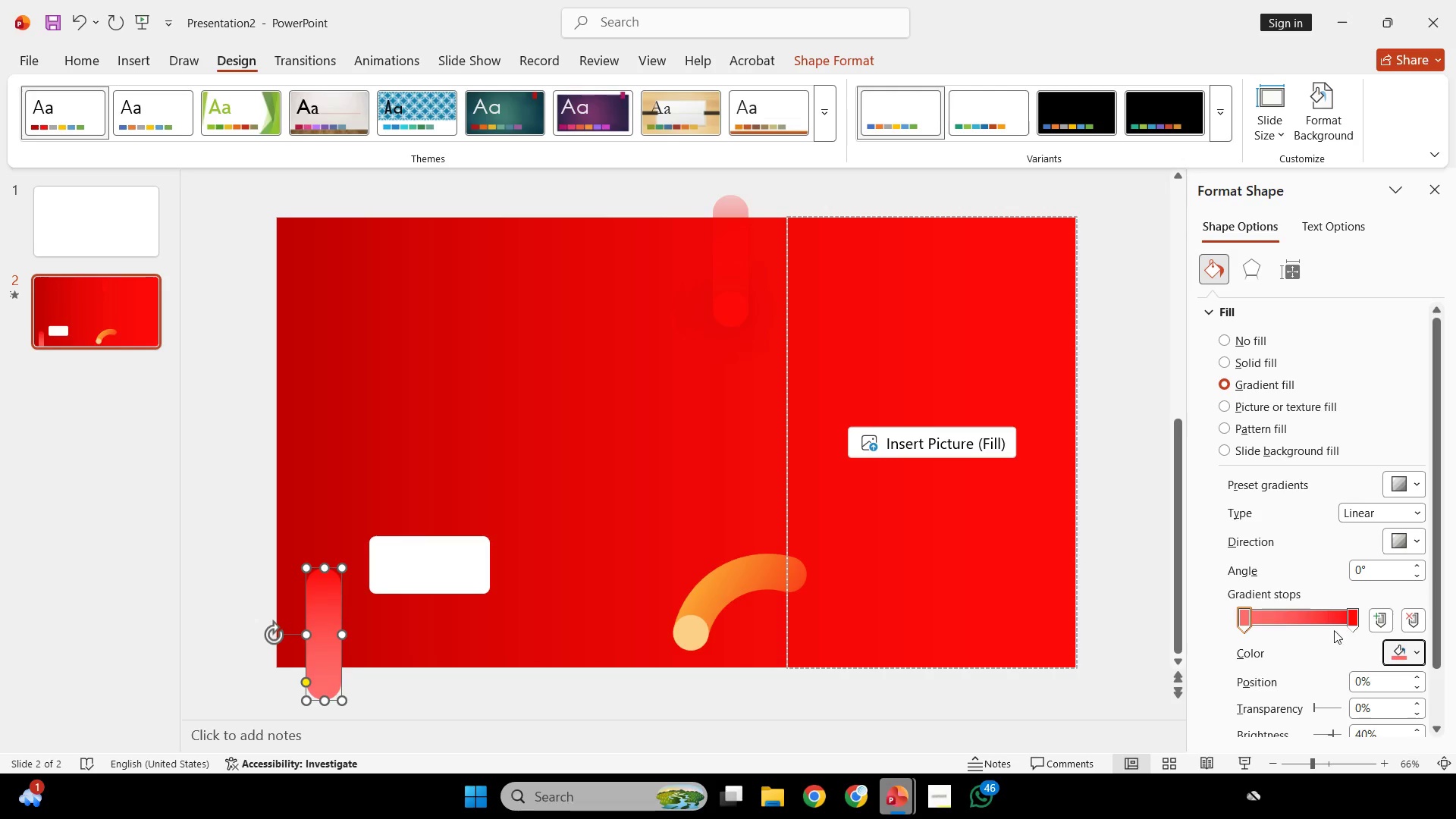 
key(Control+Z)
 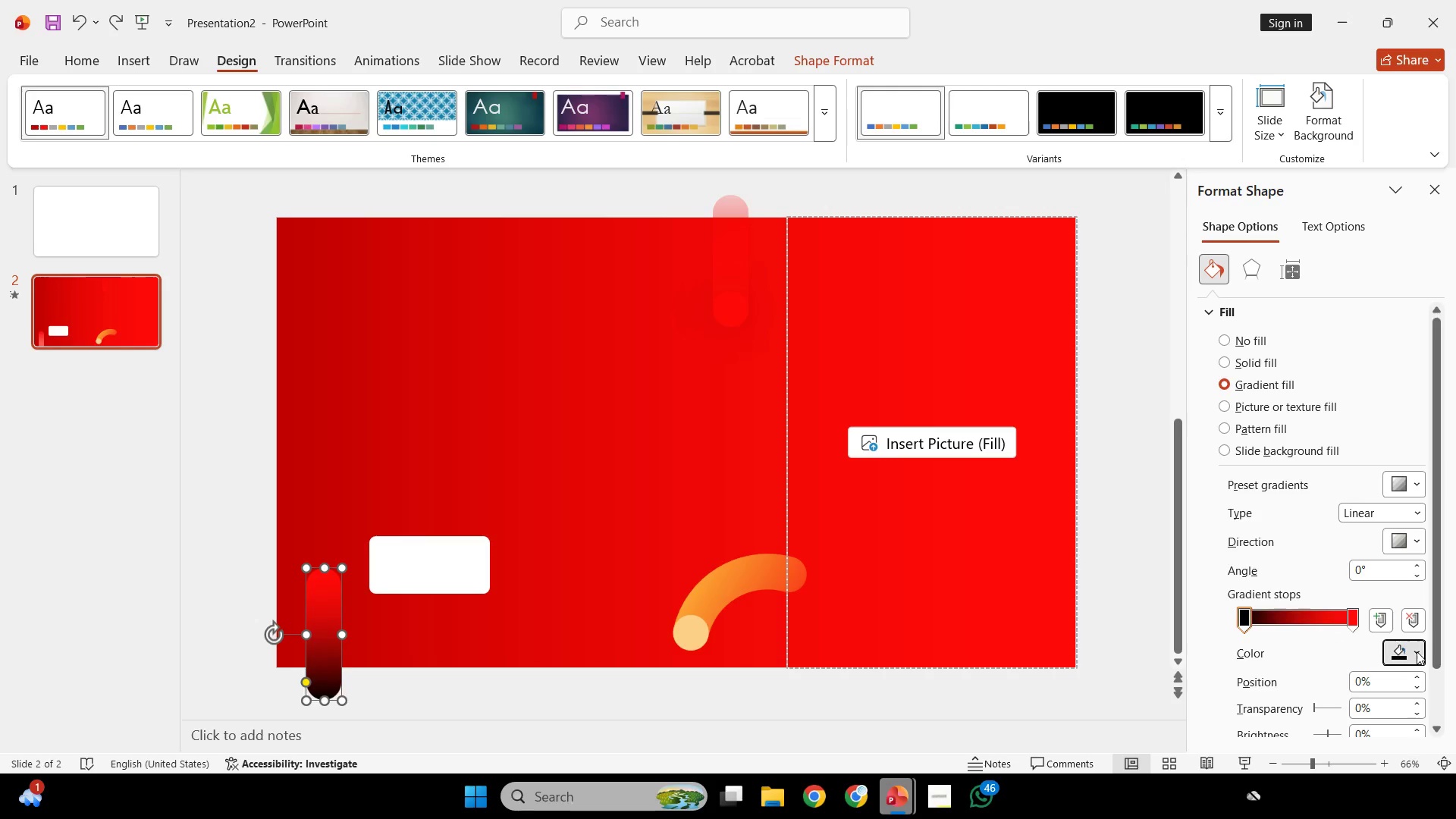 
left_click([1417, 651])
 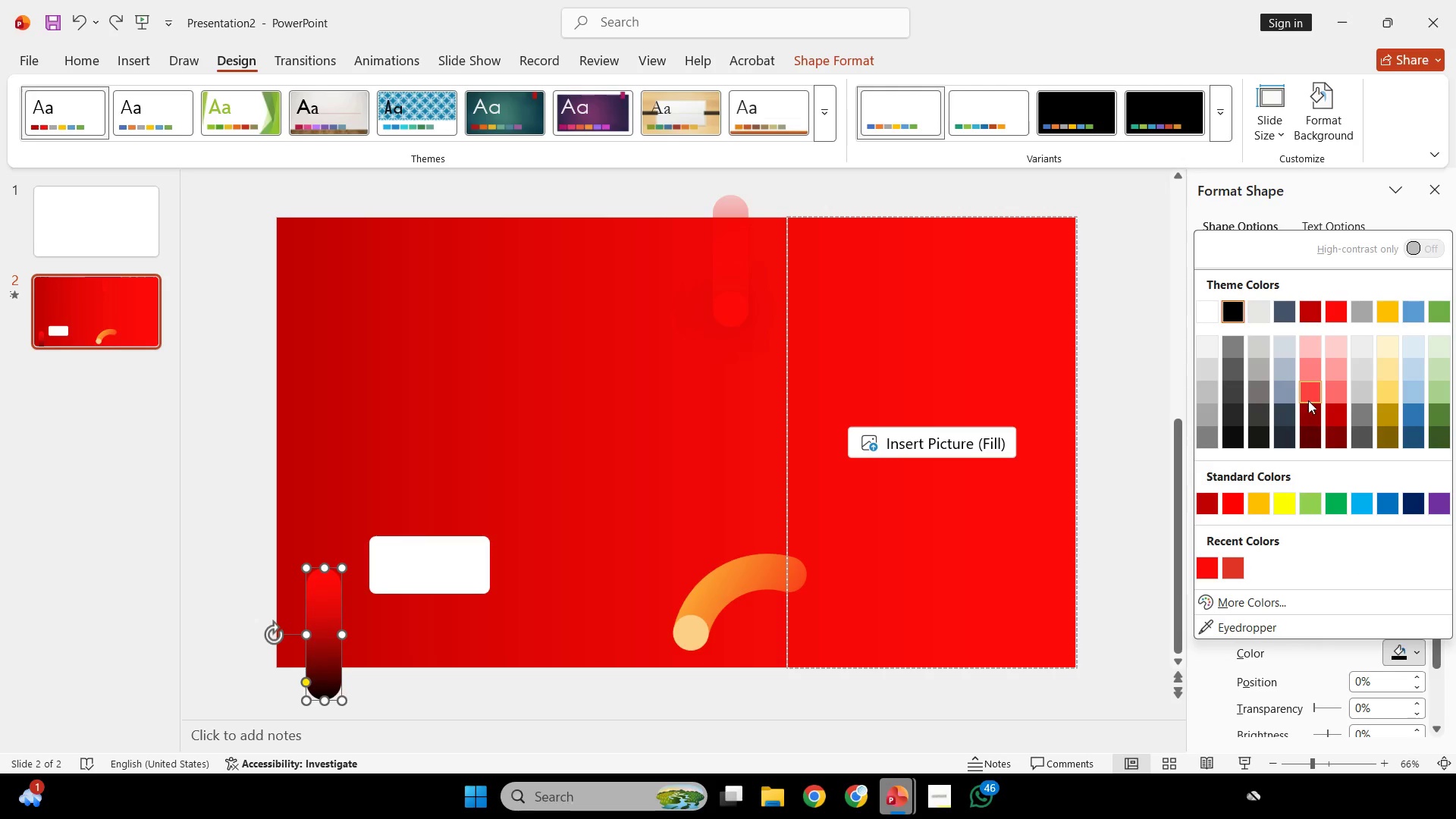 
left_click([1308, 392])
 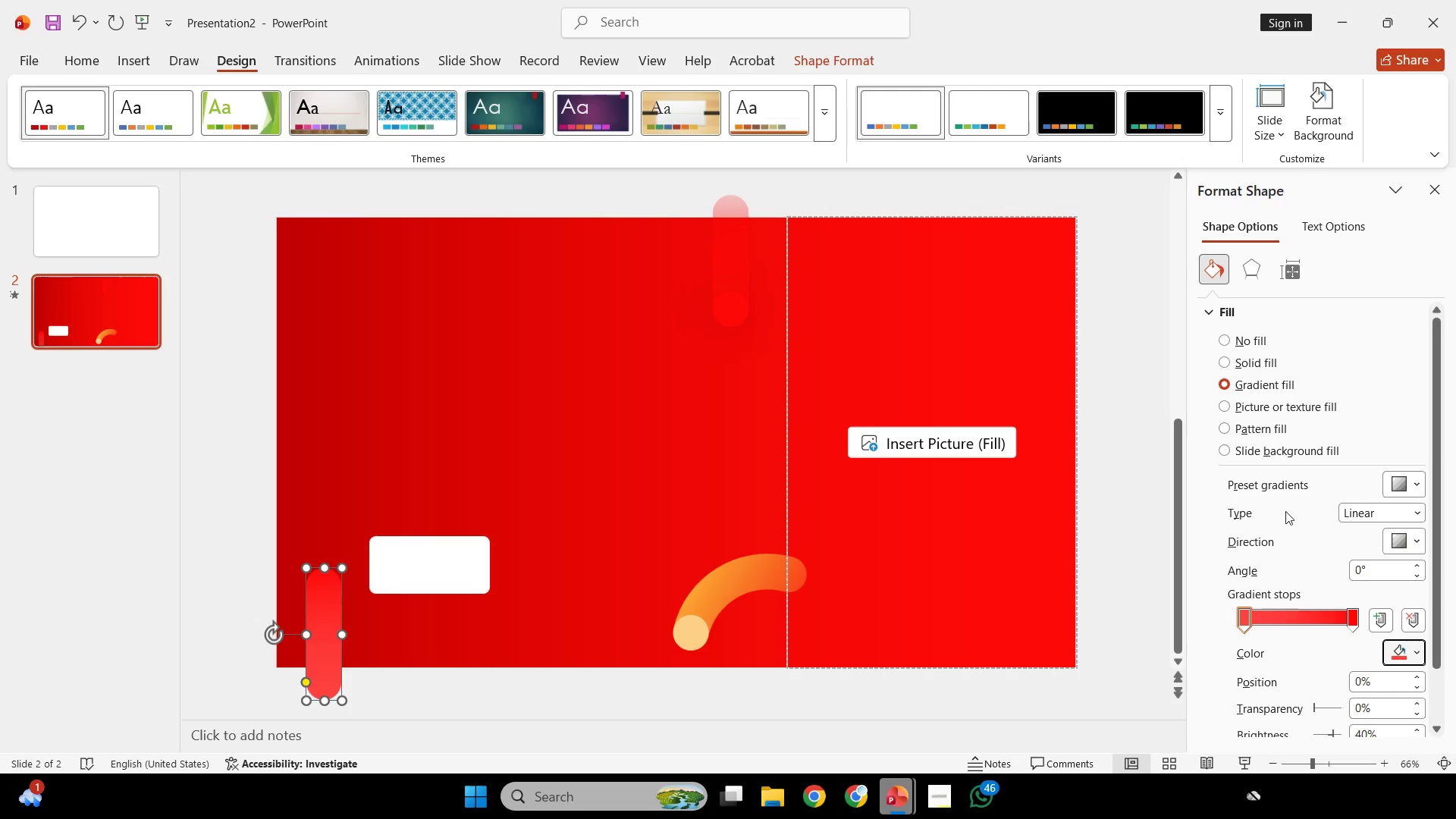 
key(Control+Z)
 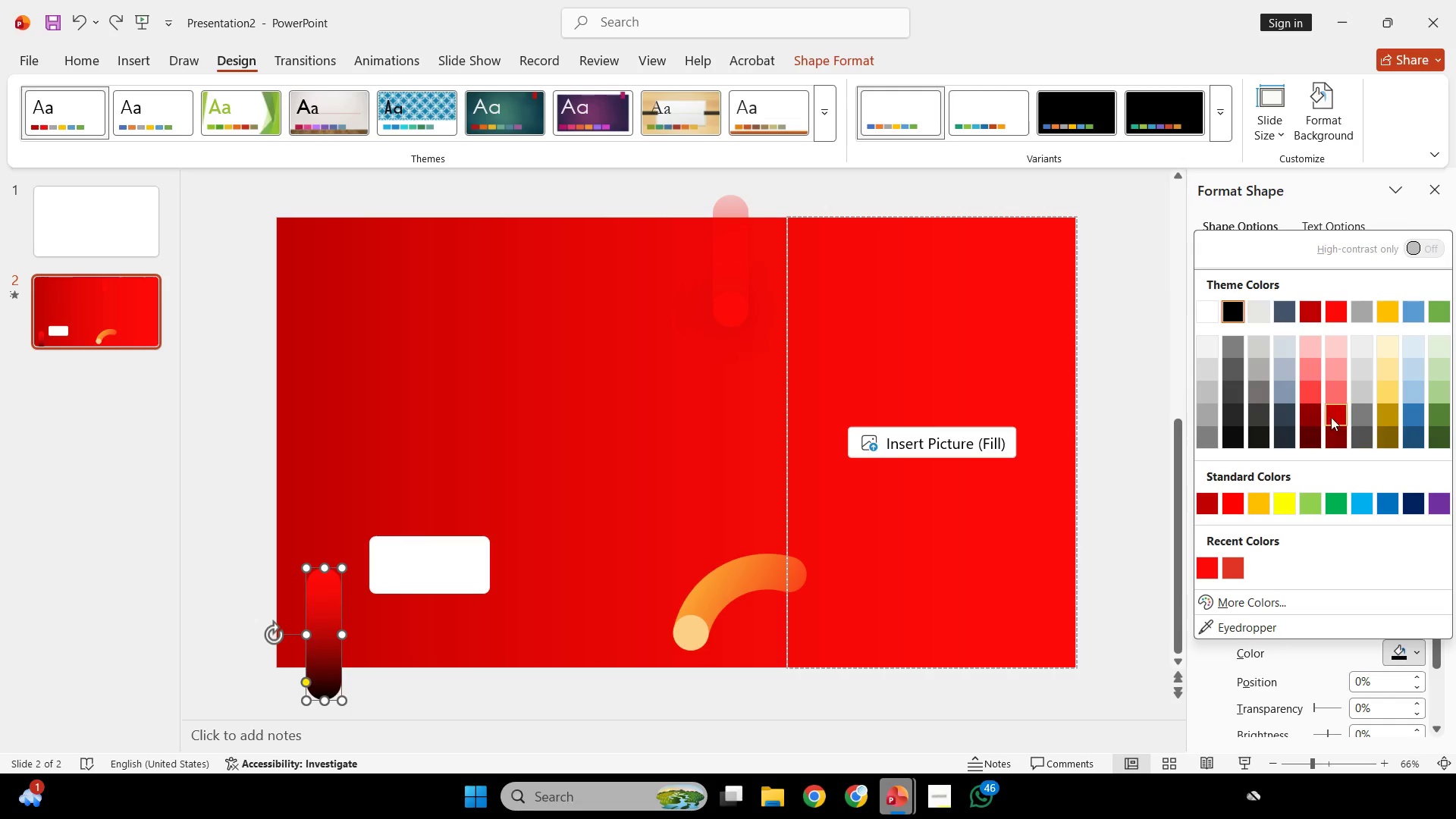 
left_click([1316, 409])
 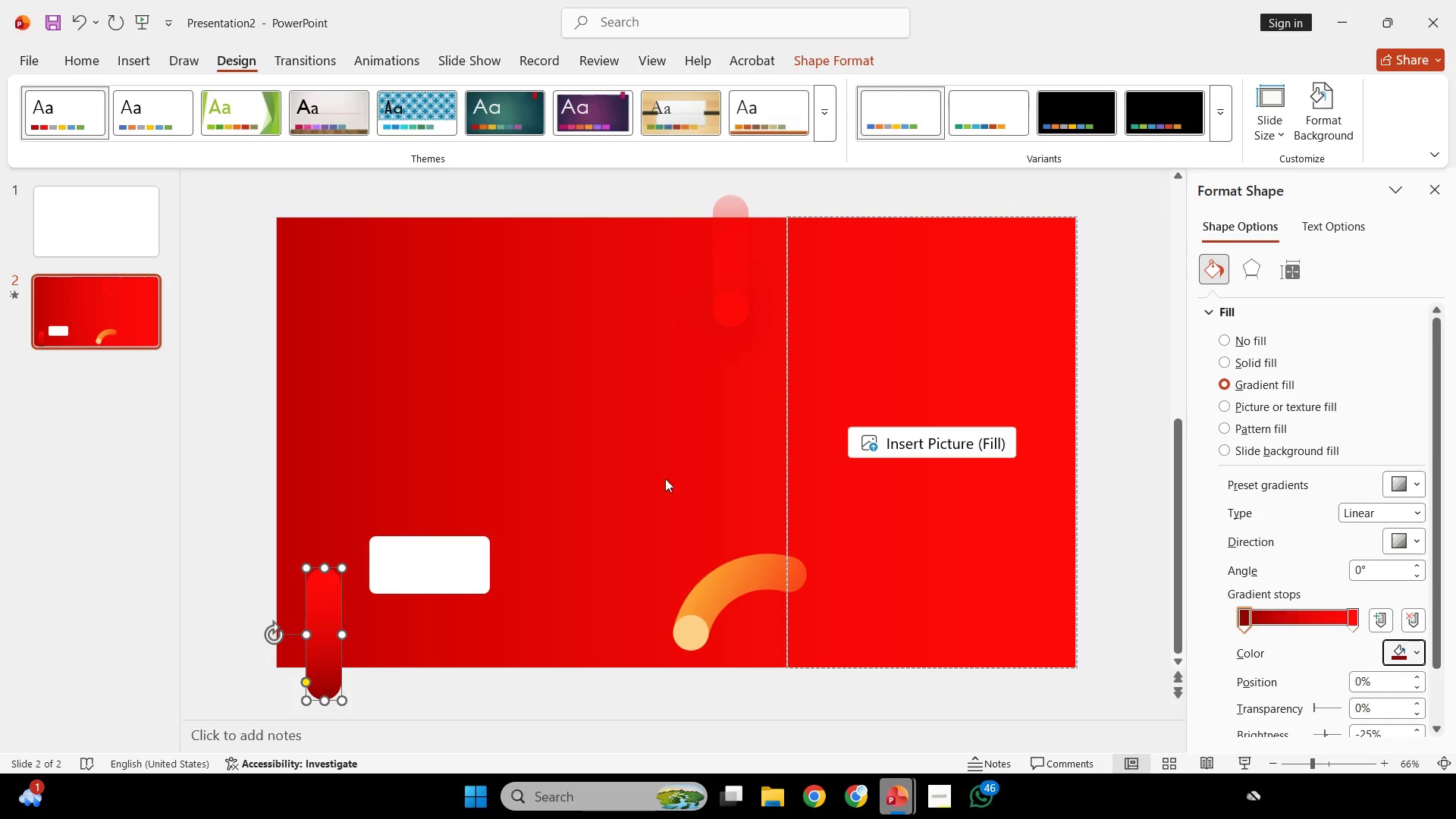 
left_click([665, 479])
 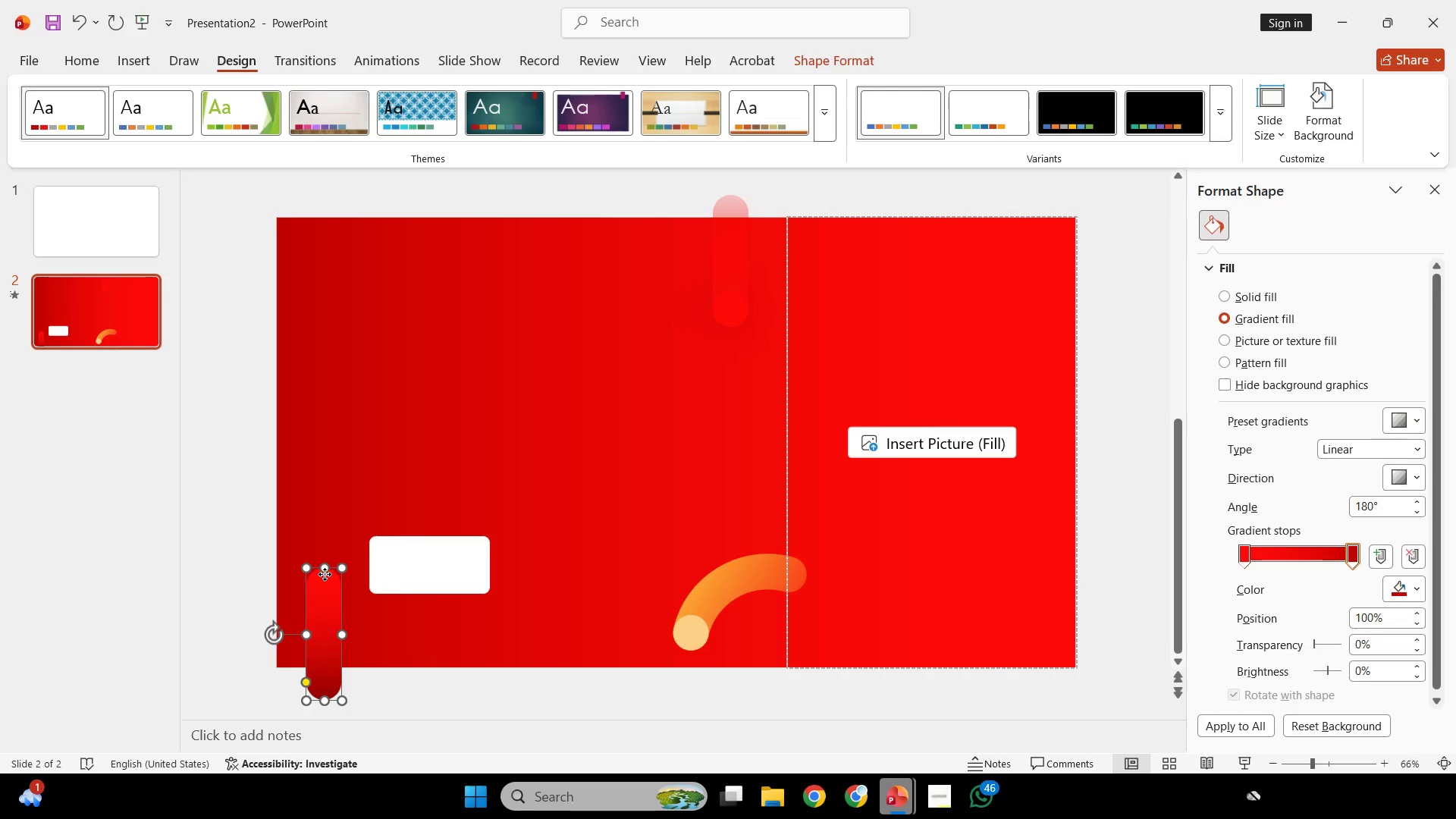 
double_click([326, 573])
 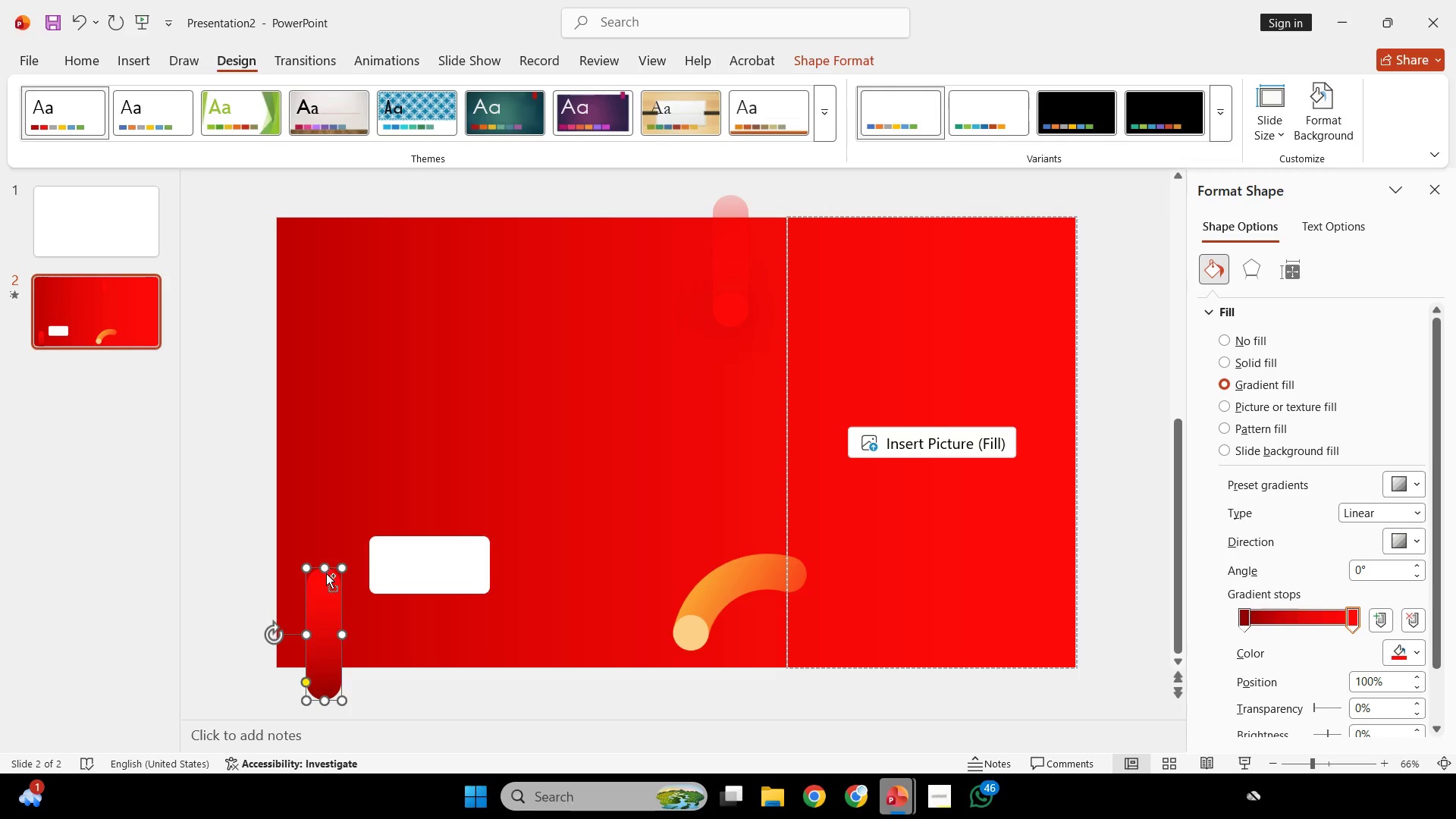 
key(Control+Z)
 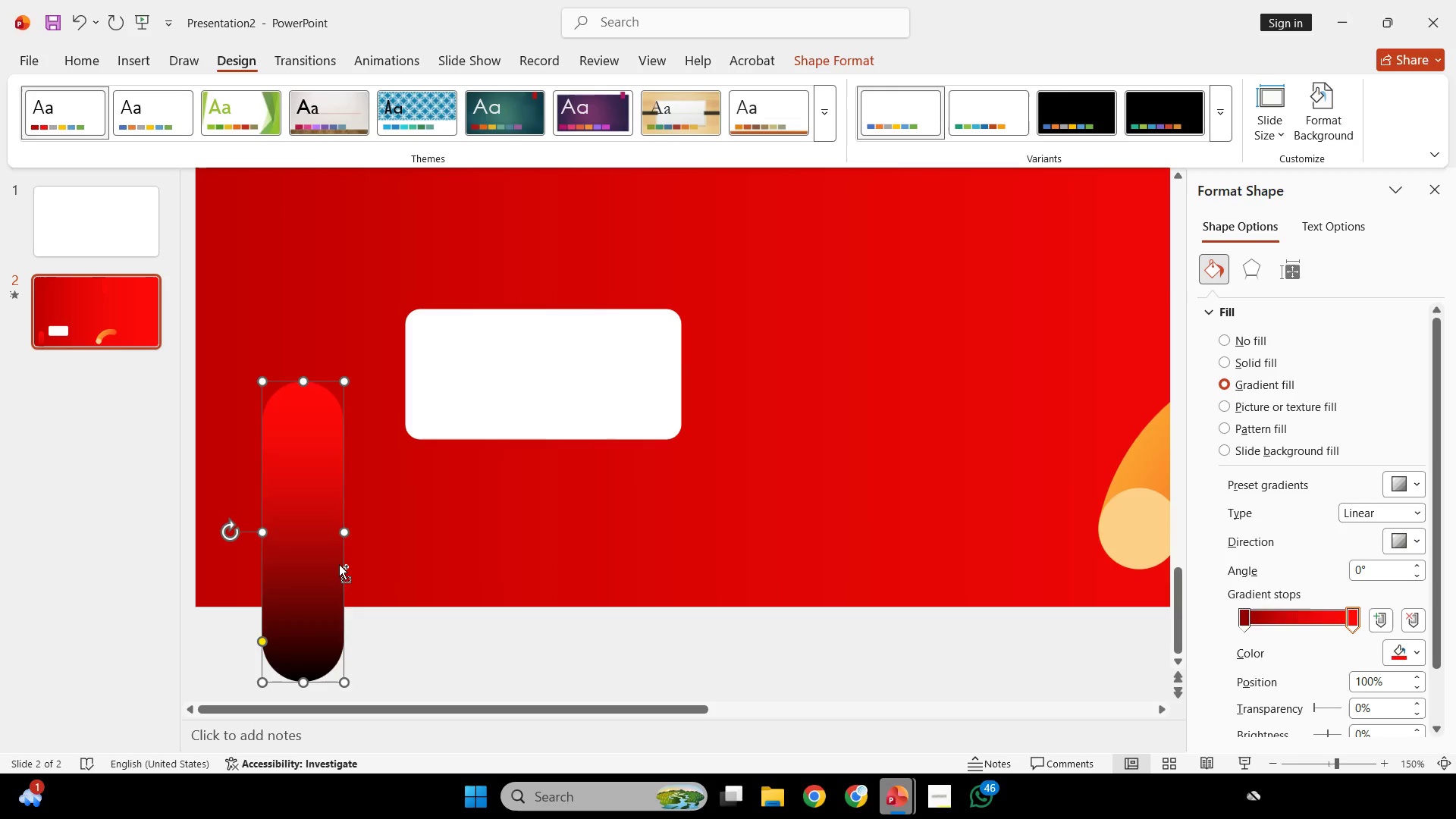 
scroll: coordinate [328, 573], scroll_direction: up, amount: 5.0
 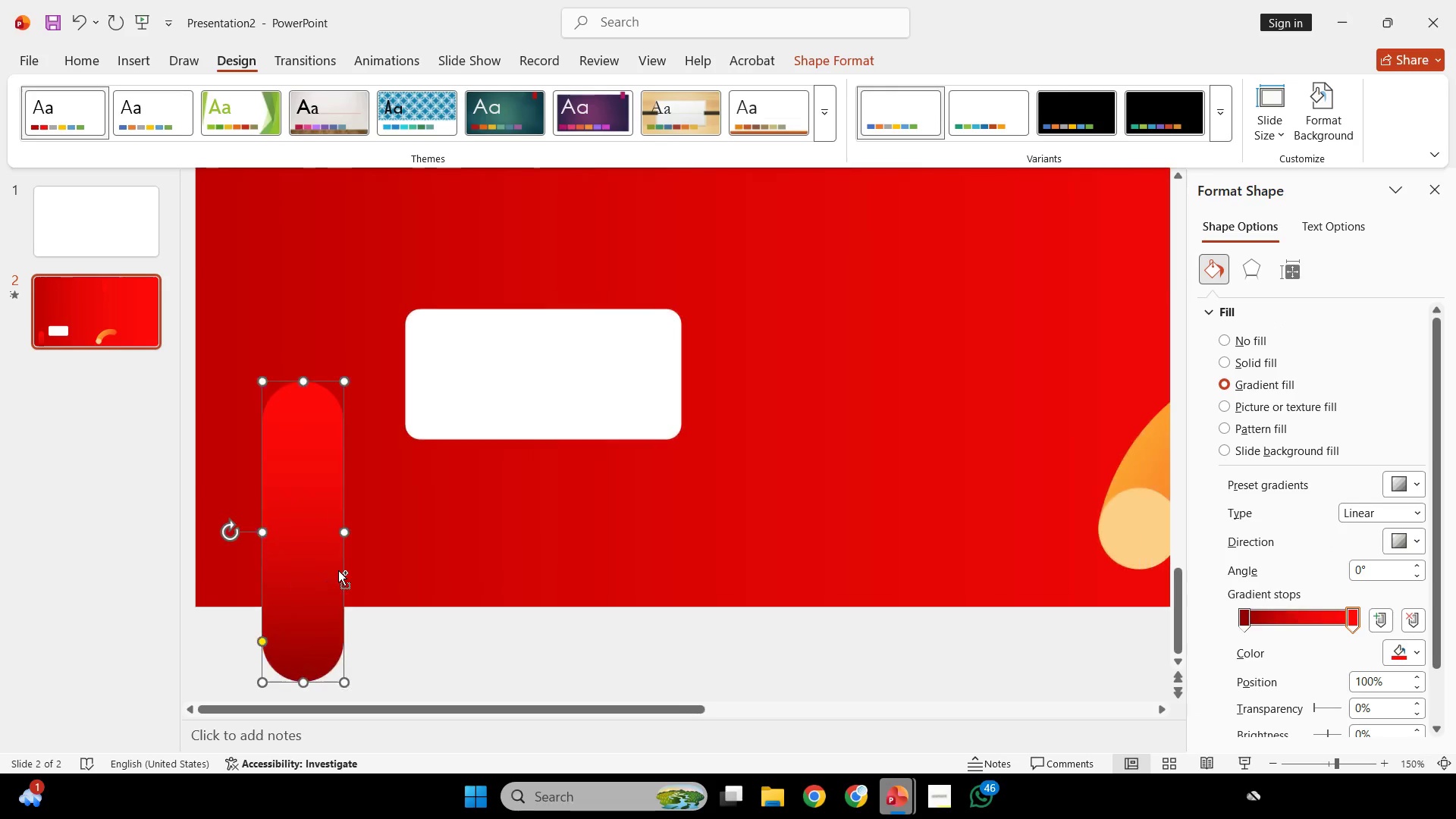 
key(Control+Z)
 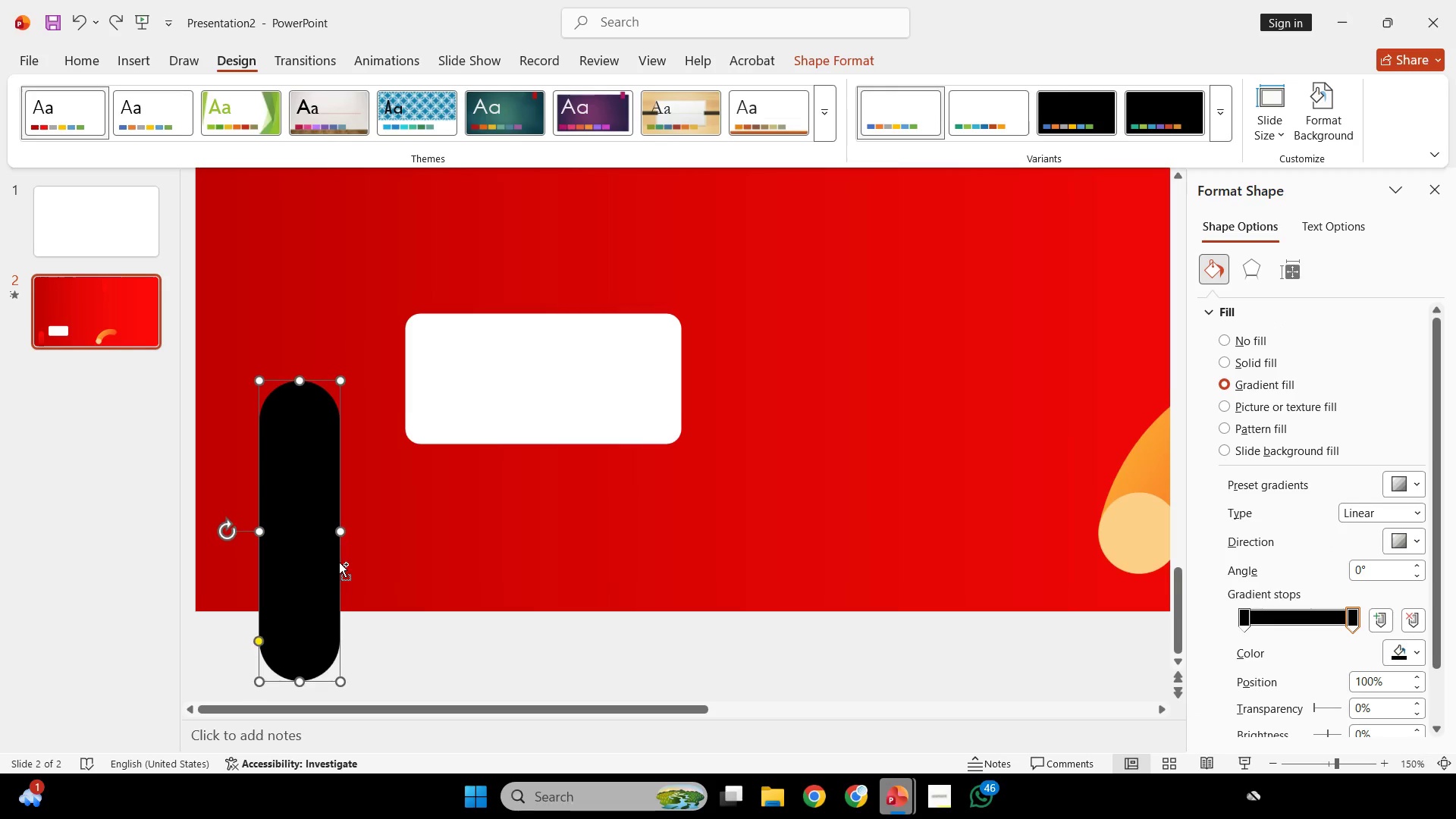 
key(Control+Z)
 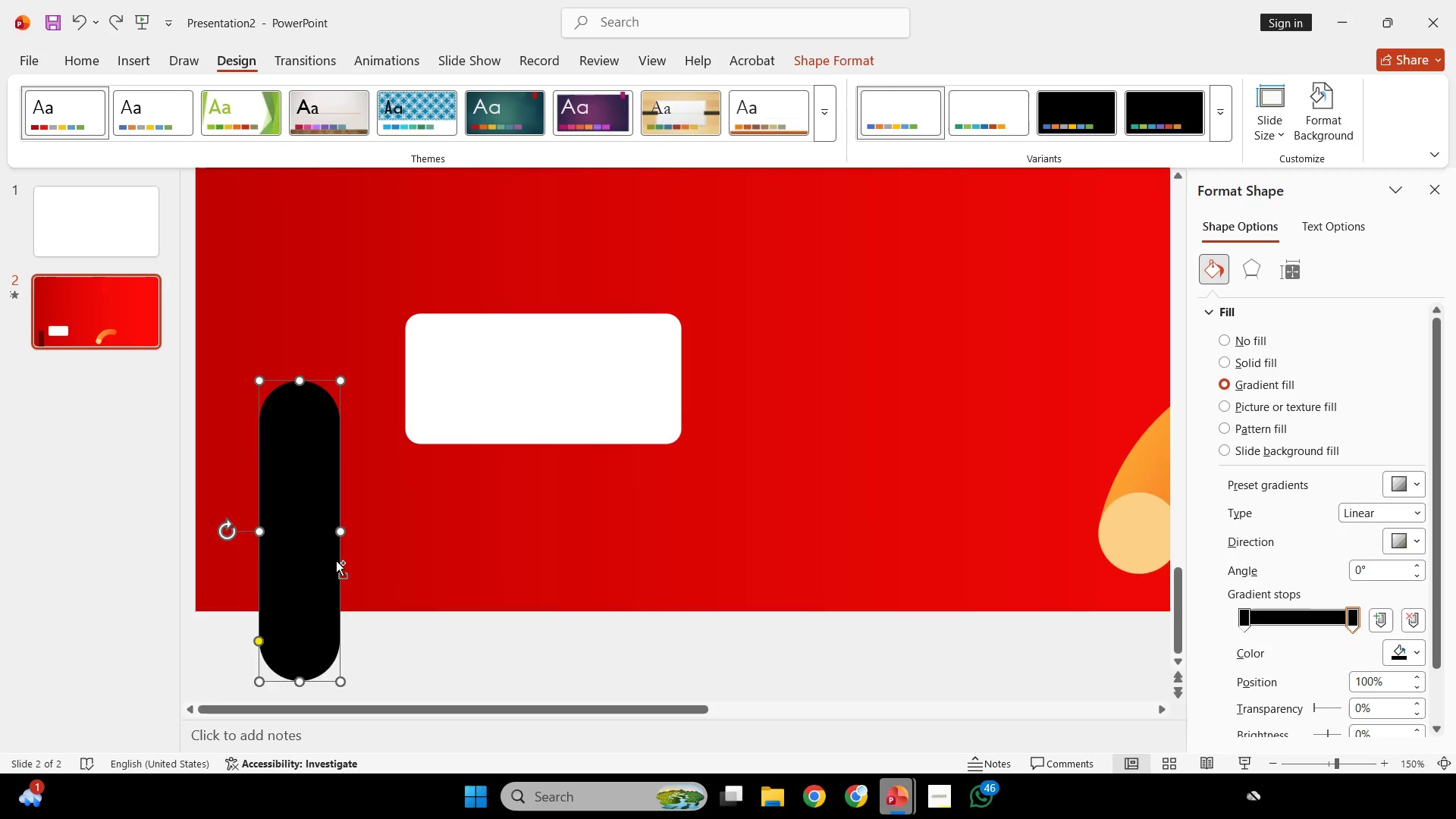 
key(Control+Z)
 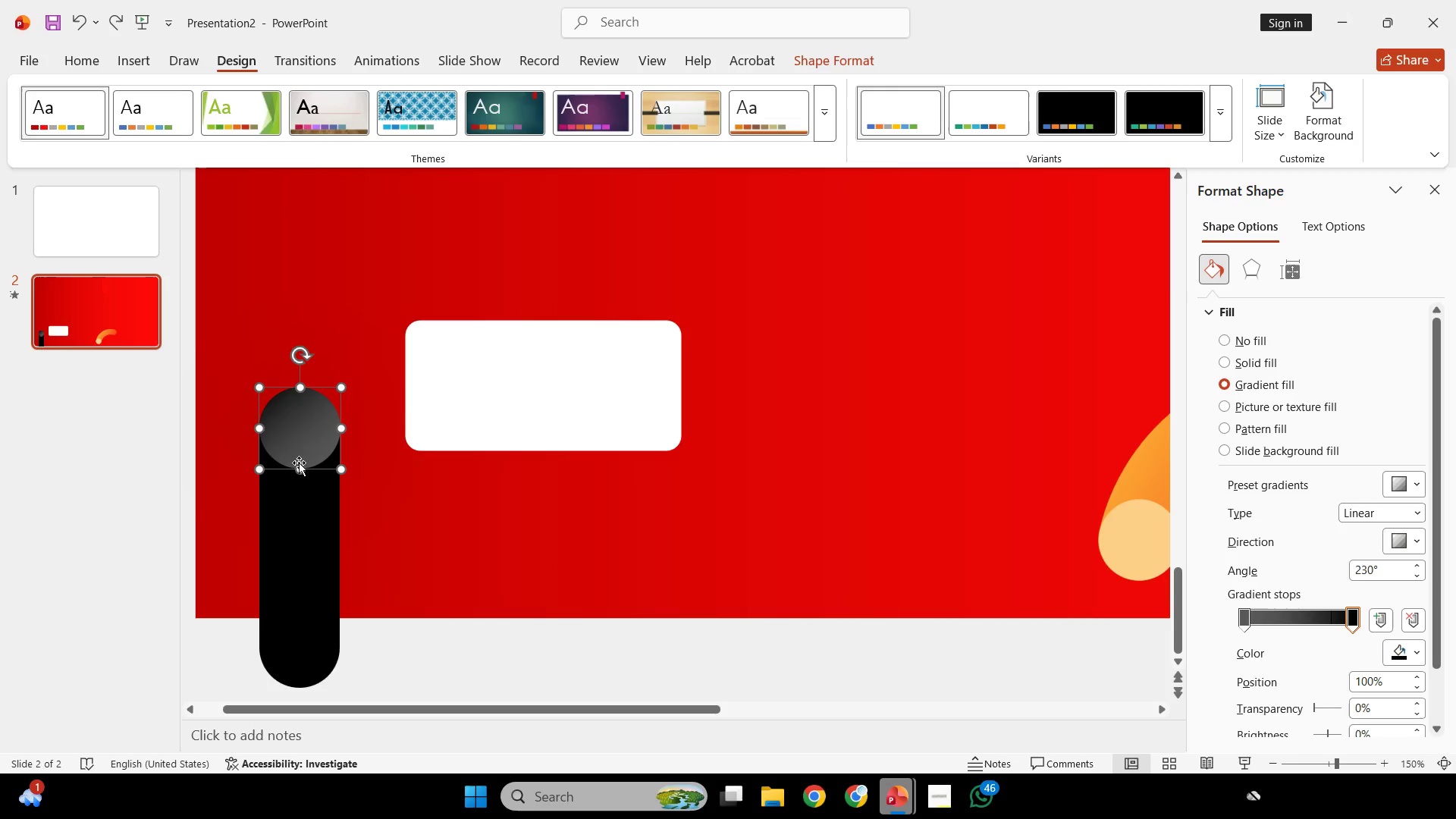 
key(Control+ControlLeft)
 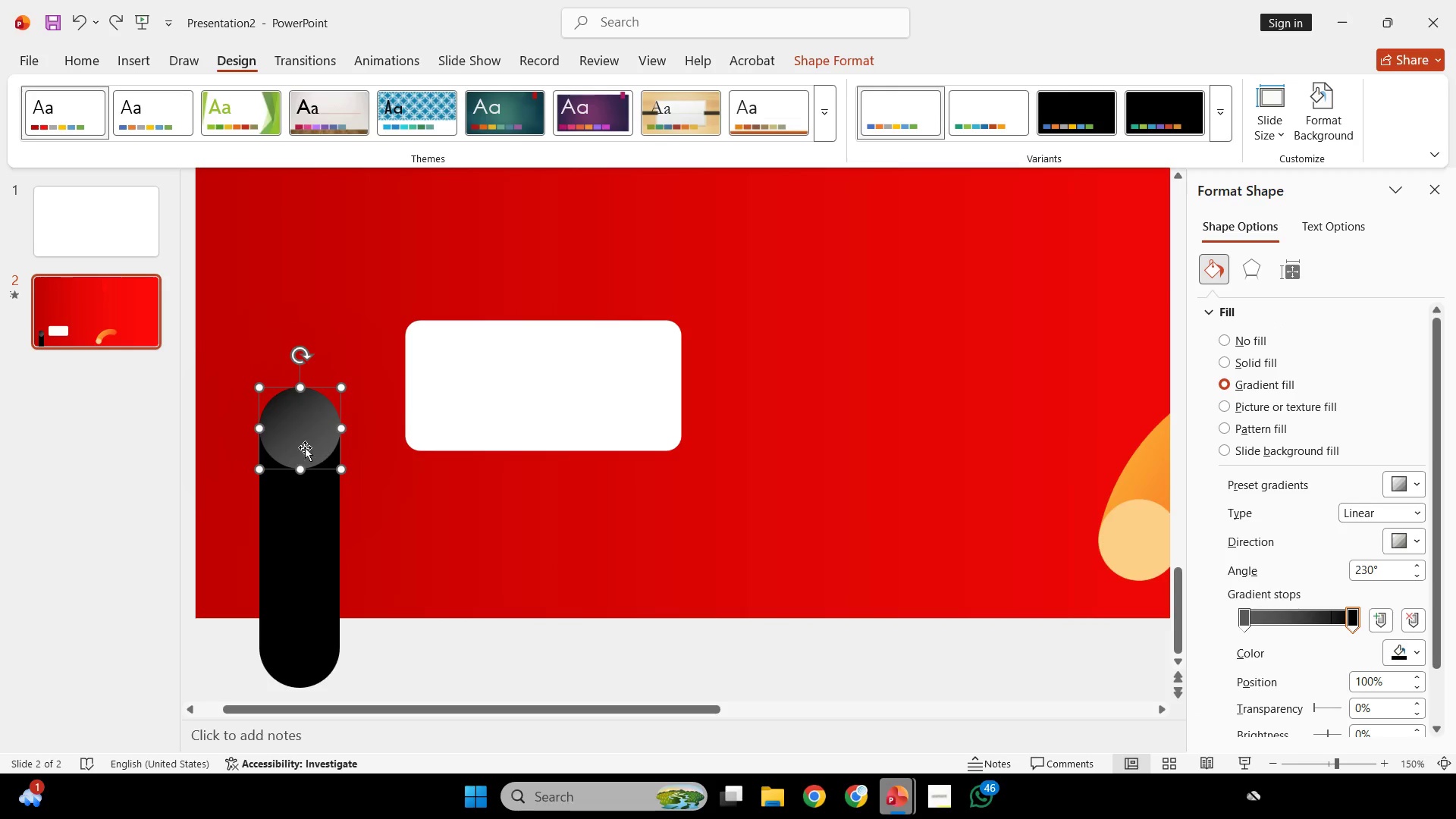 
key(Control+C)
 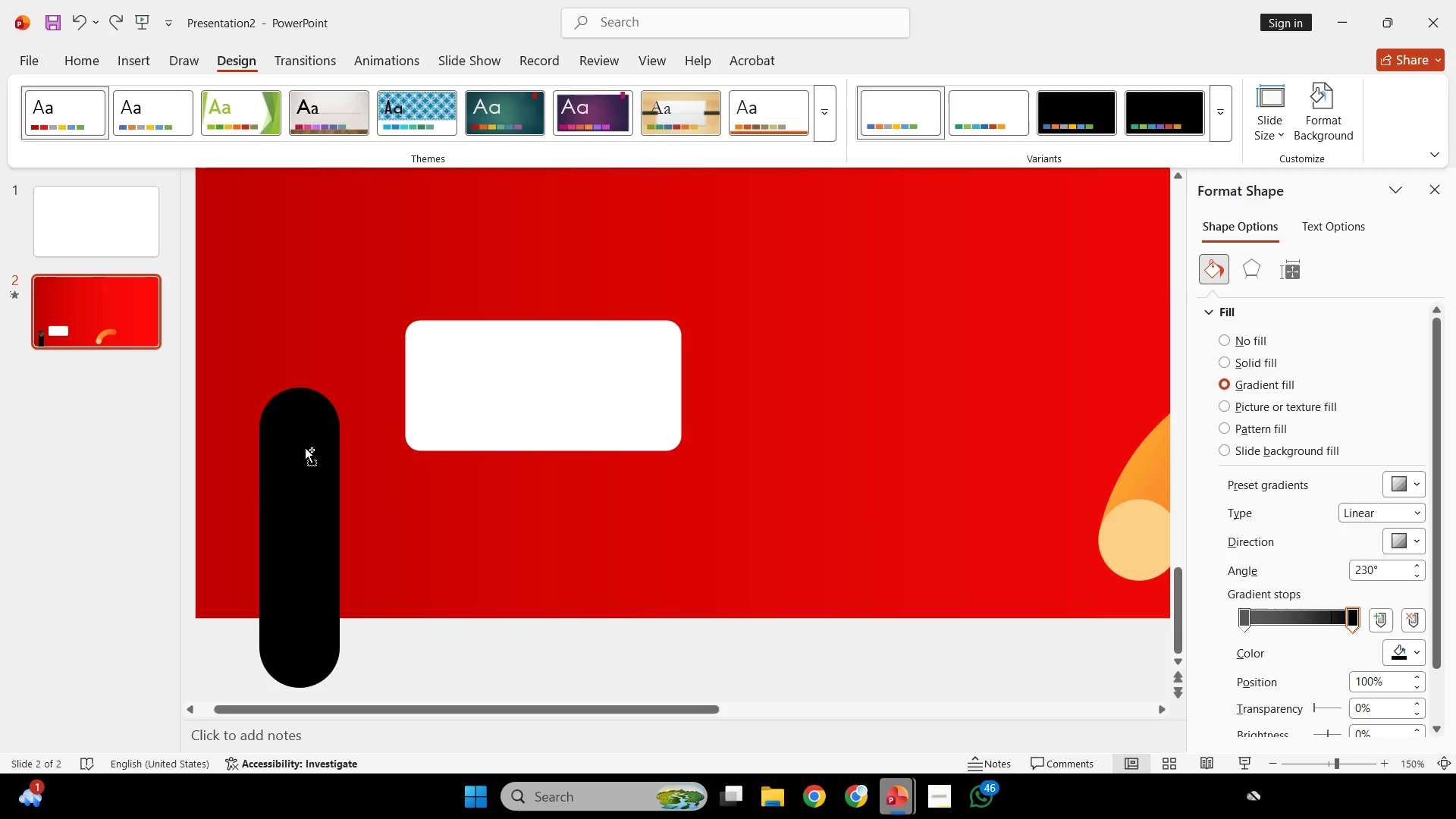 
key(Control+Y)
 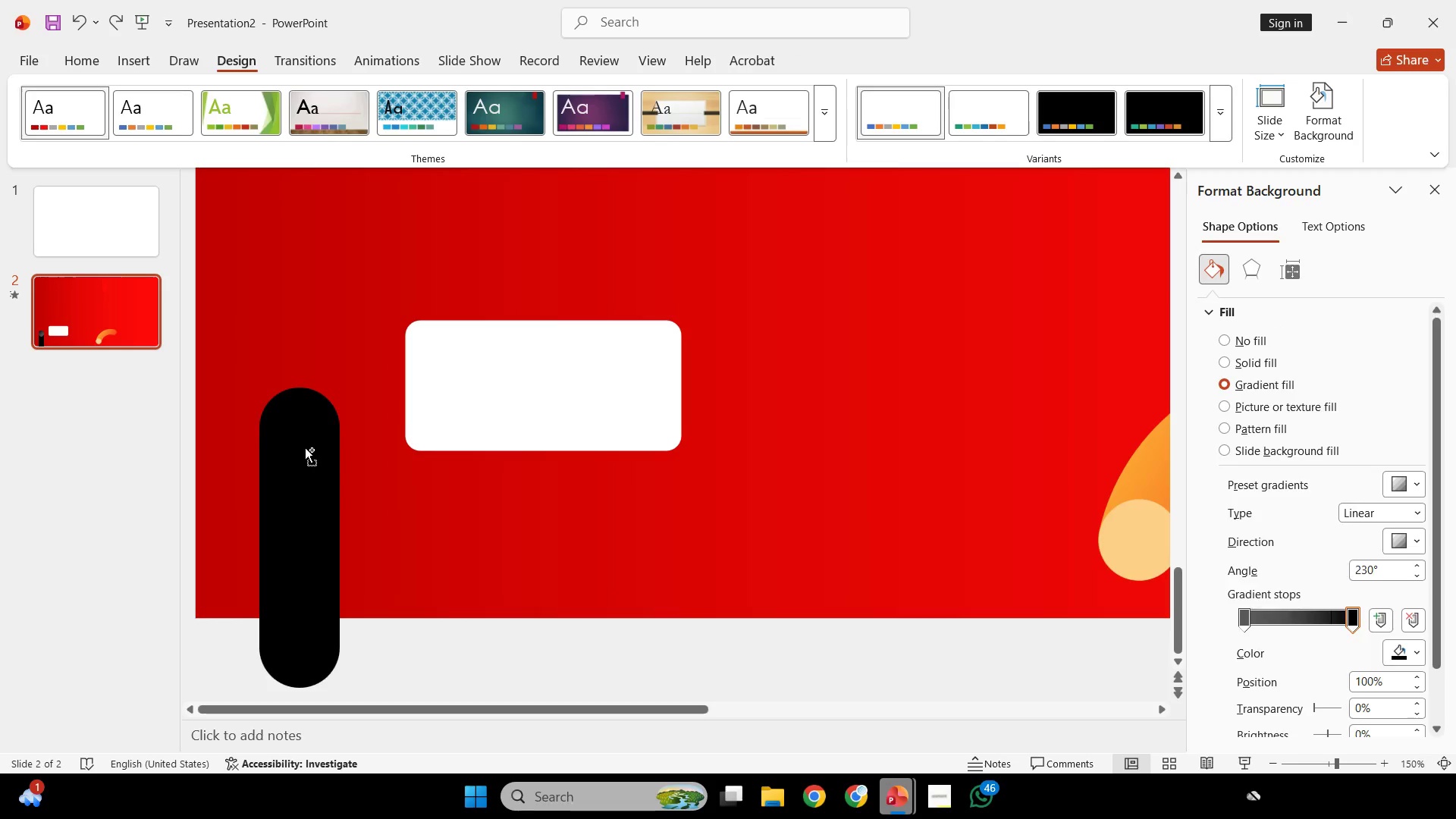 
key(Control+Y)
 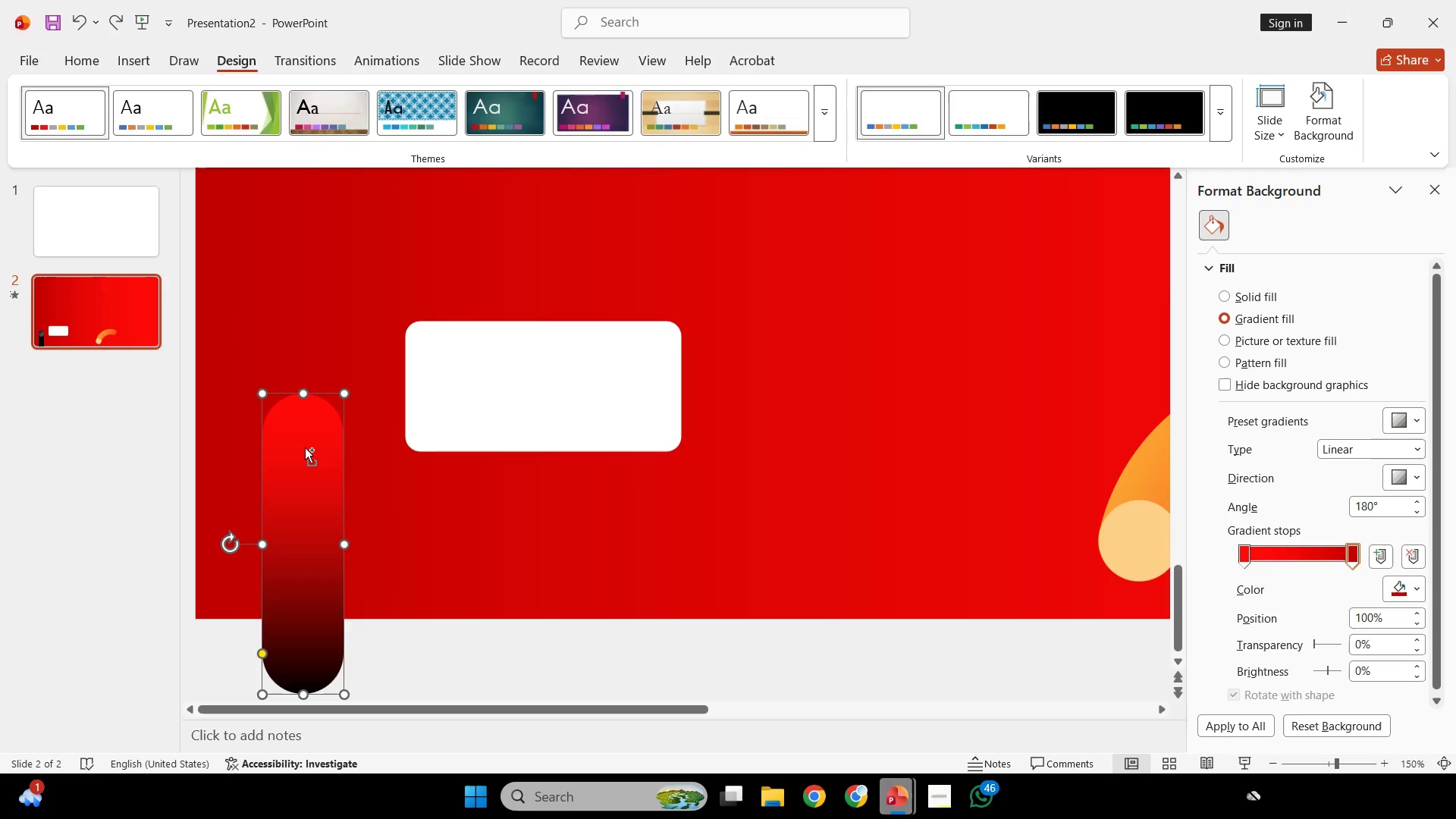 
key(Control+Y)
 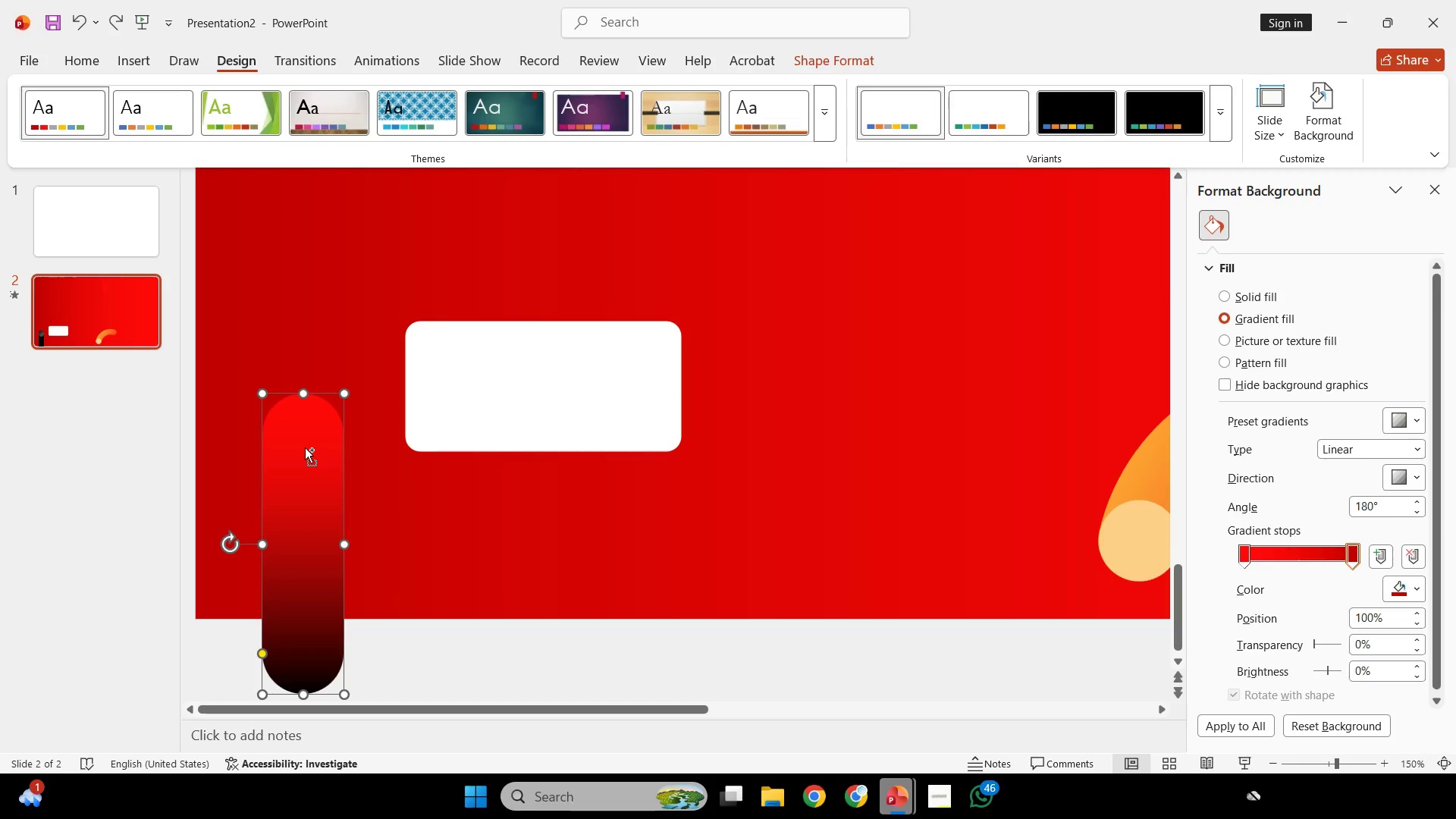 
key(Control+Y)
 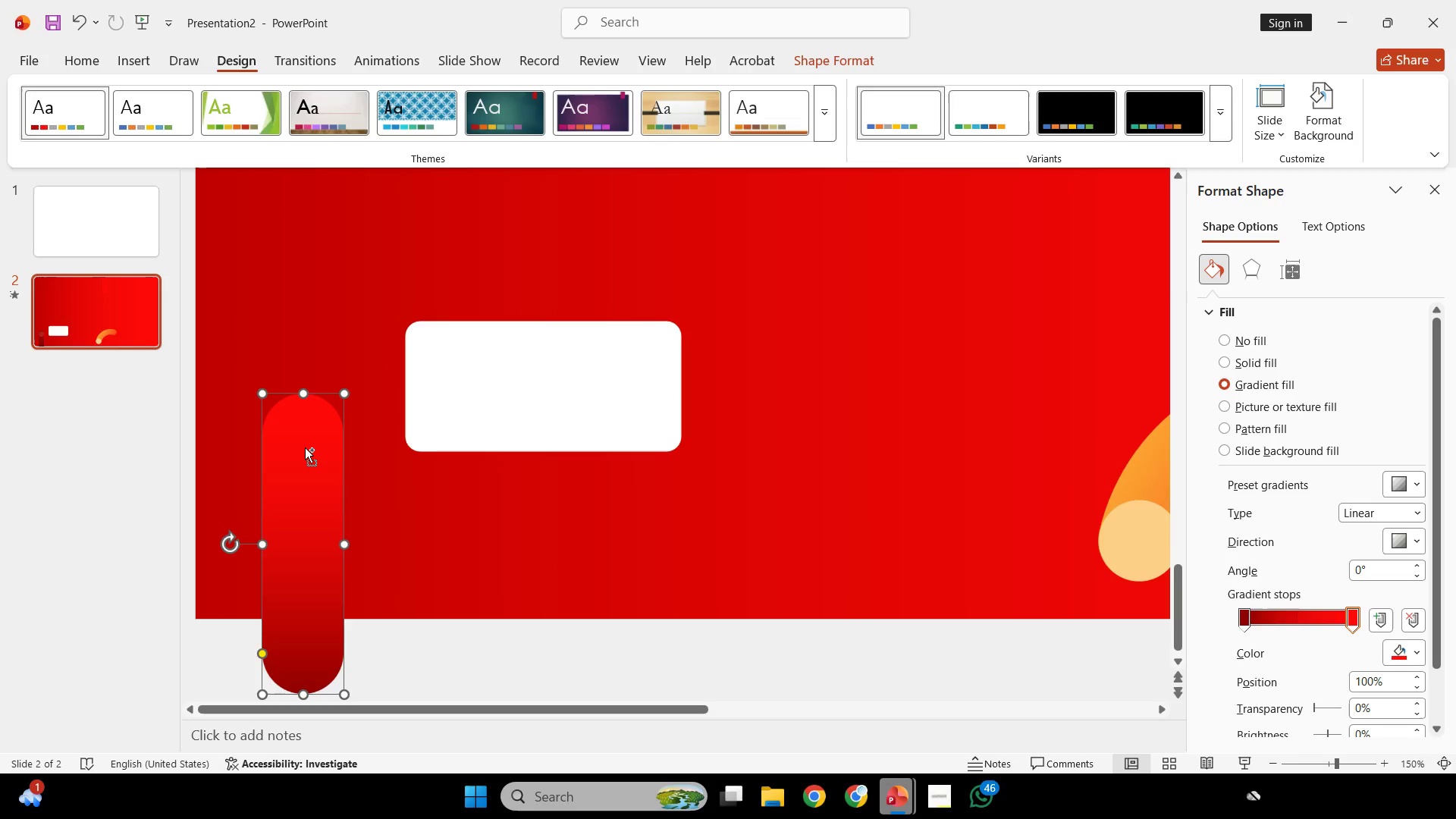 
key(Control+Y)
 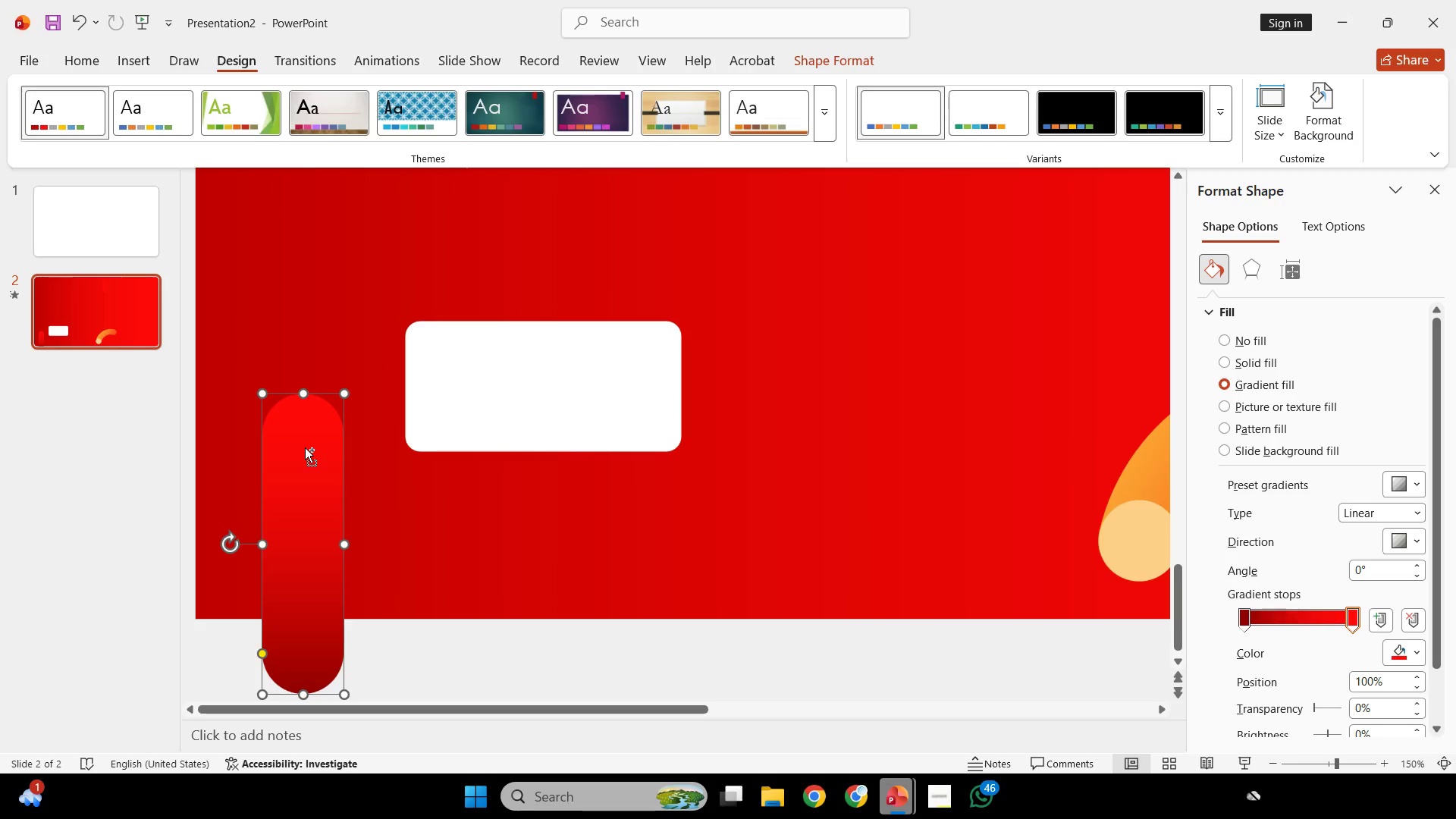 
key(Control+Y)
 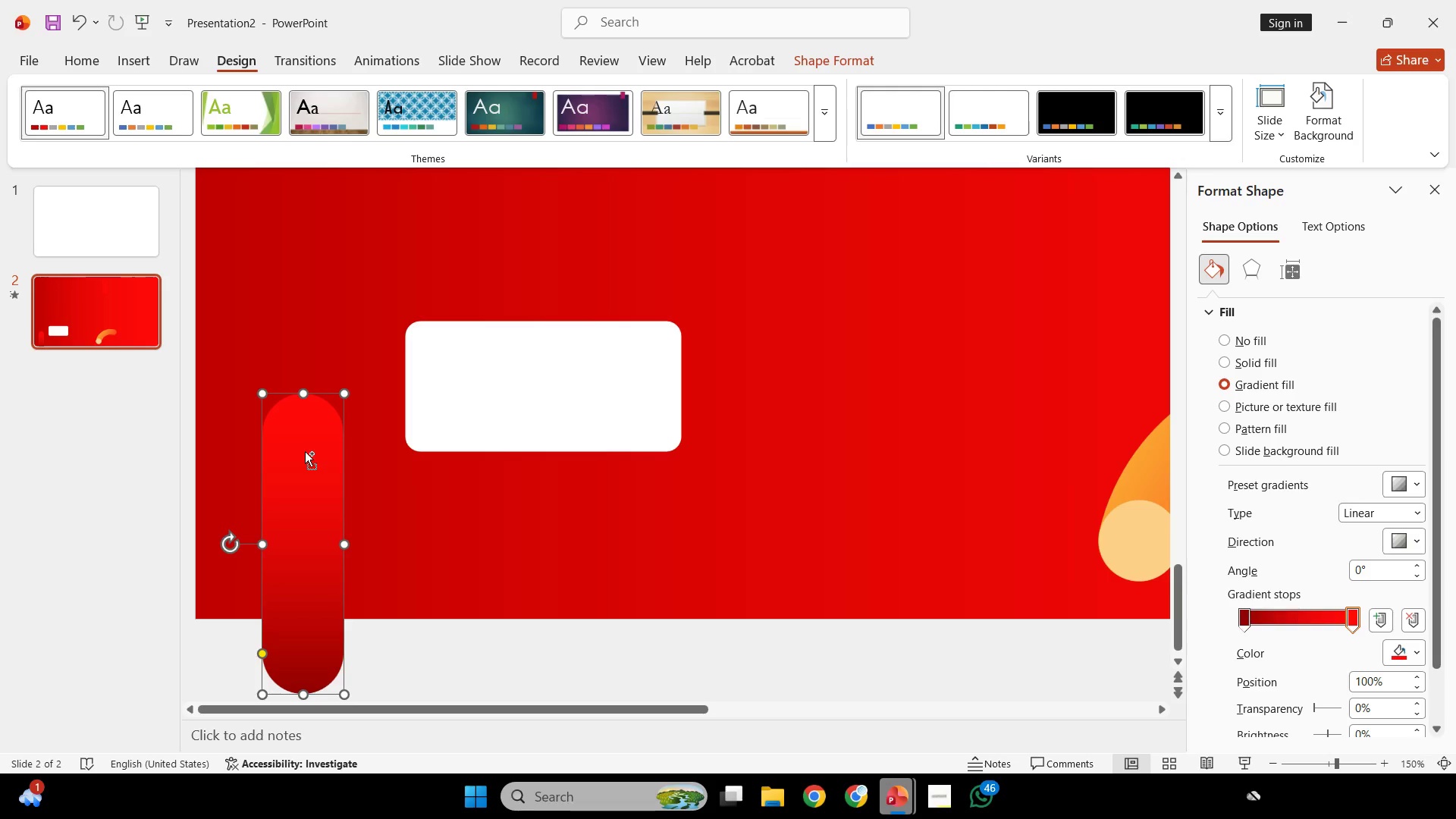 
key(Control+V)
 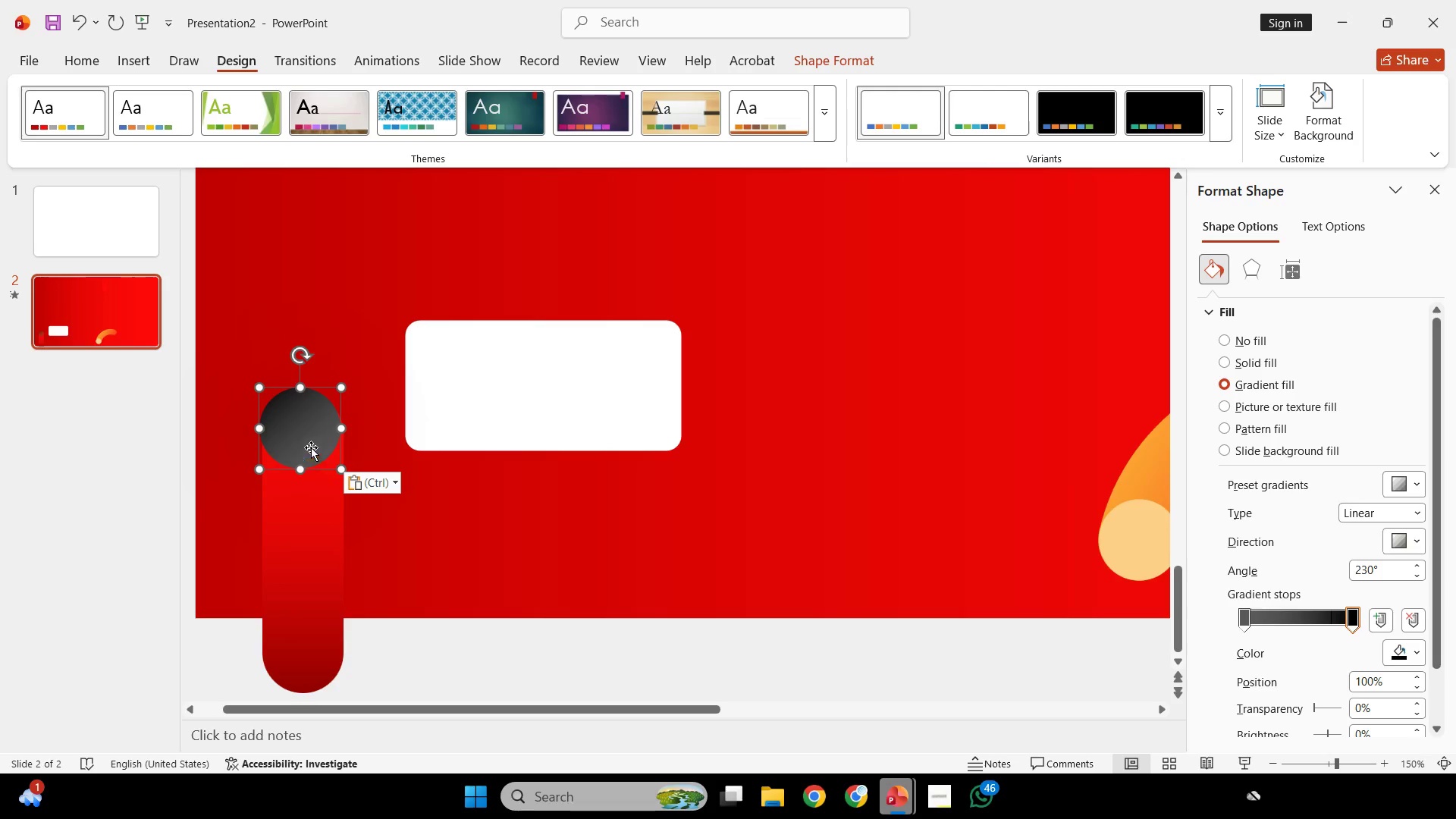 
hold_key(key=ShiftLeft, duration=0.97)
left_click_drag(start_coordinate=[306, 440], to_coordinate=[311, 440])
 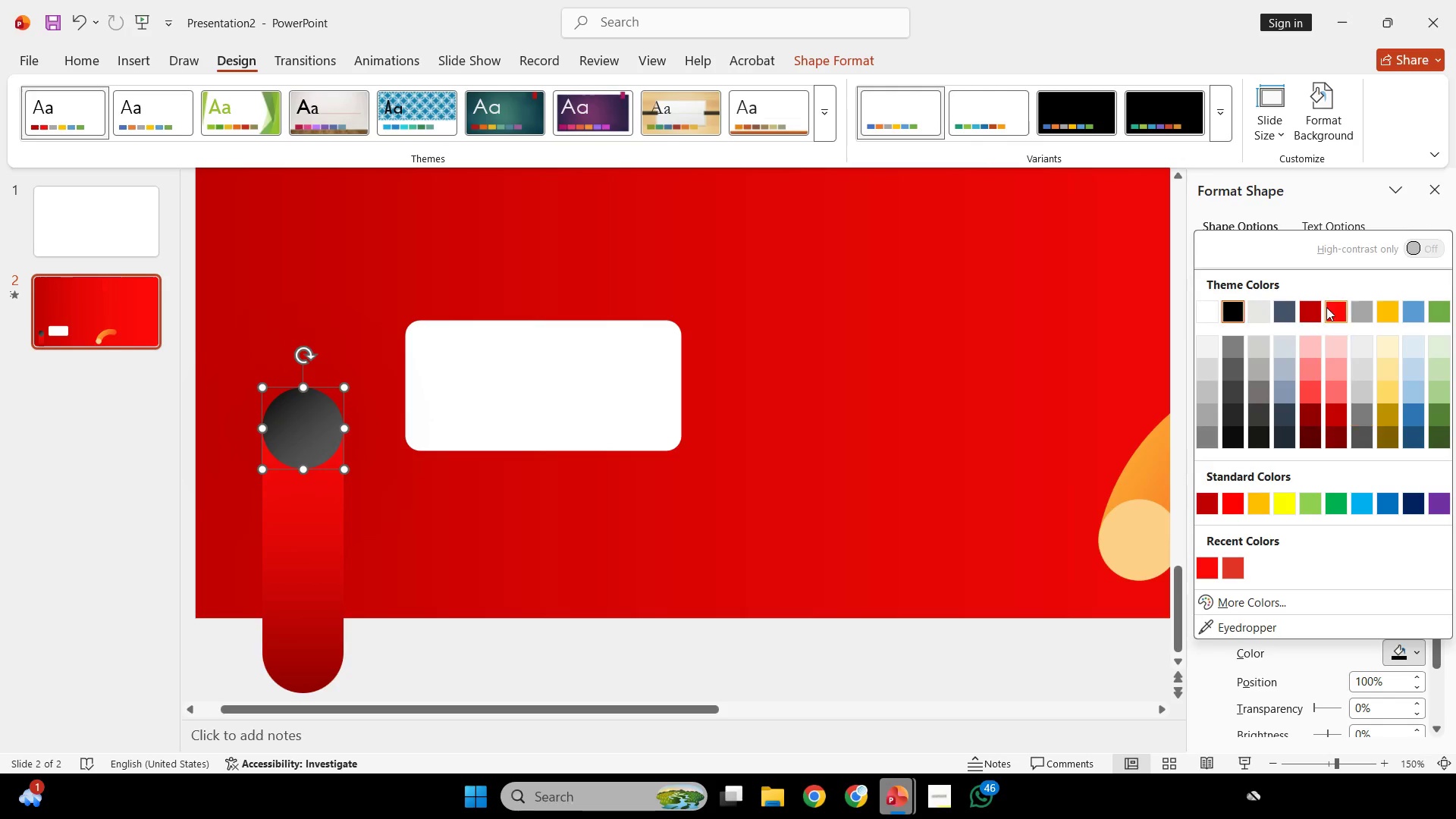 
left_click([1313, 314])
 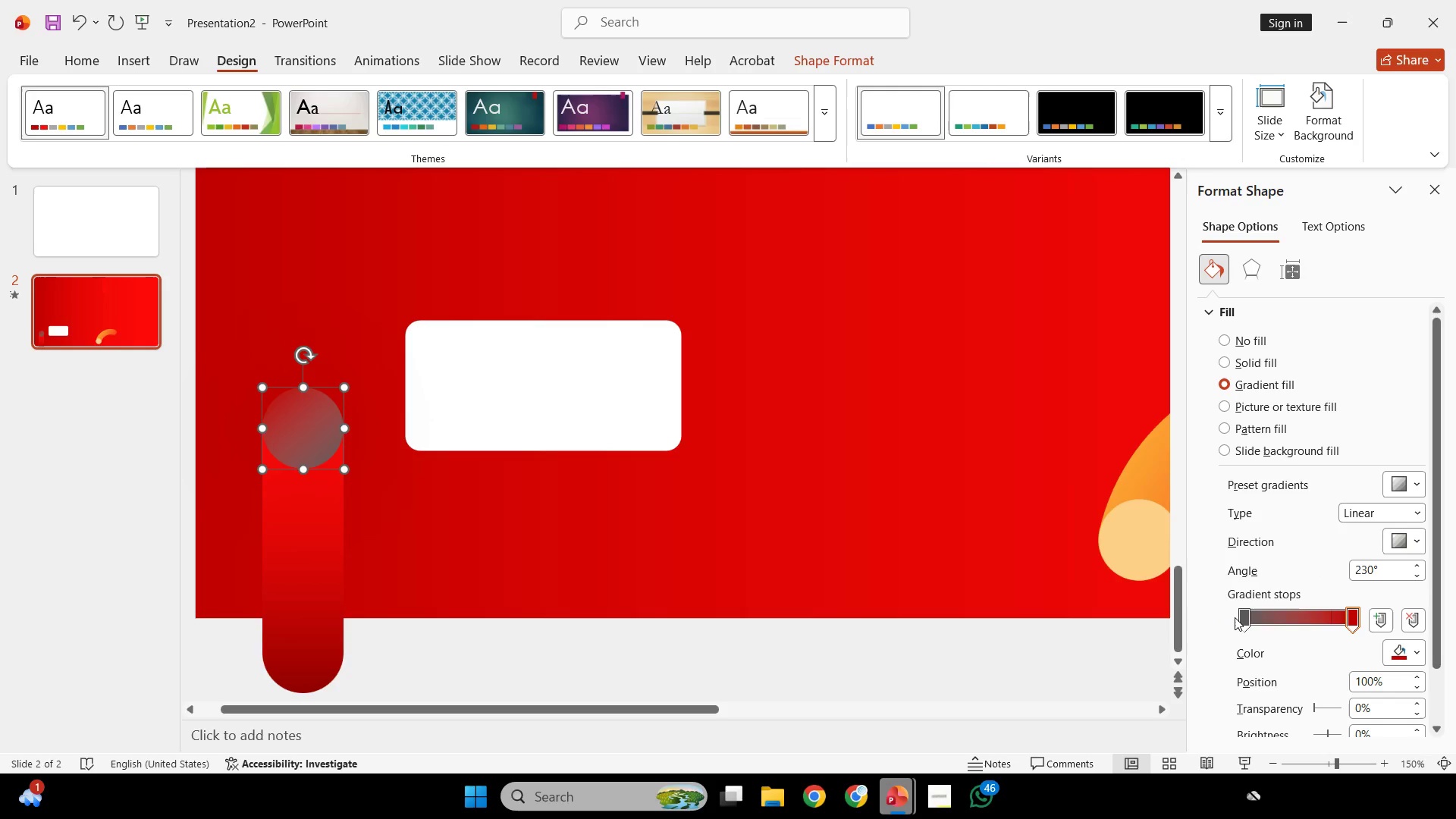 
left_click([1241, 617])
 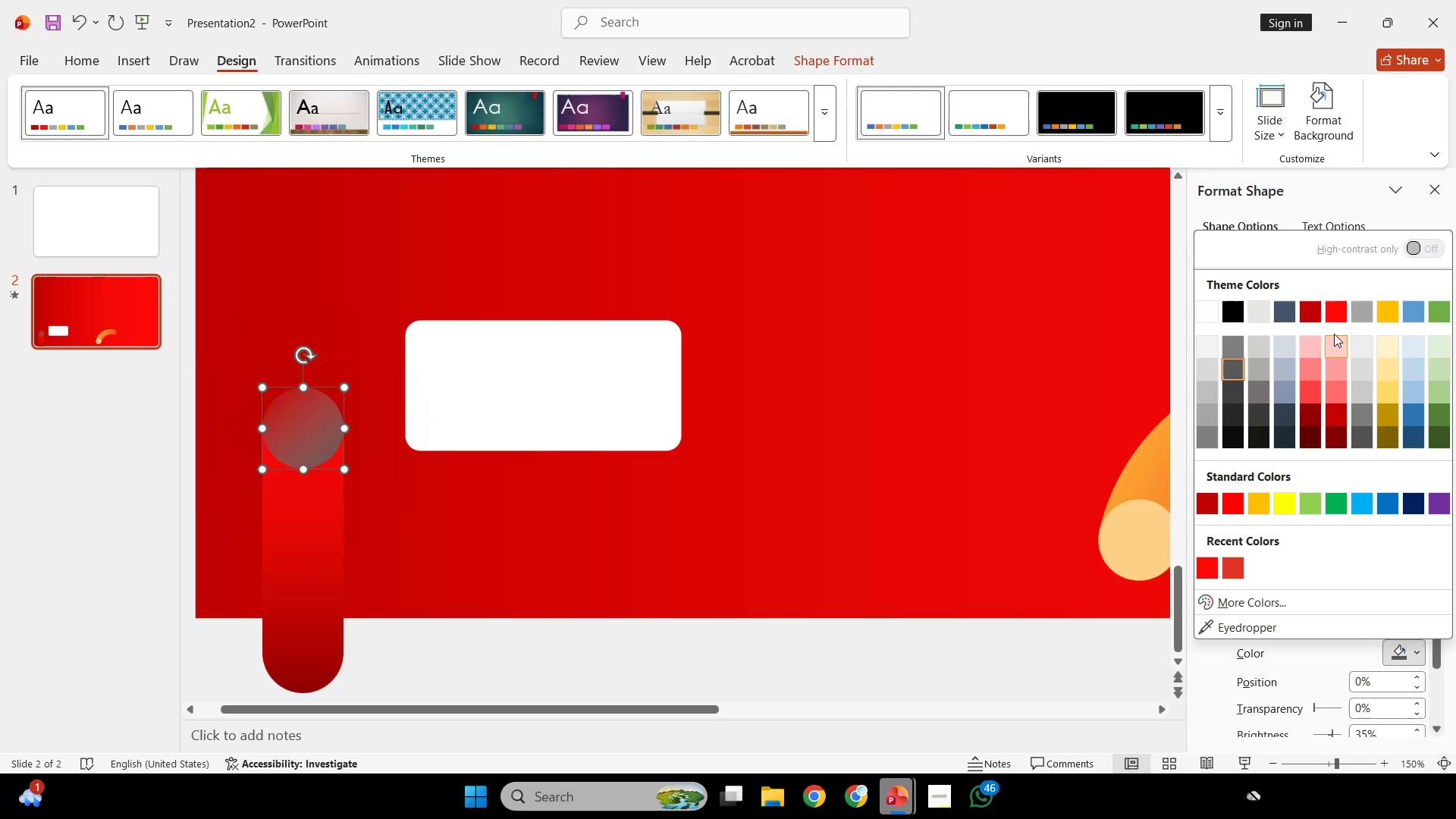 
left_click([1329, 310])
 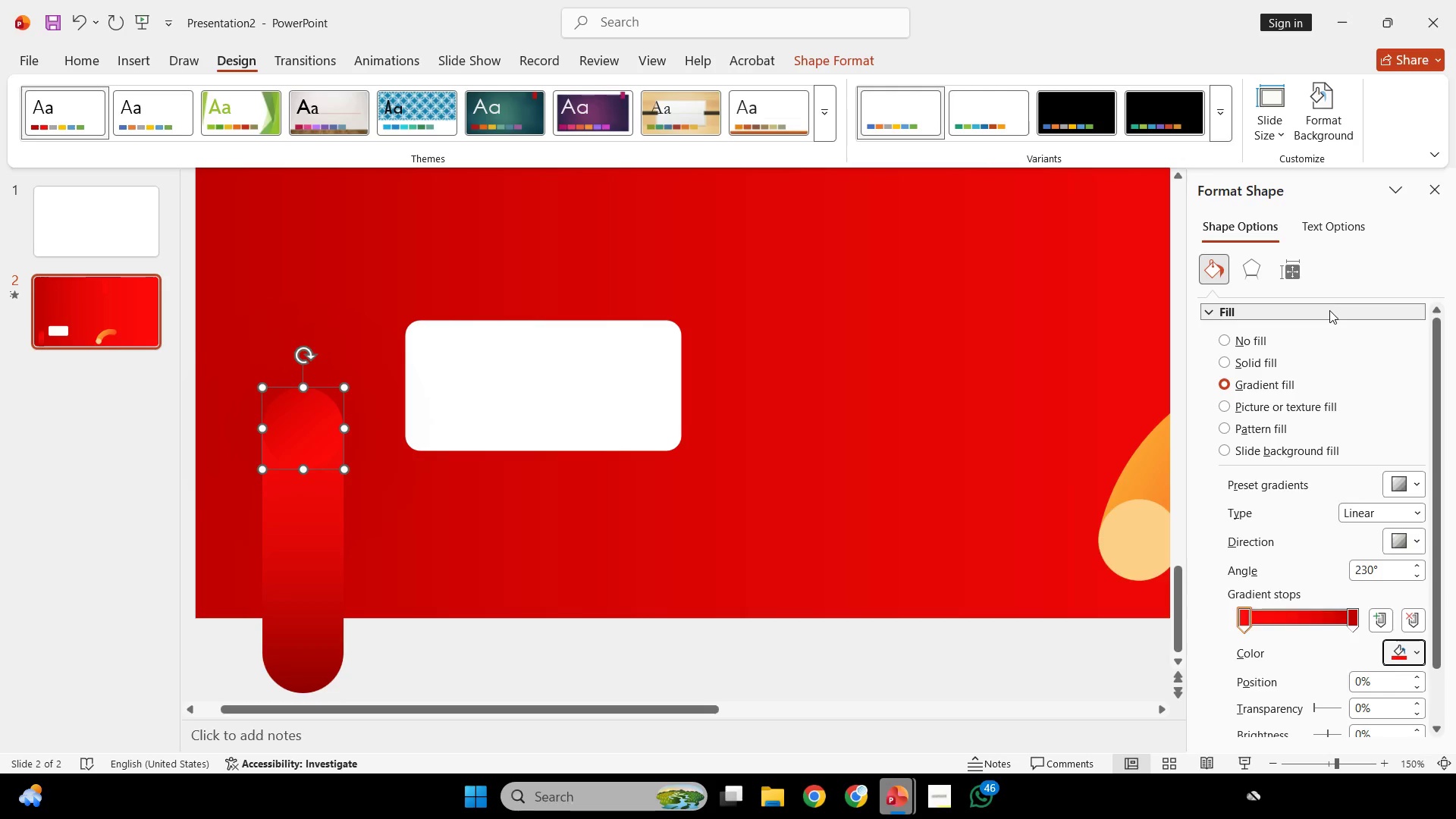 
wait(62.52)
 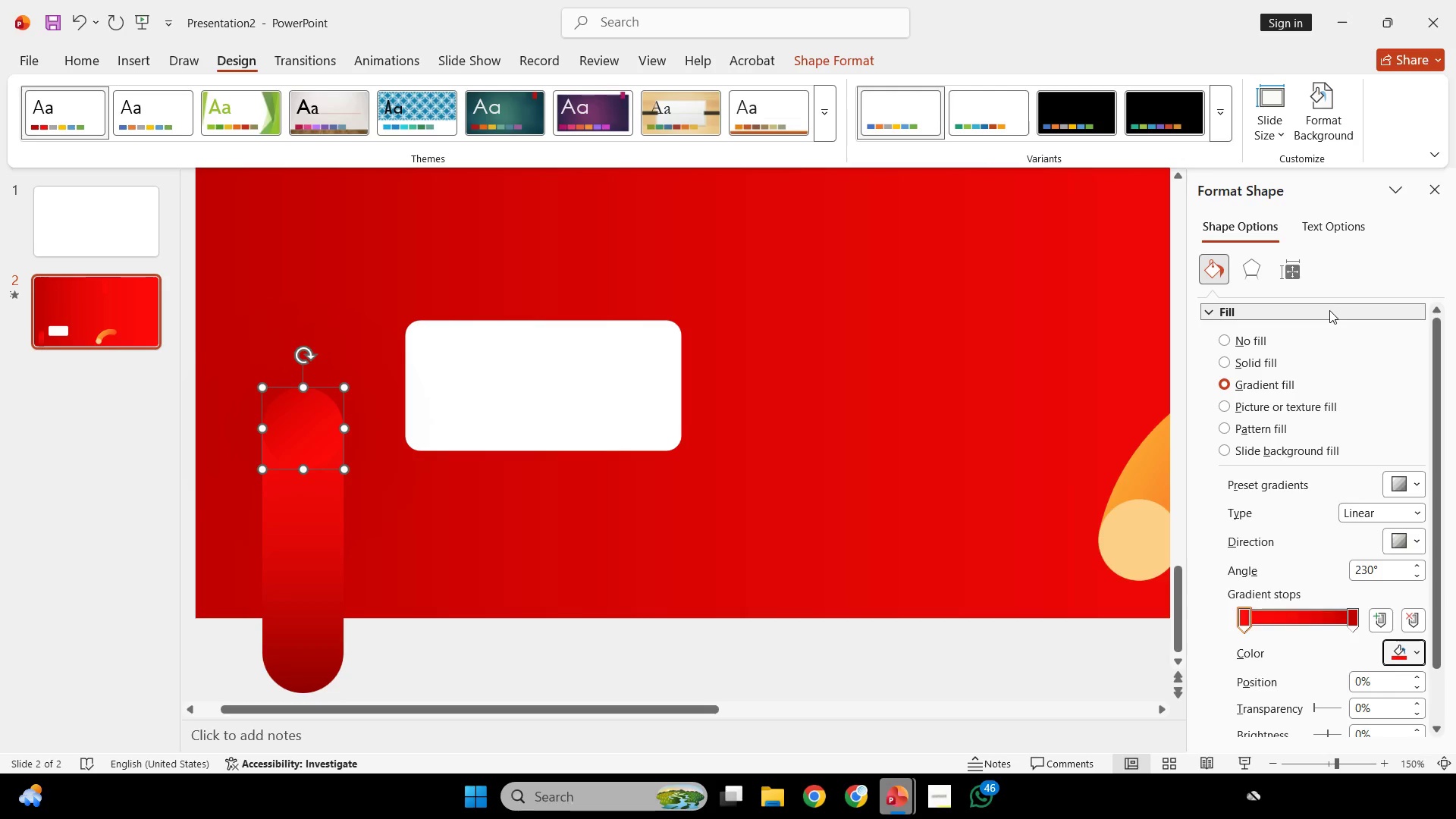 
scroll: coordinate [800, 345], scroll_direction: up, amount: 6.0
 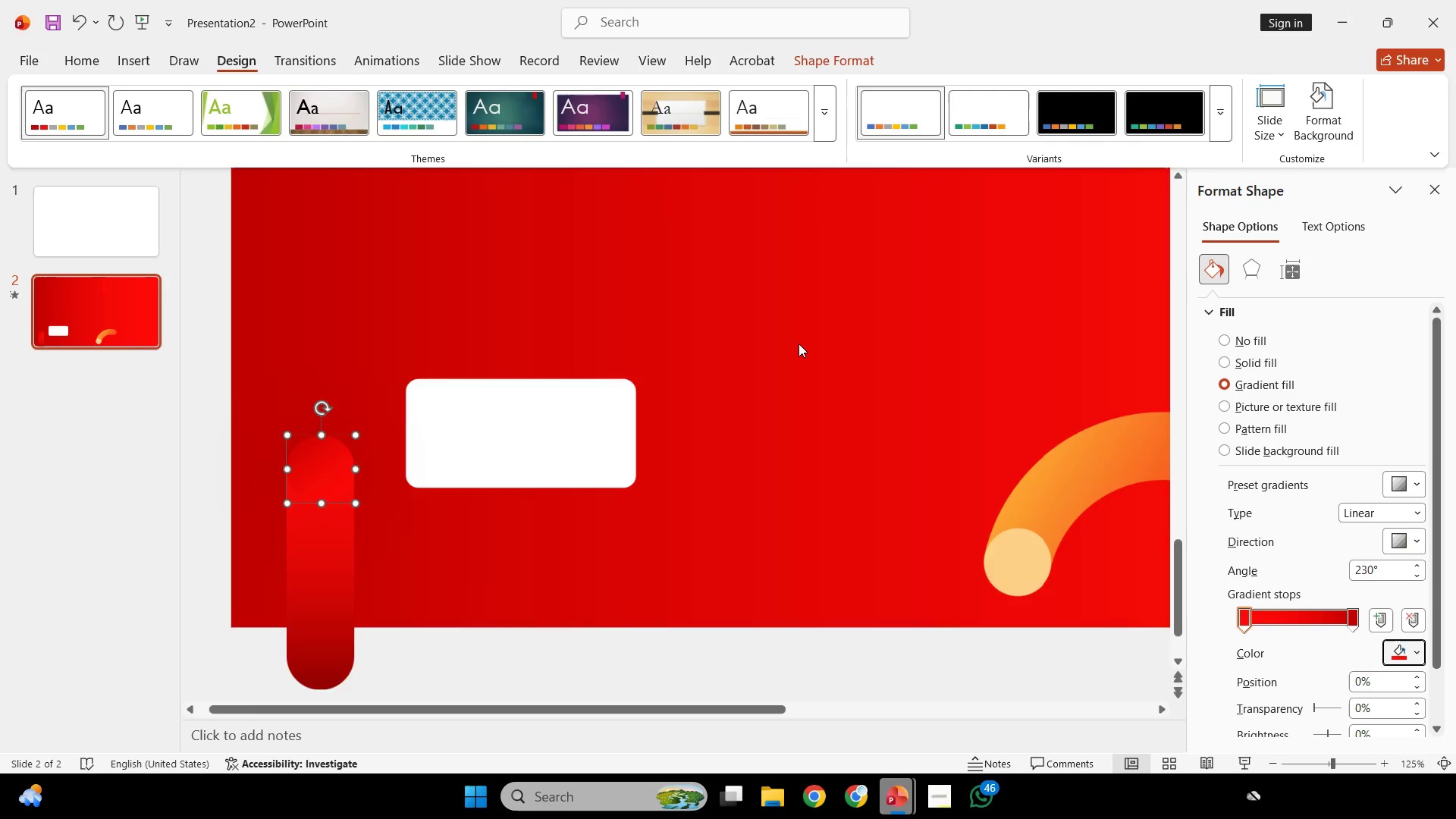 
key(Control+ControlLeft)
 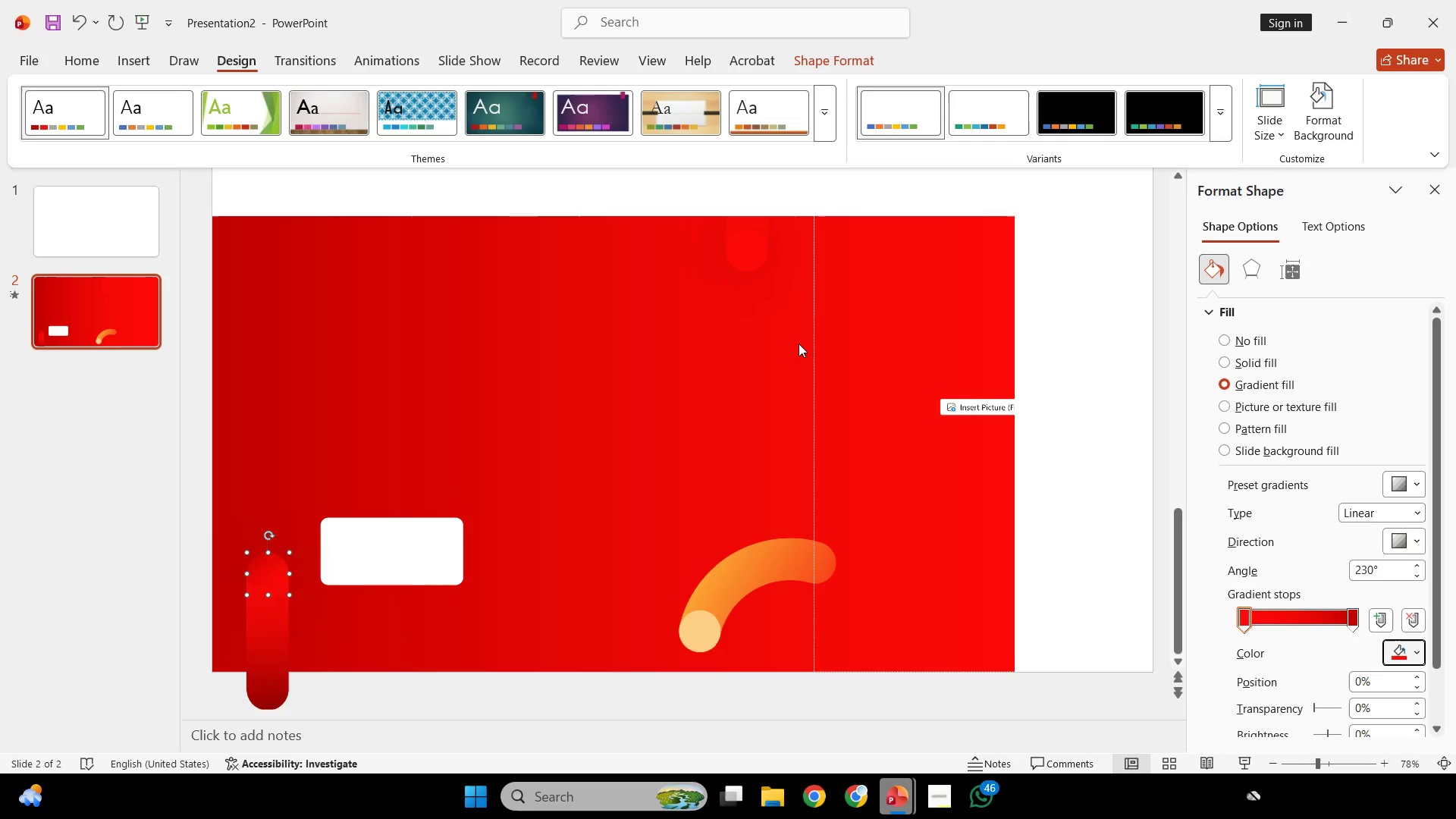 
key(Control+ControlLeft)
 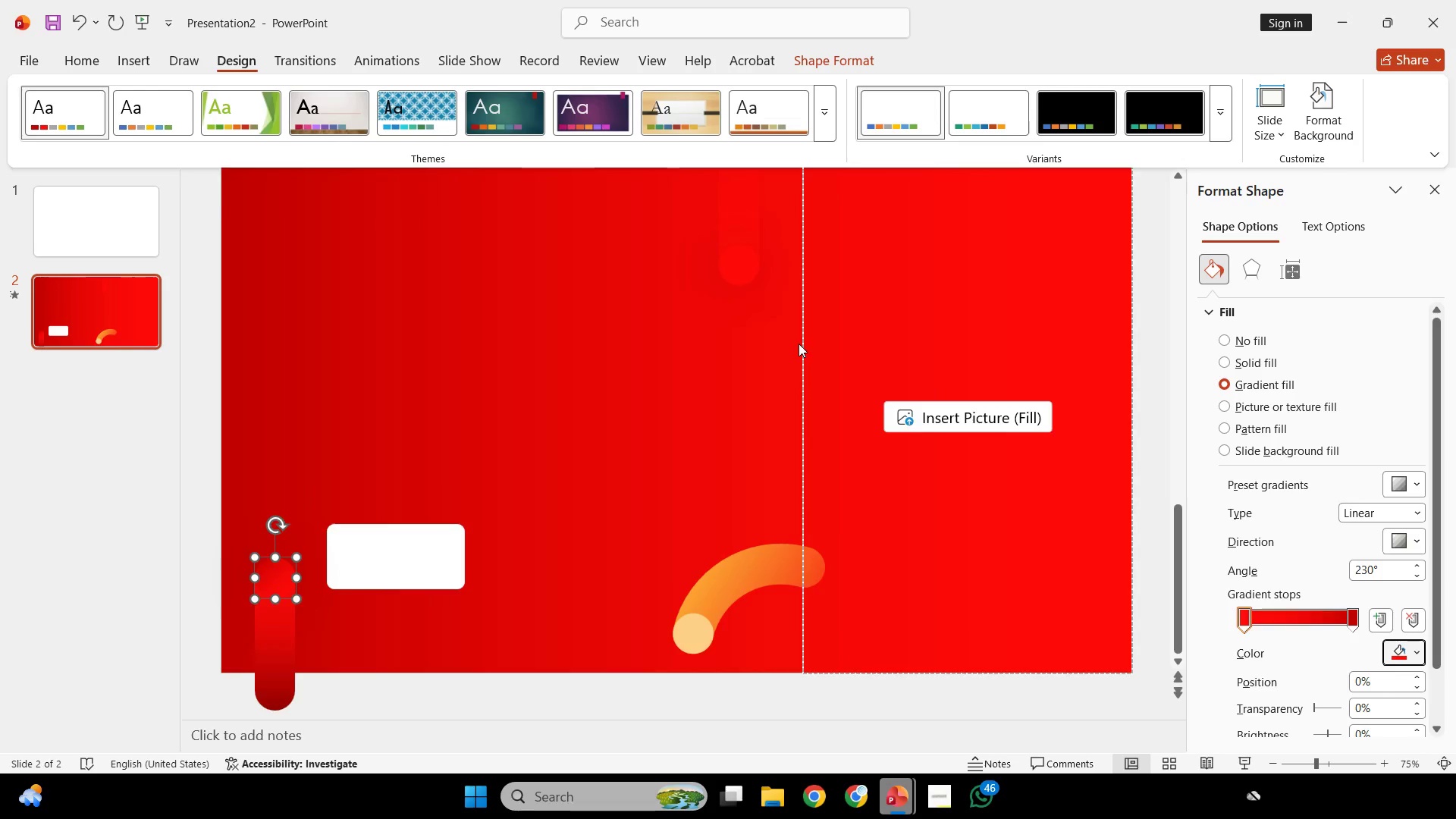 
scroll: coordinate [799, 344], scroll_direction: down, amount: 4.0
 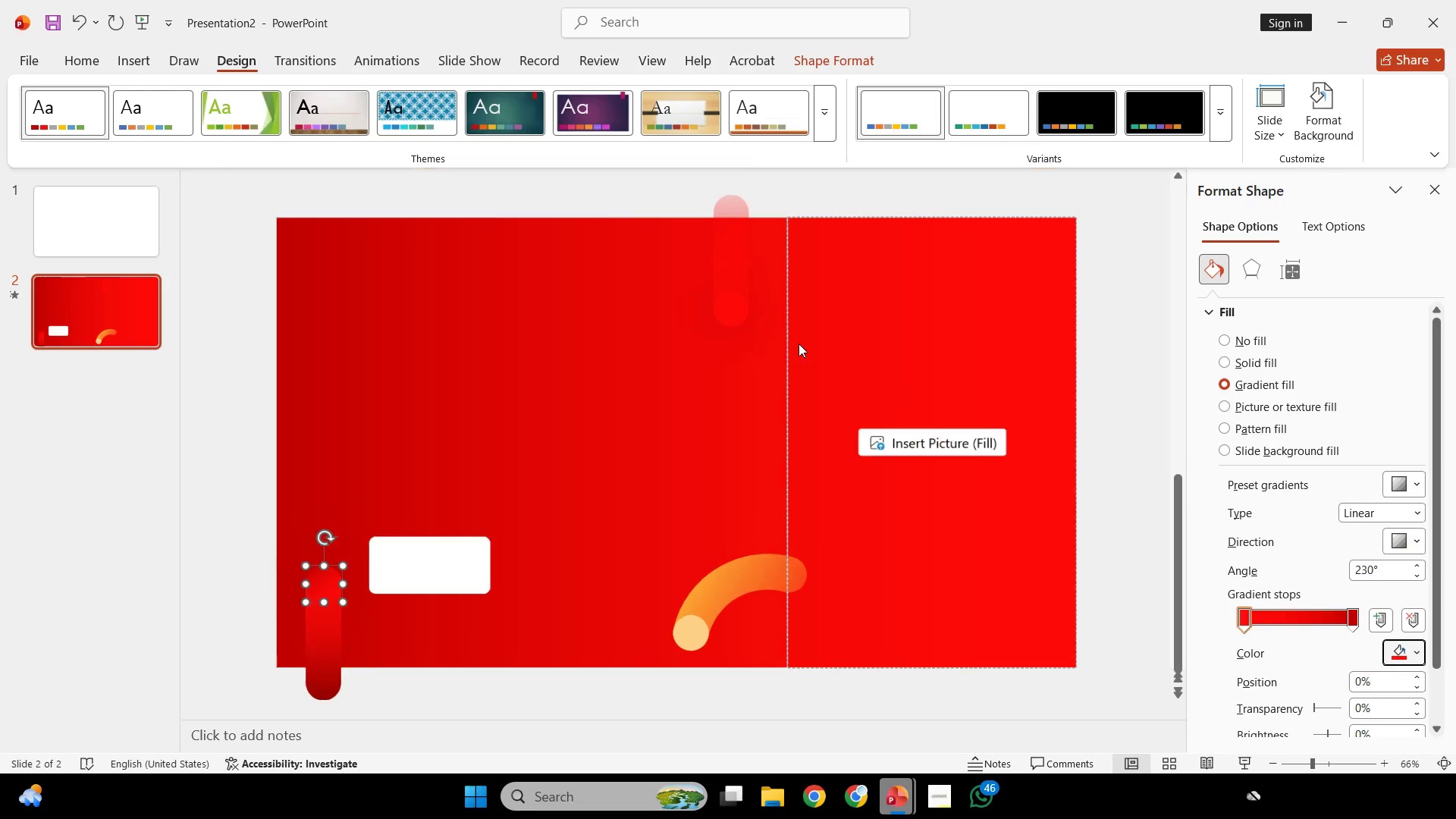 
key(Control+ControlLeft)
 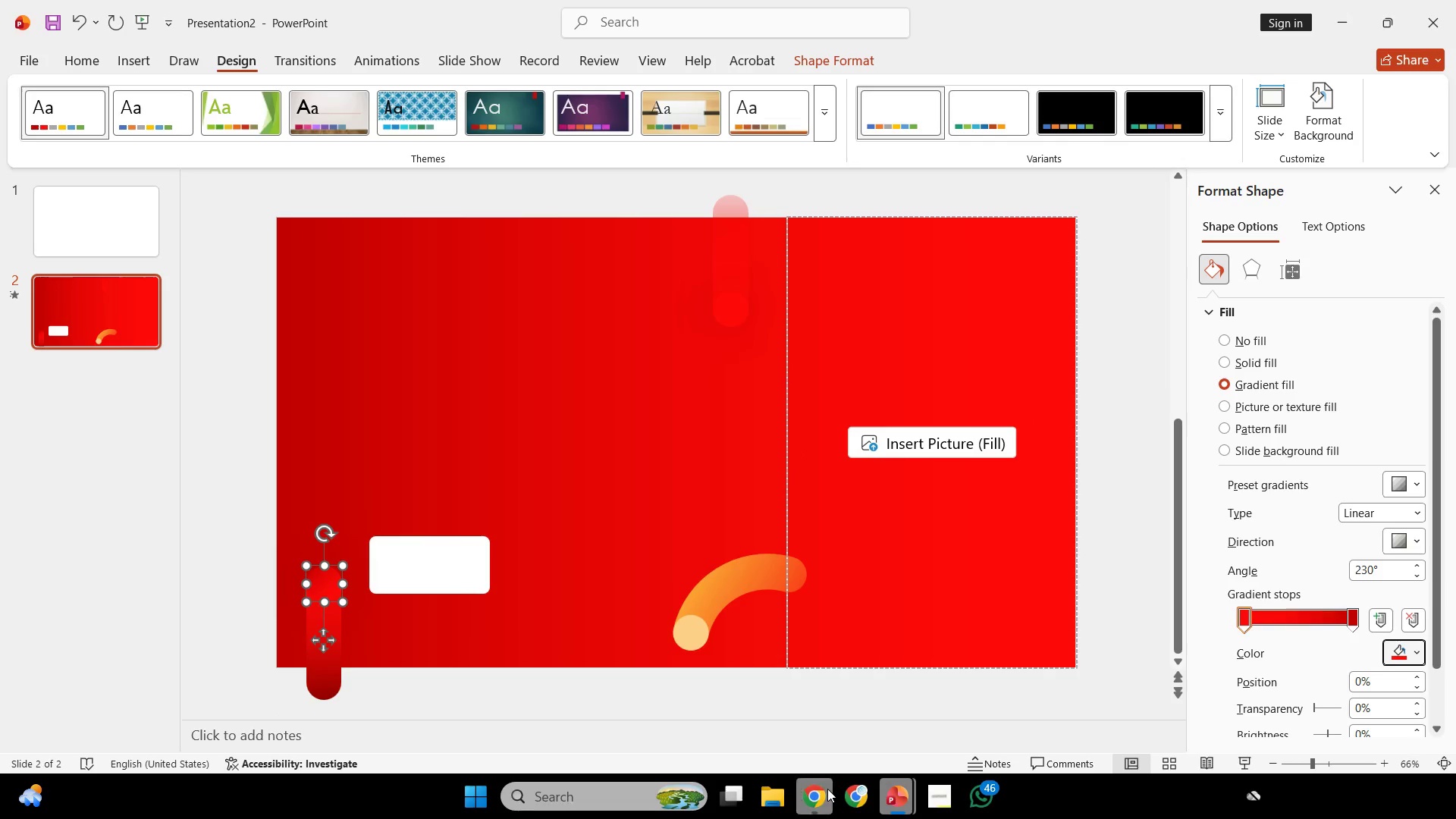 
left_click([827, 789])
 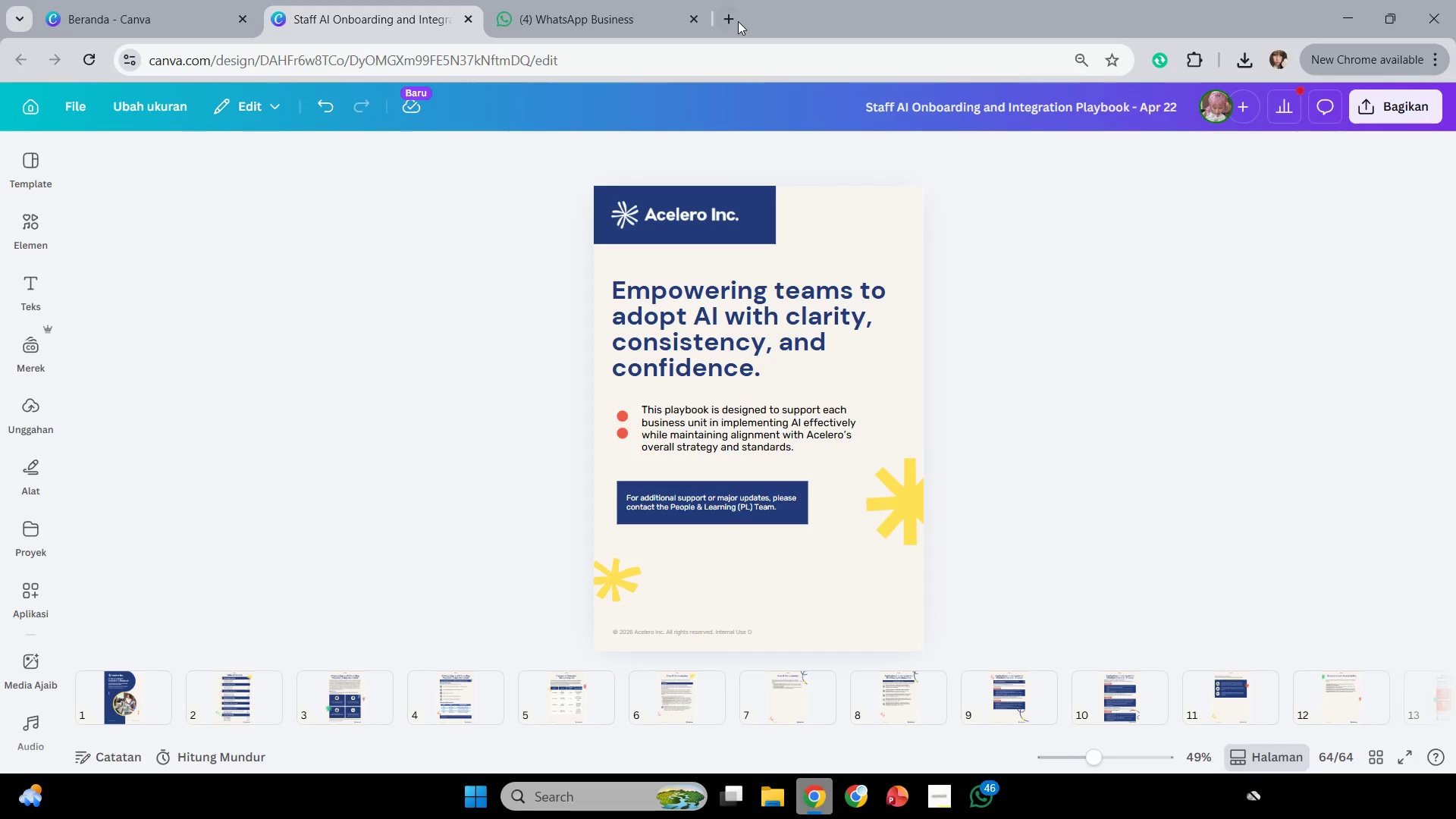 
left_click_drag(start_coordinate=[770, 818], to_coordinate=[782, 777])
 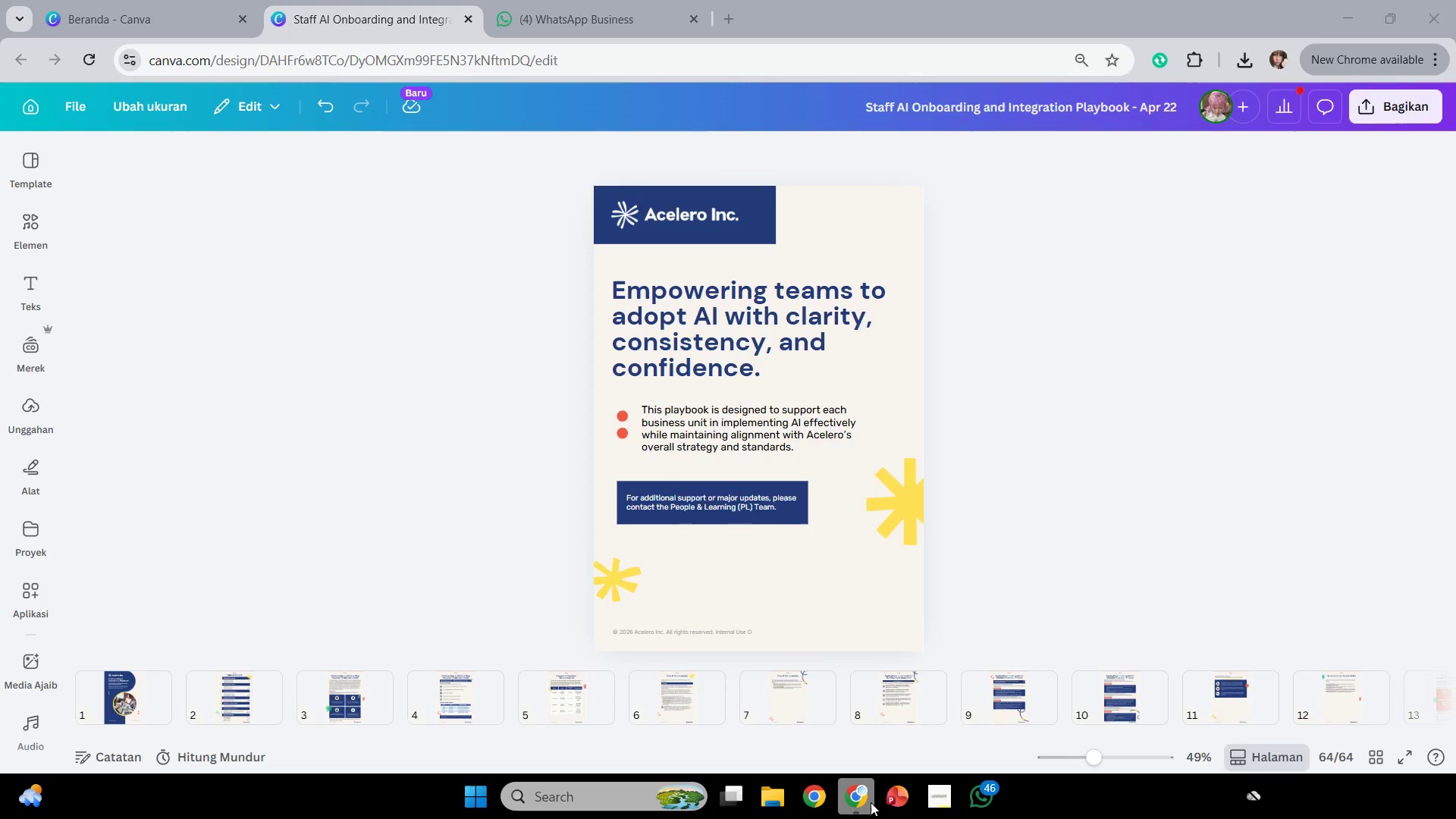 
left_click([871, 802])
 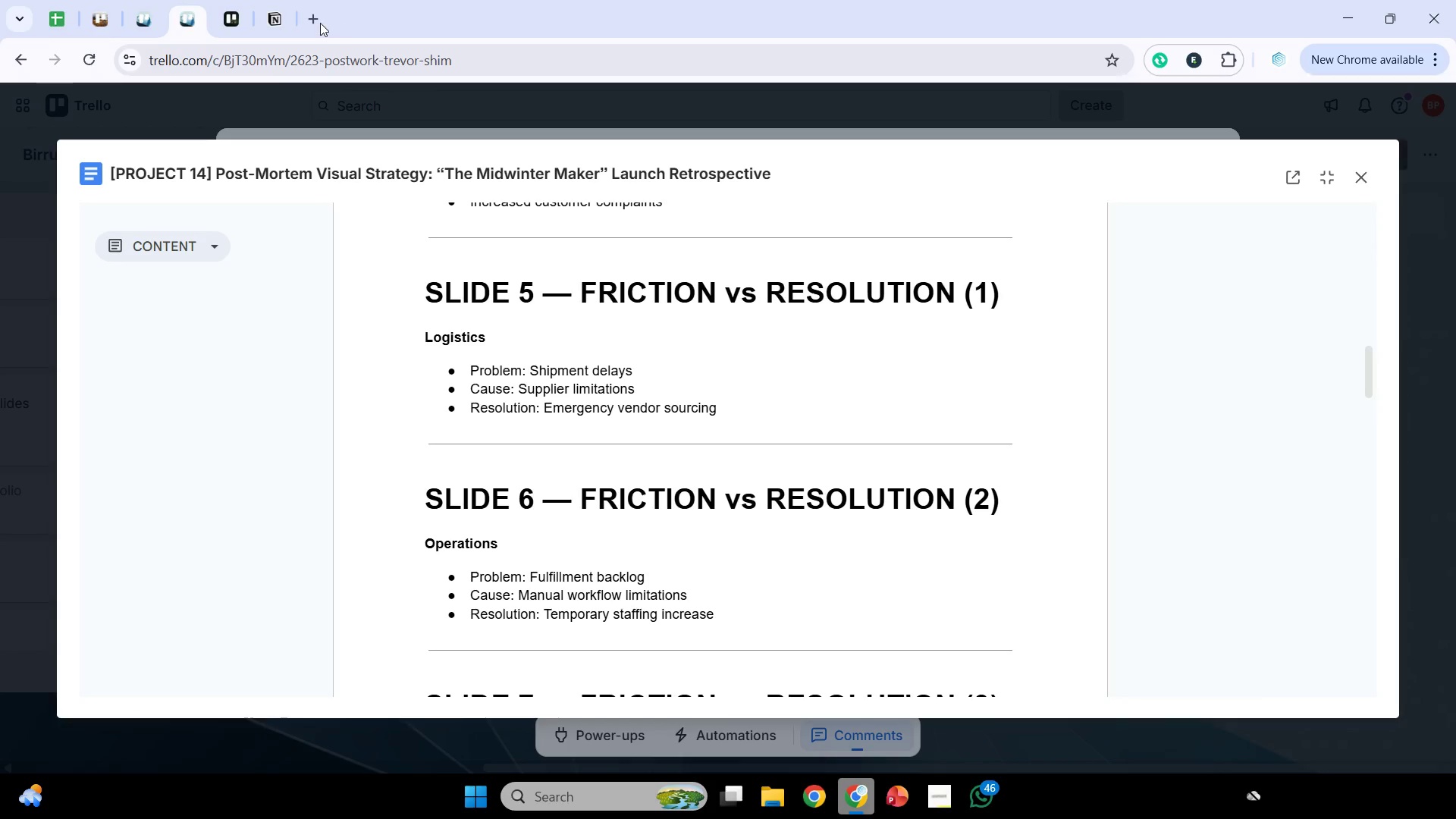 
left_click([318, 23])
 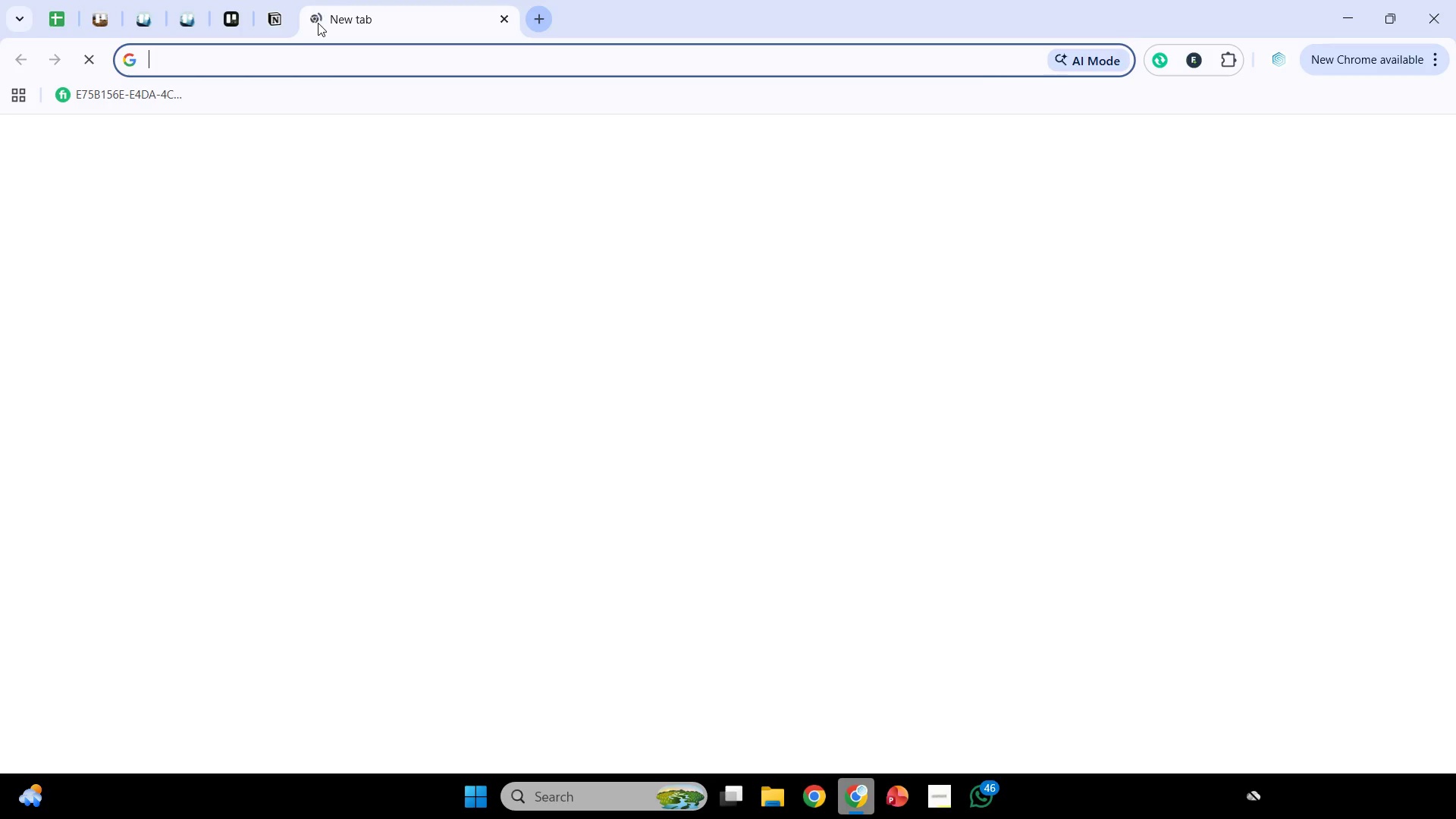 
type(free)
 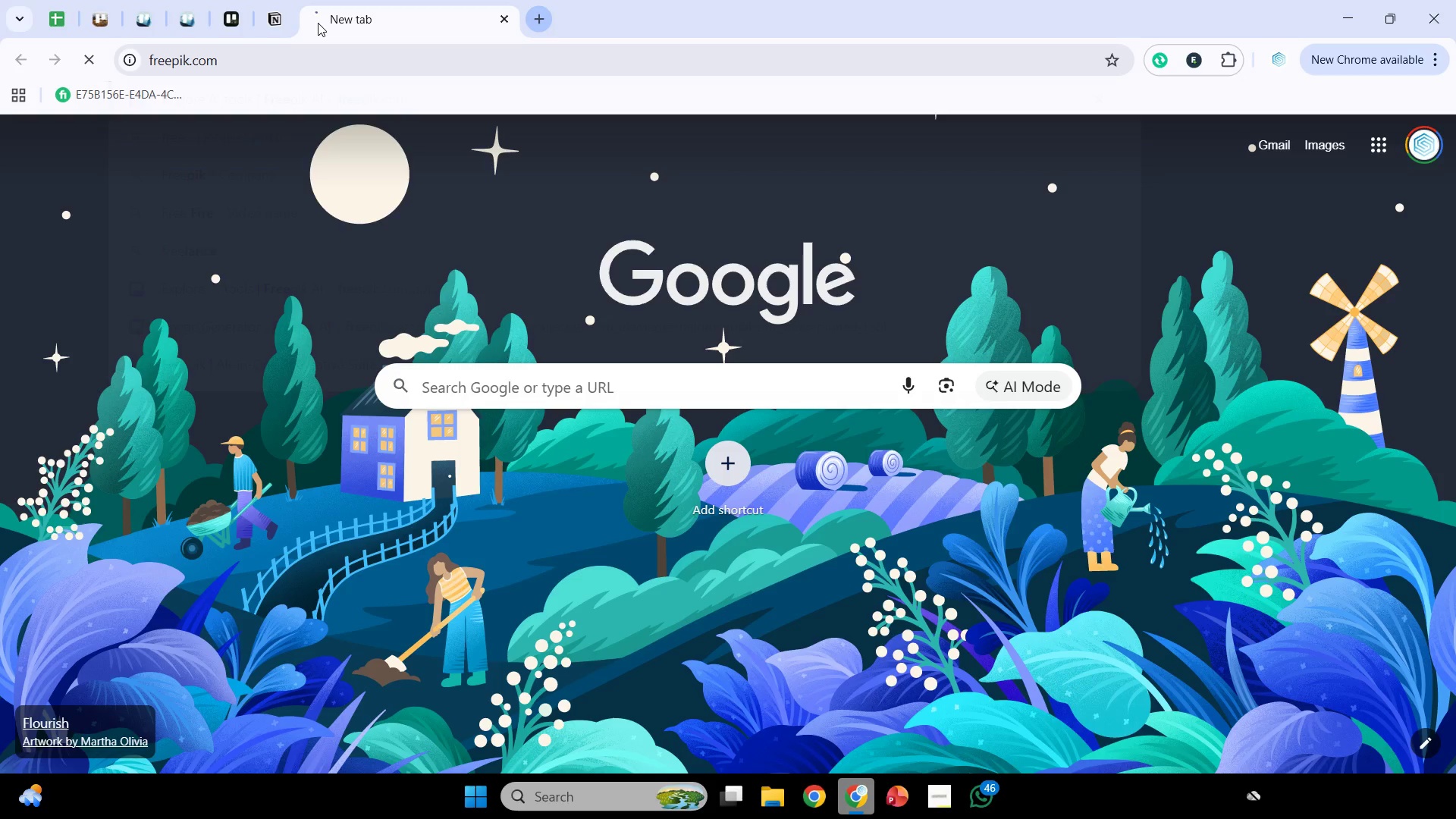 
key(Enter)
 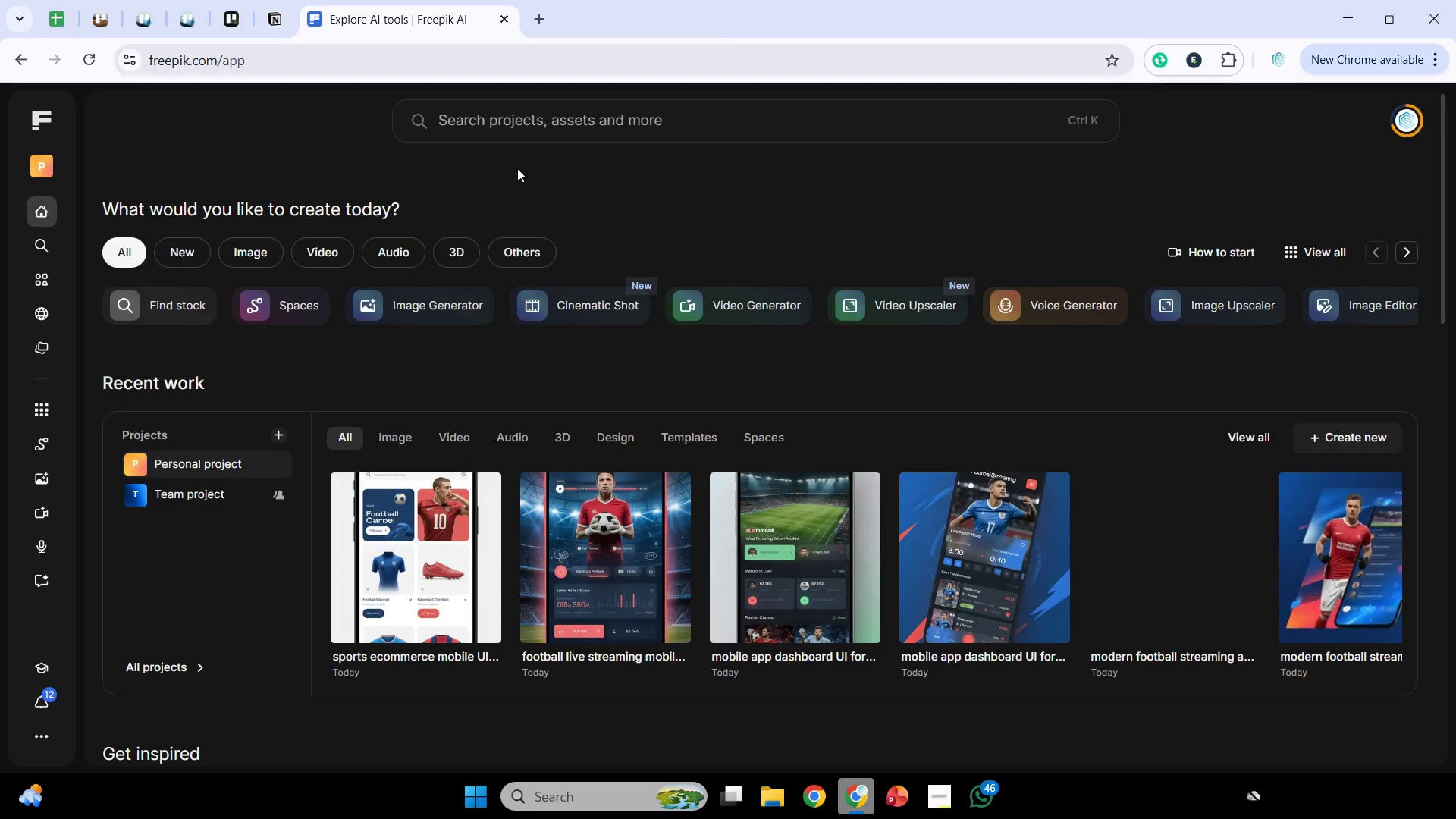 
wait(6.67)
 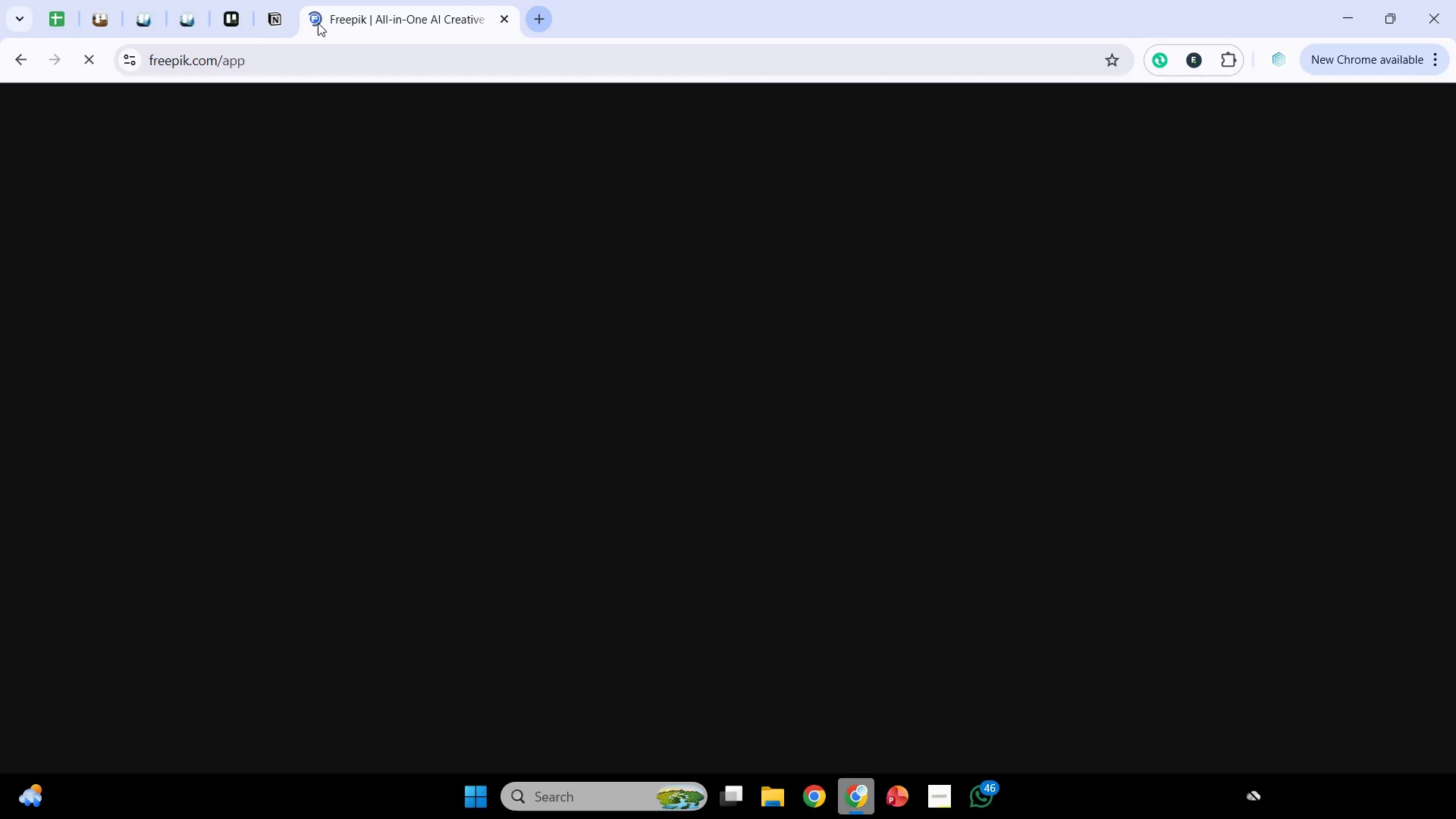 
left_click([538, 115])
 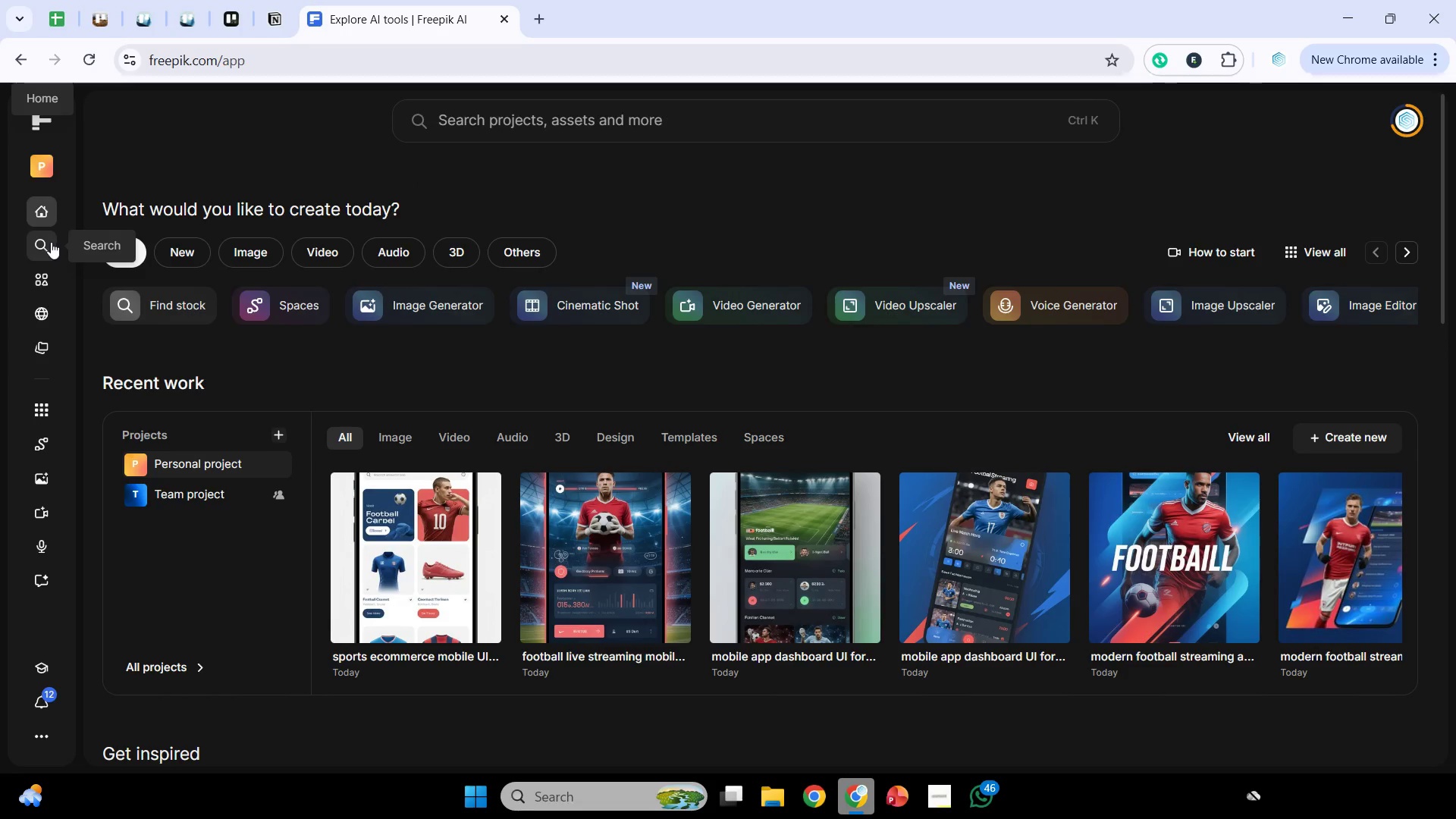 
left_click([43, 217])
 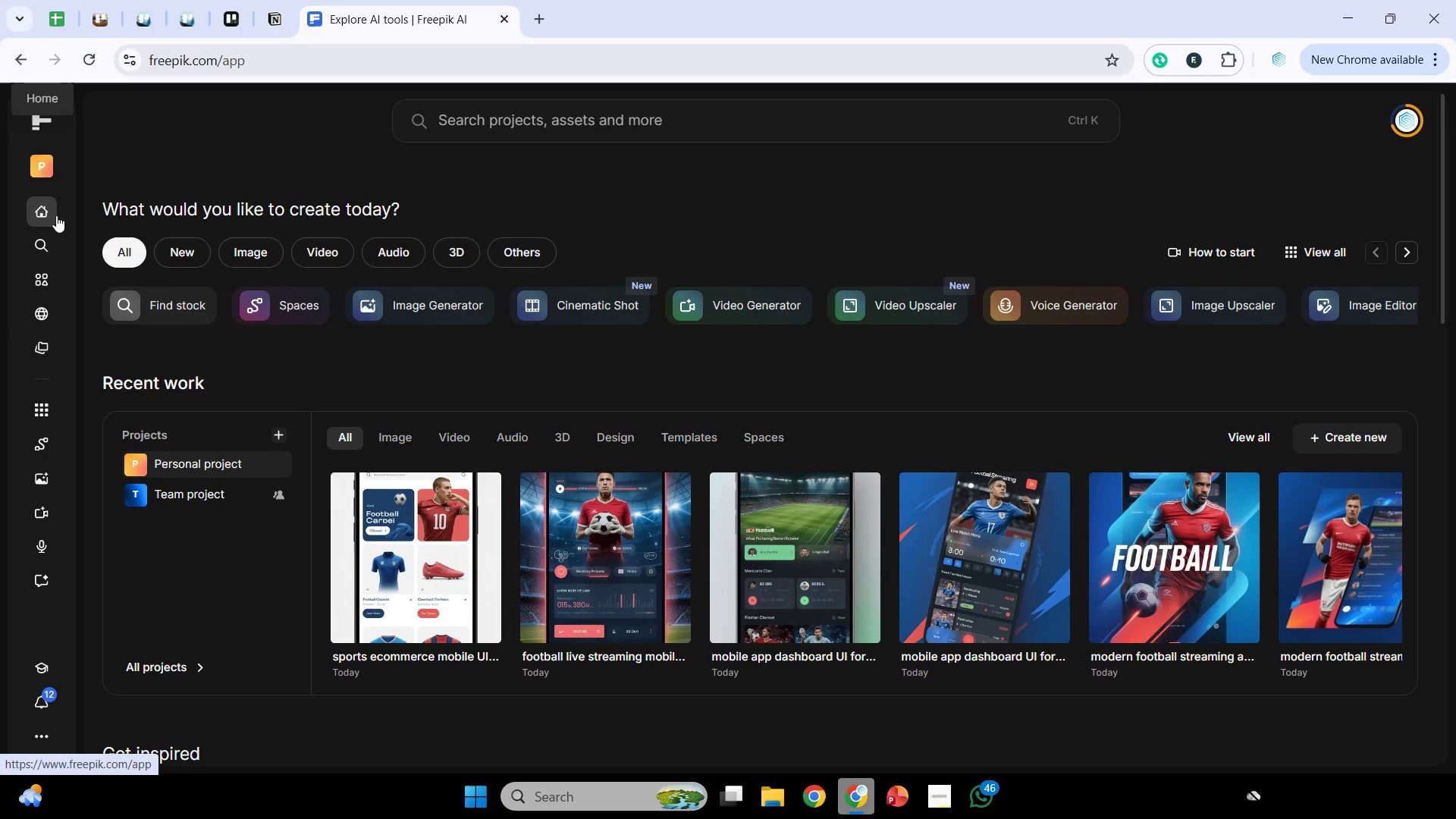 
wait(16.88)
 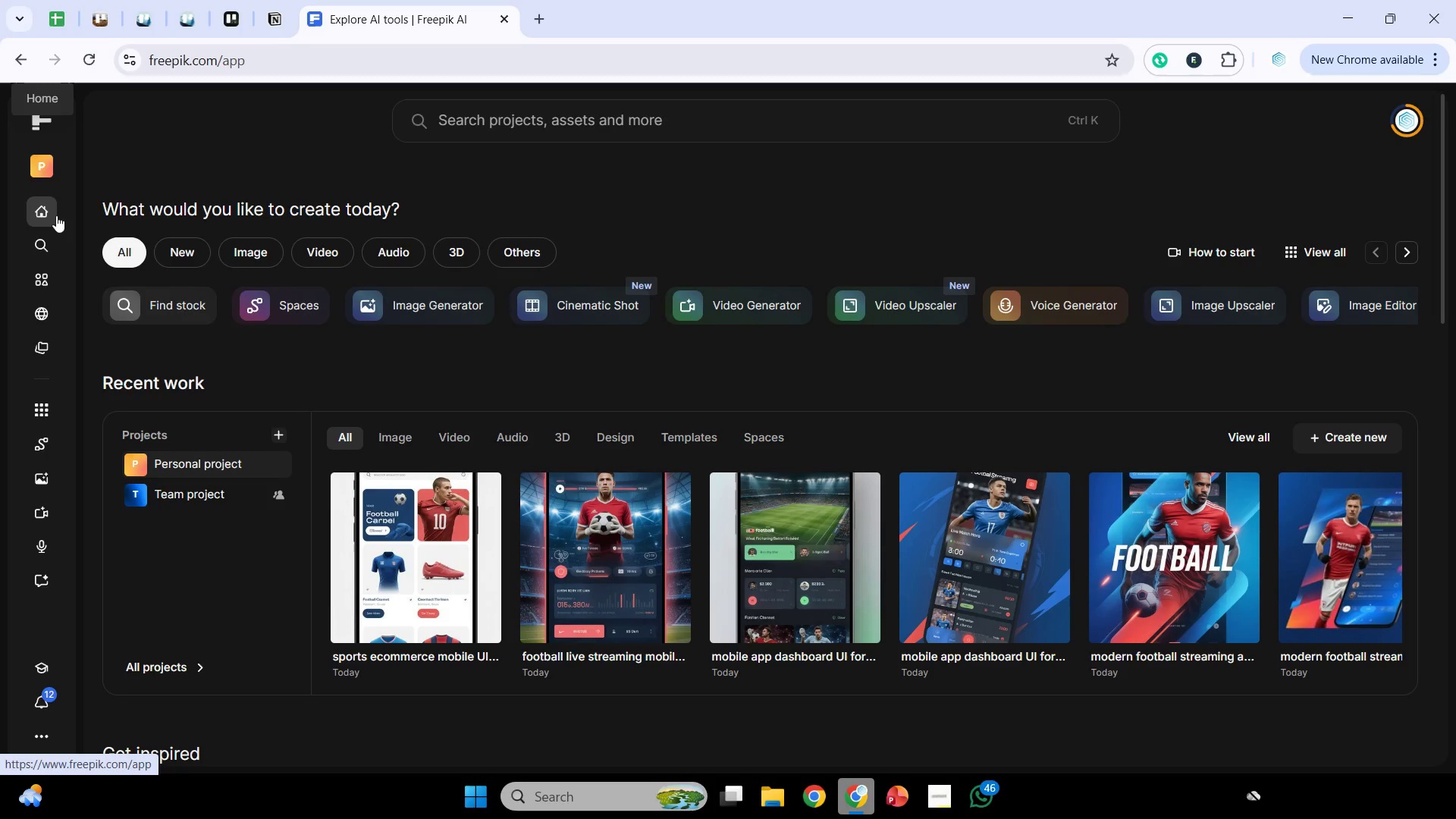 
left_click([541, 119])
 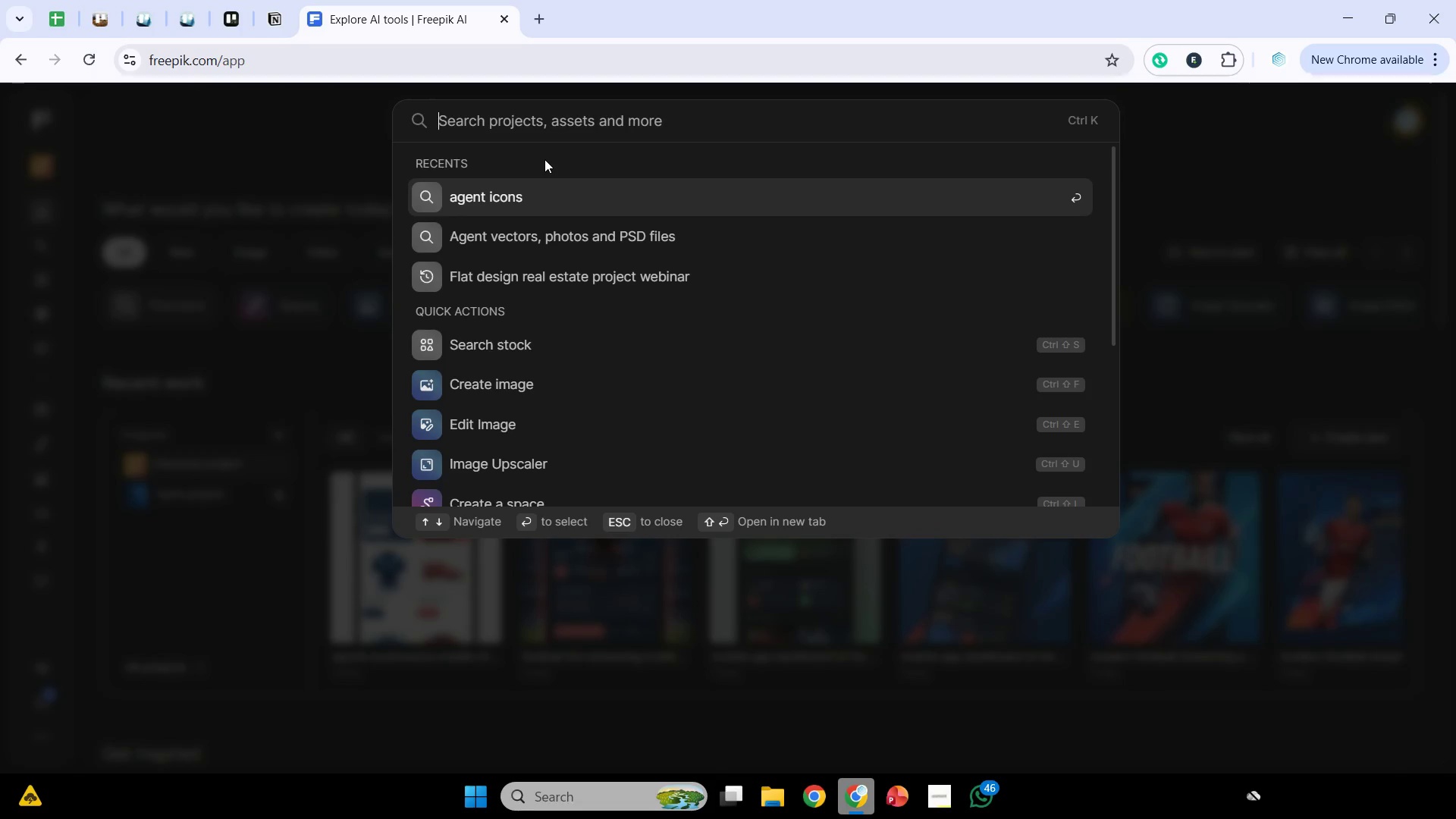 
type(delivery )
 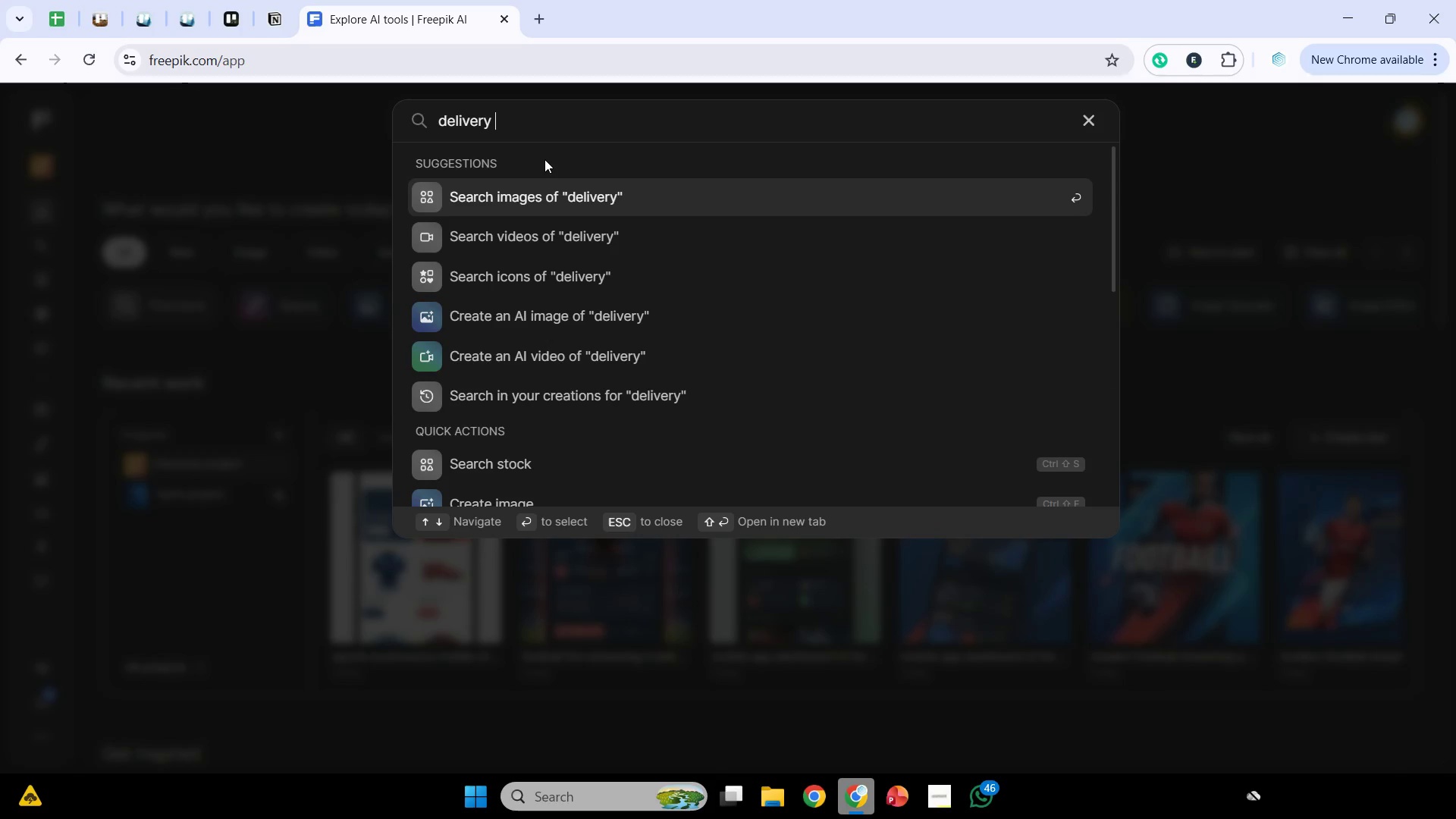 
type(vehicle)
 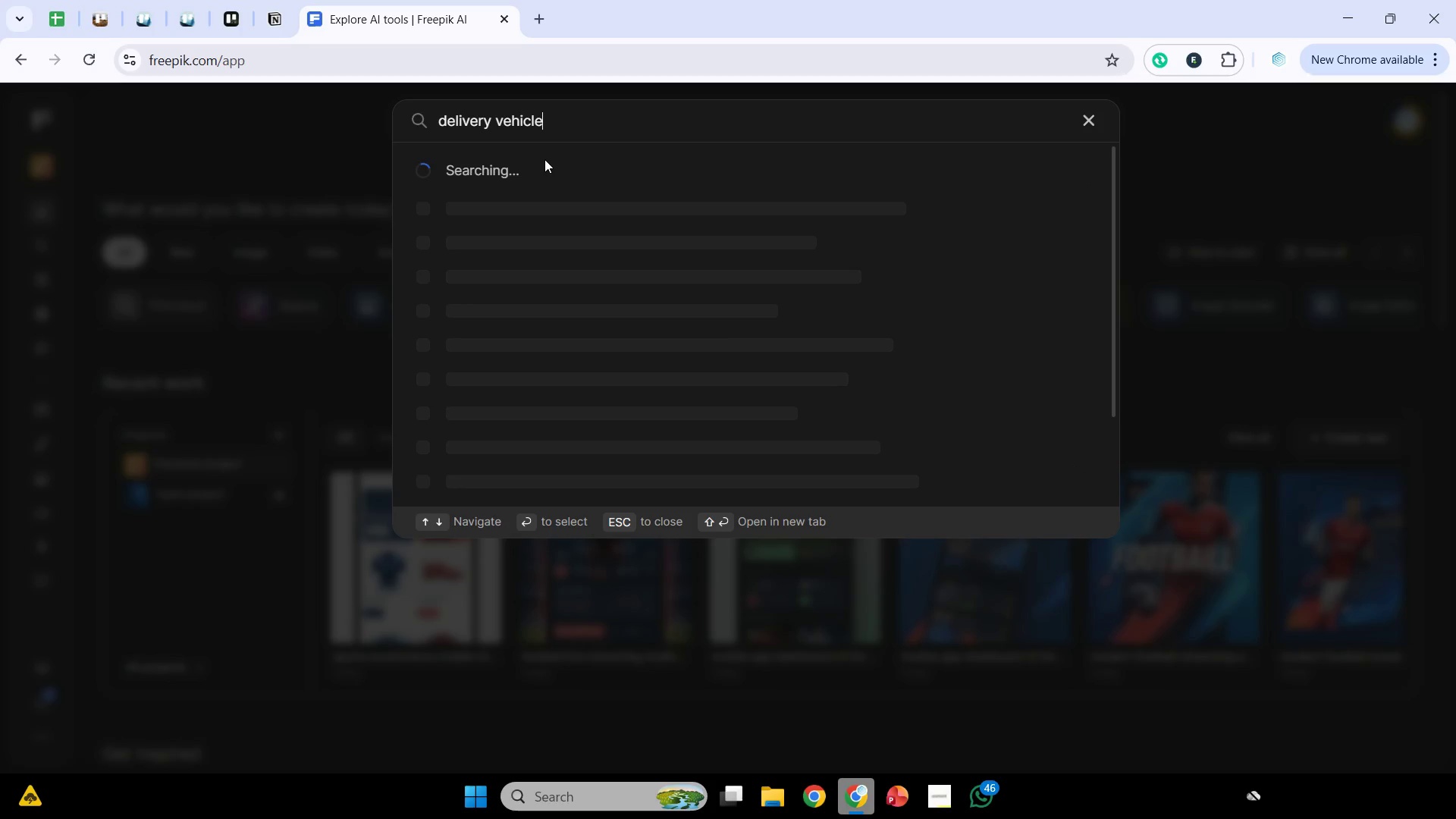 
key(Enter)
 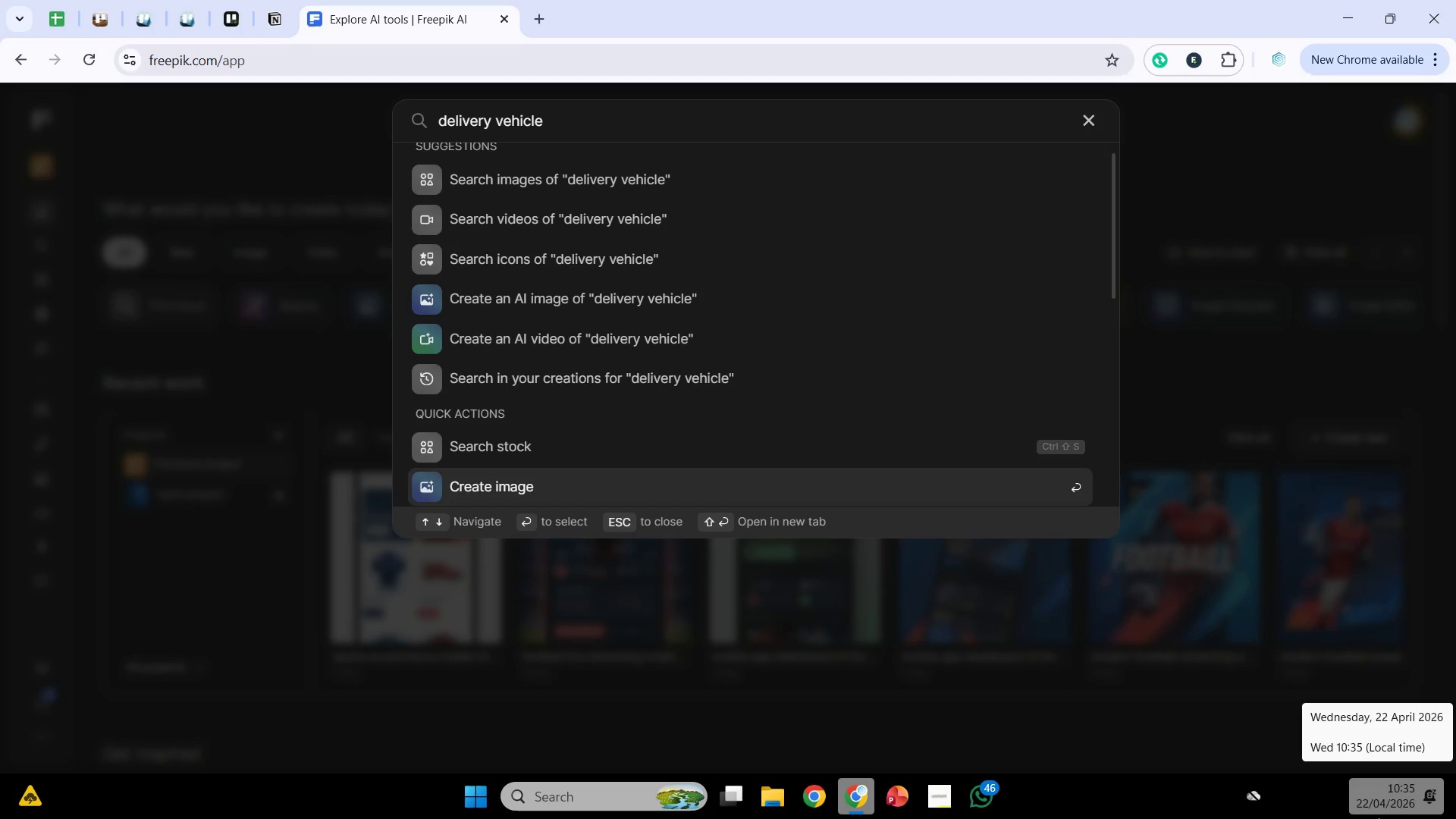 
wait(9.7)
 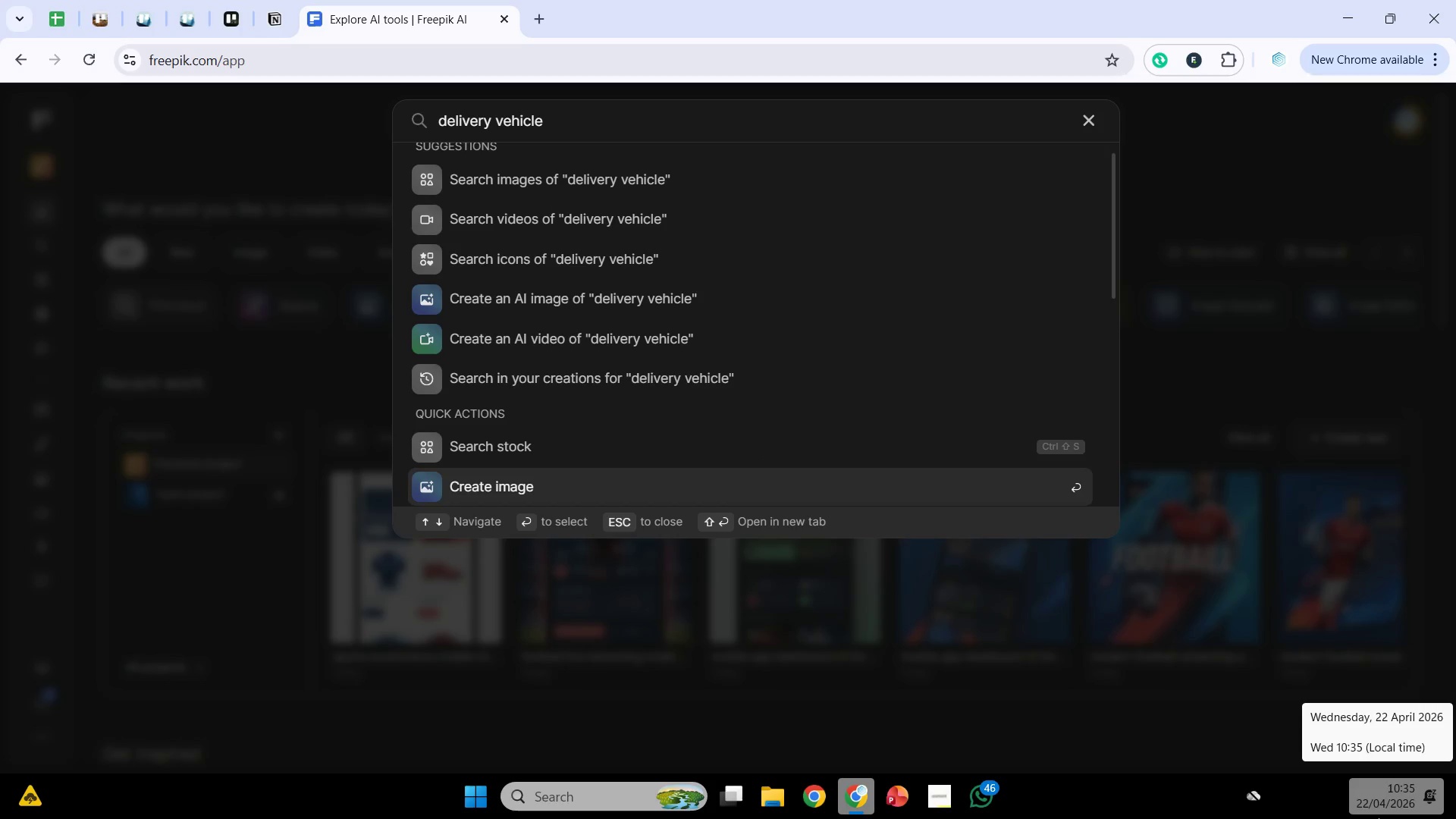 
key(Enter)
 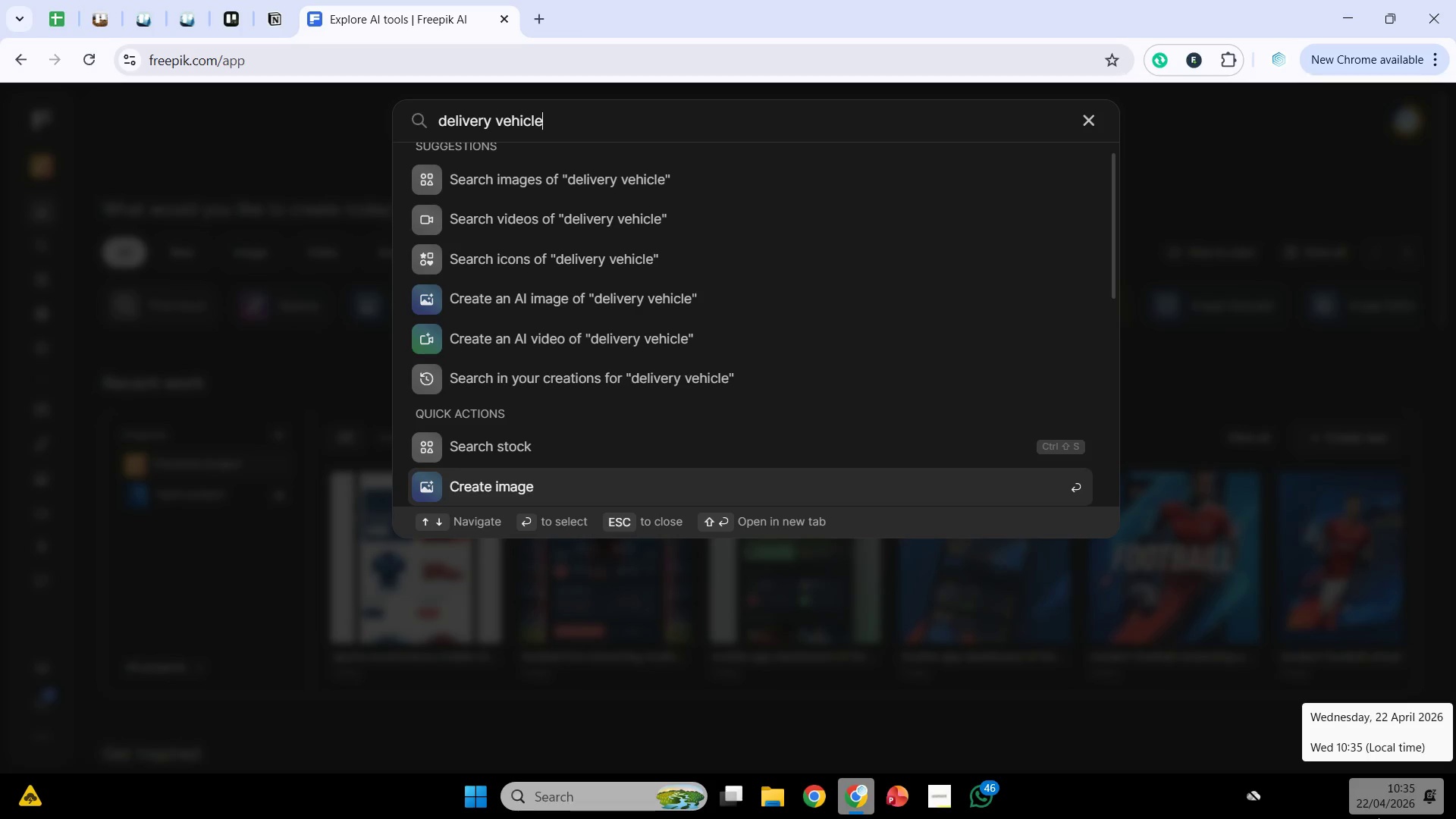 
key(Enter)
 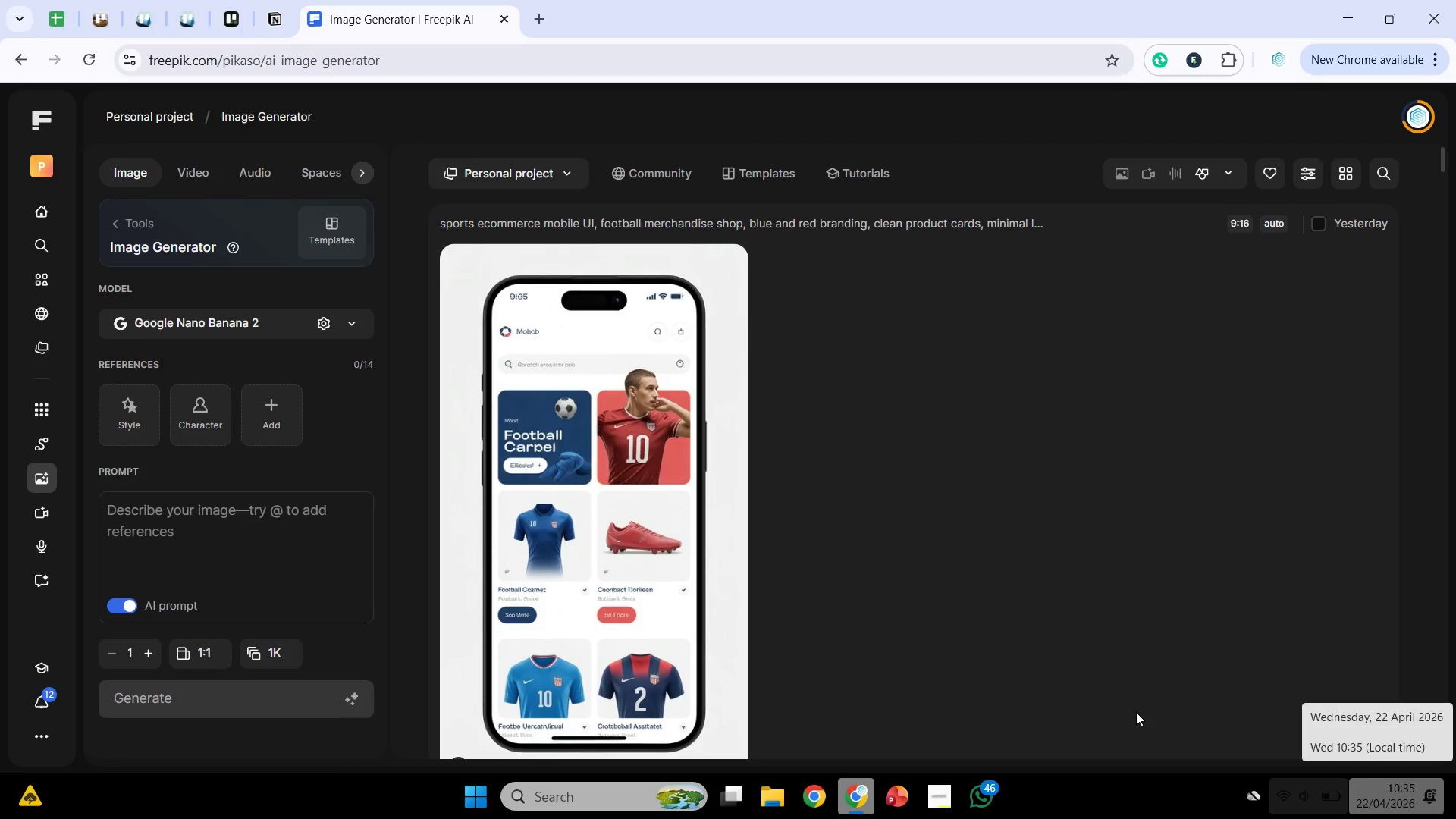 
wait(6.77)
 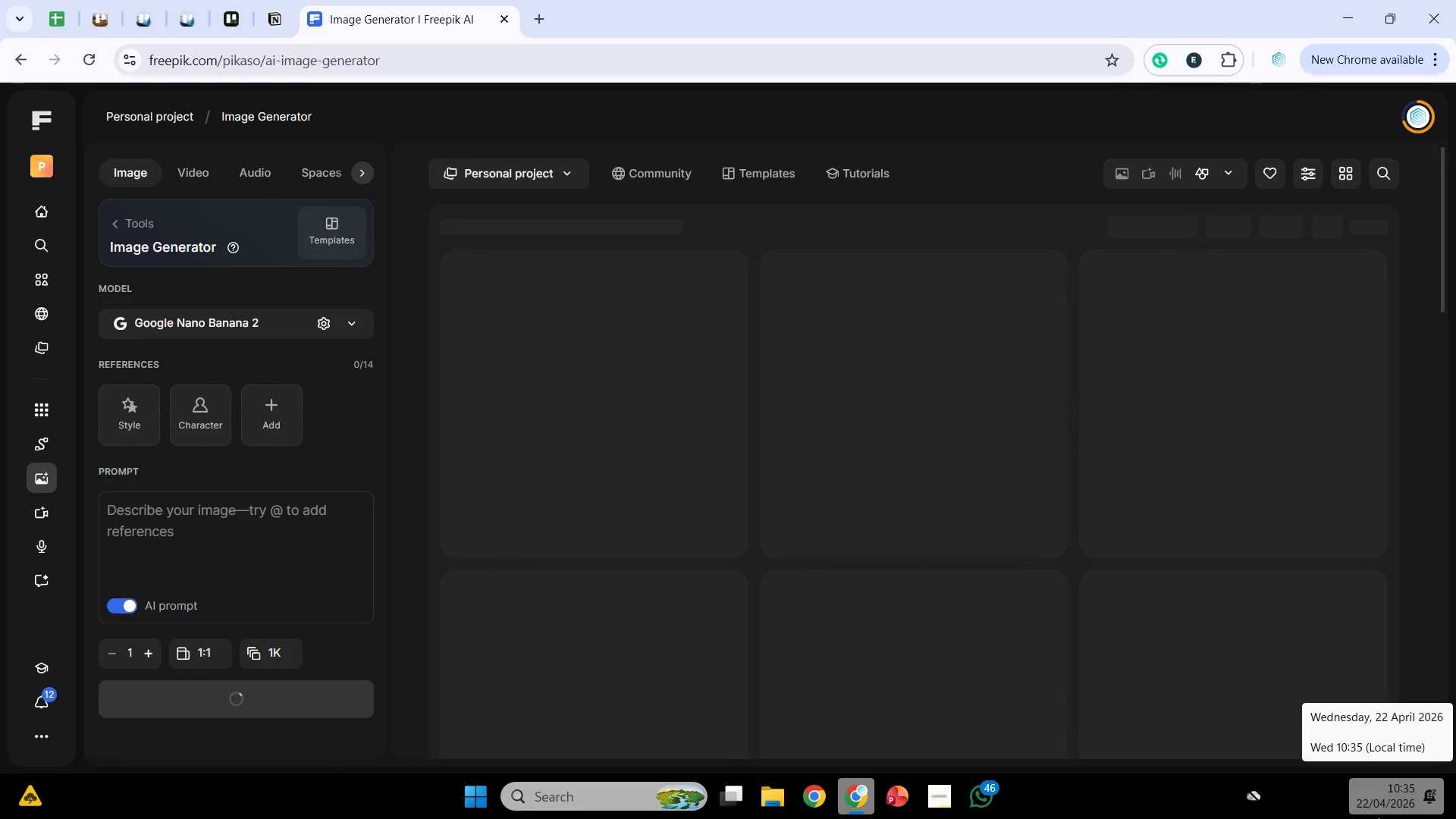 
scroll: coordinate [510, 360], scroll_direction: down, amount: 5.0
 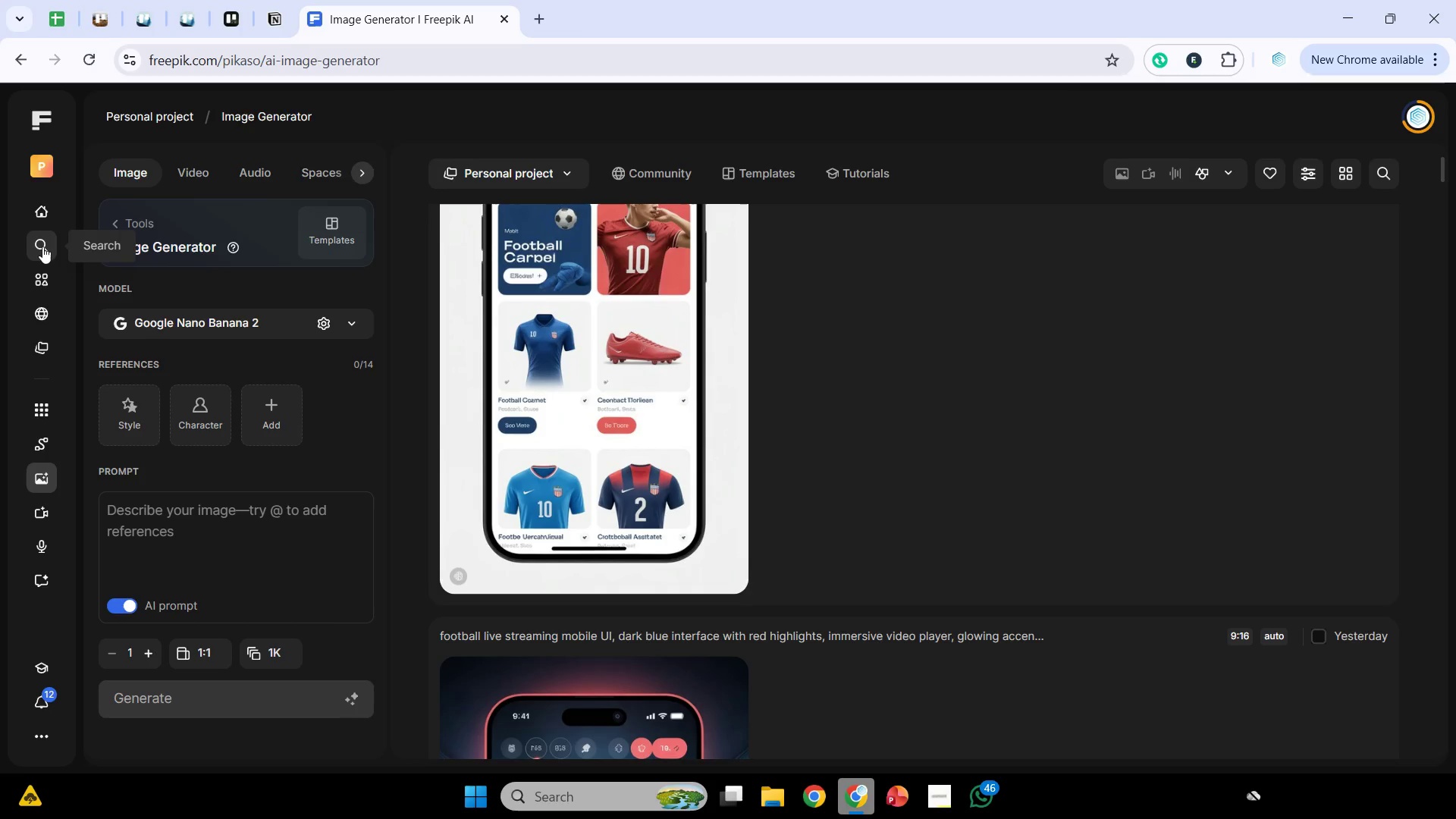 
left_click([42, 246])
 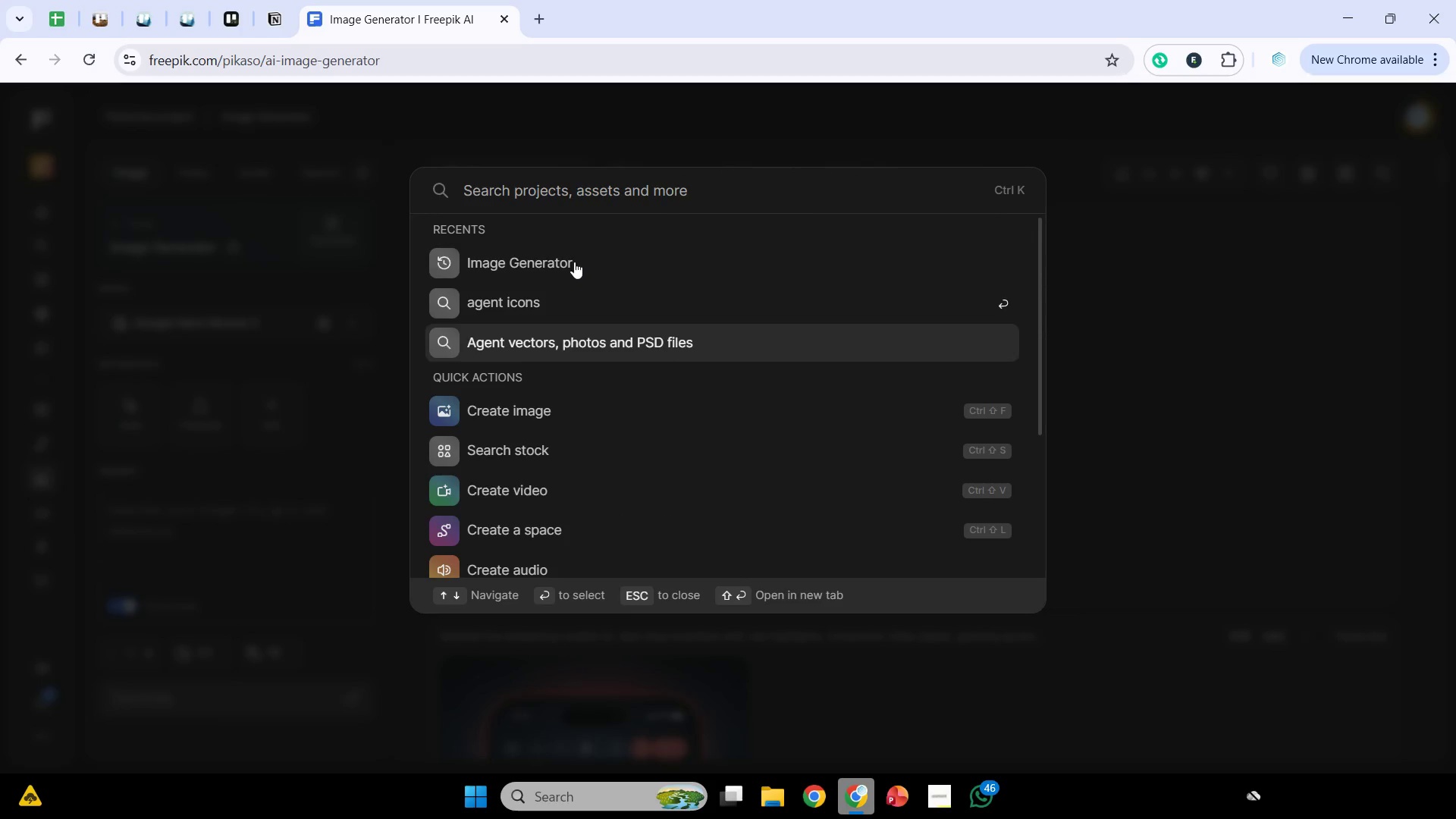 
left_click([595, 188])
 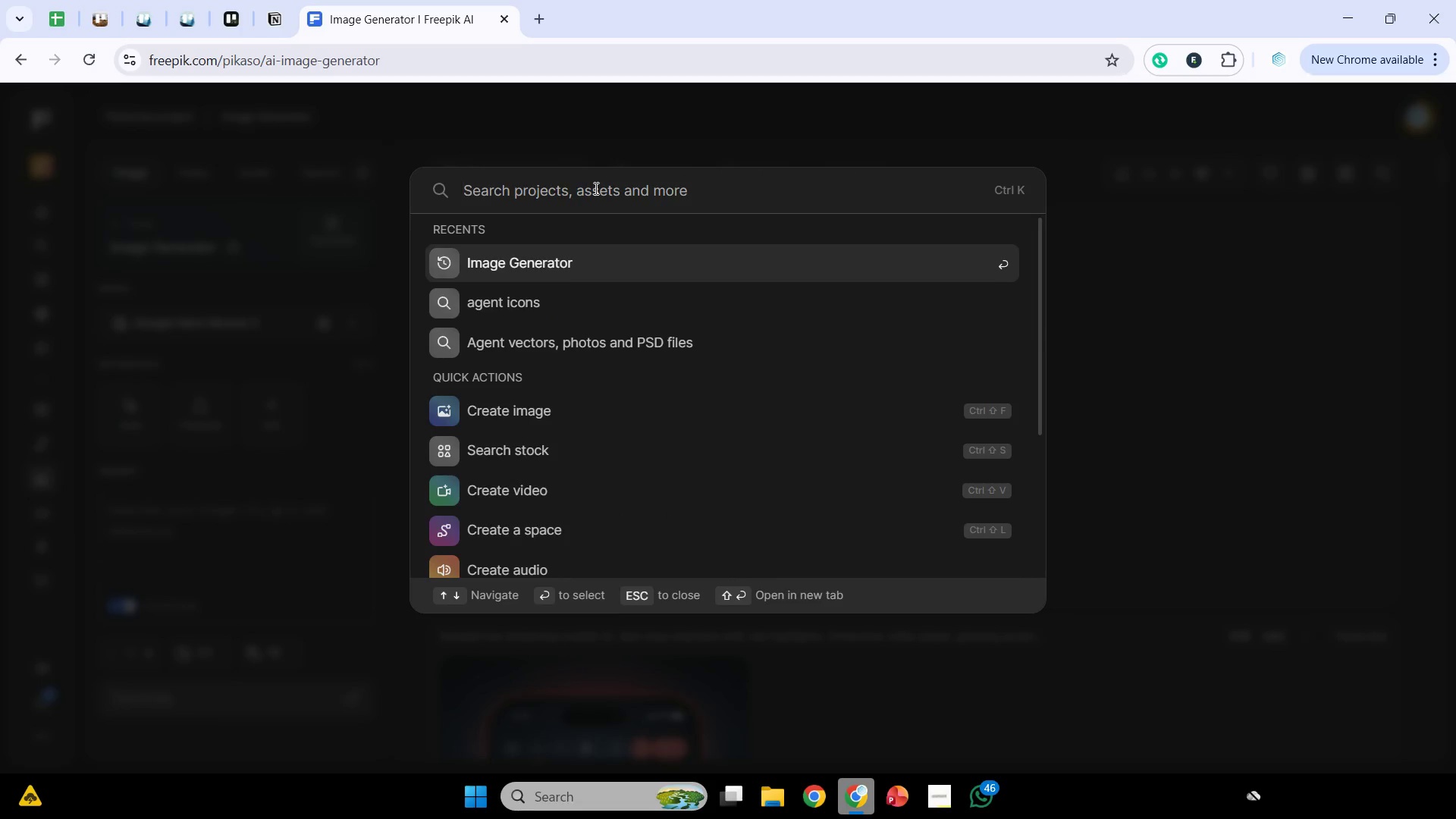 
type(delovery ce)
key(Backspace)
key(Backspace)
type(vehivel)
key(Backspace)
key(Backspace)
key(Backspace)
type(cle)
 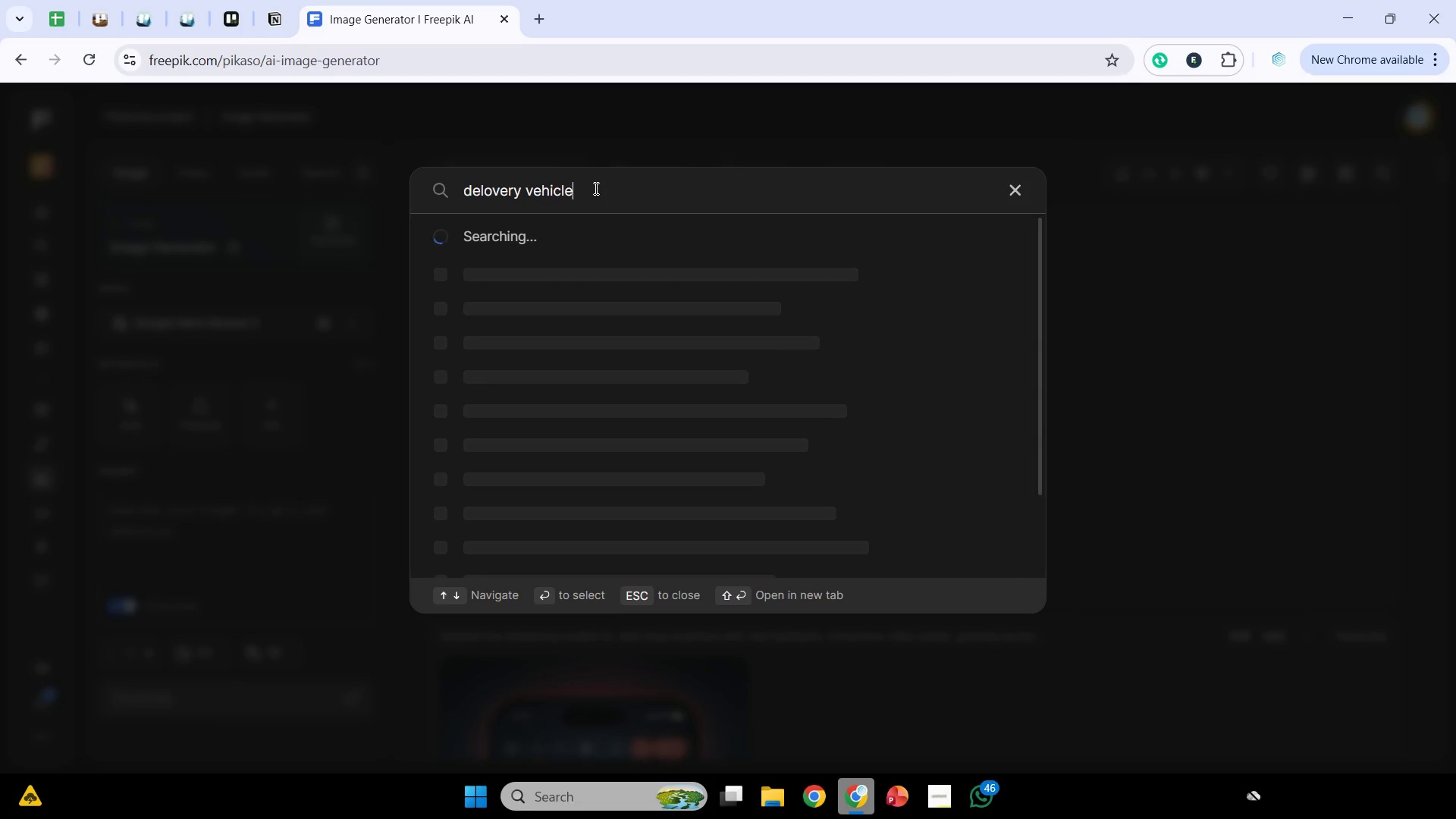 
key(Enter)
 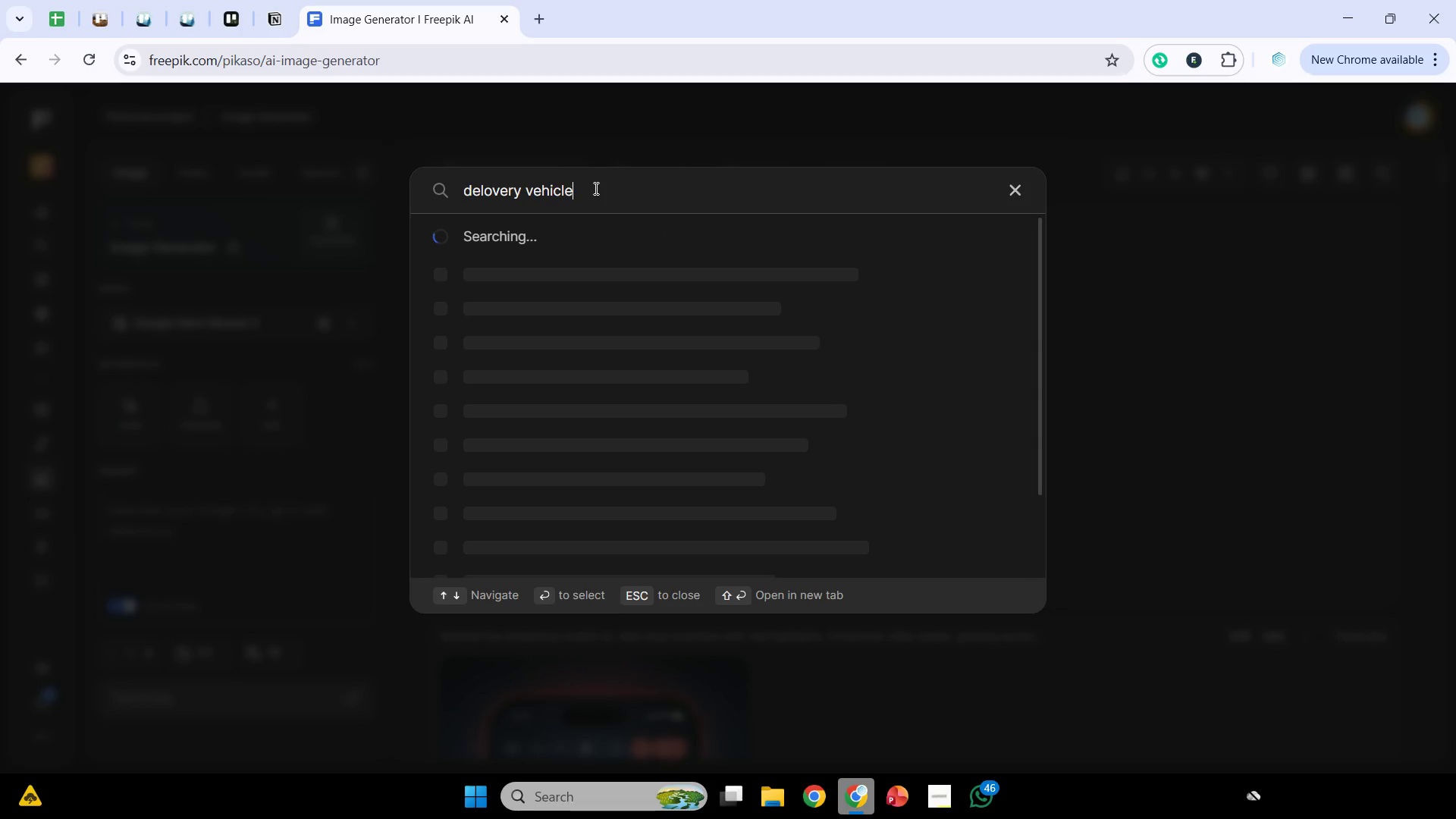 
key(Enter)
 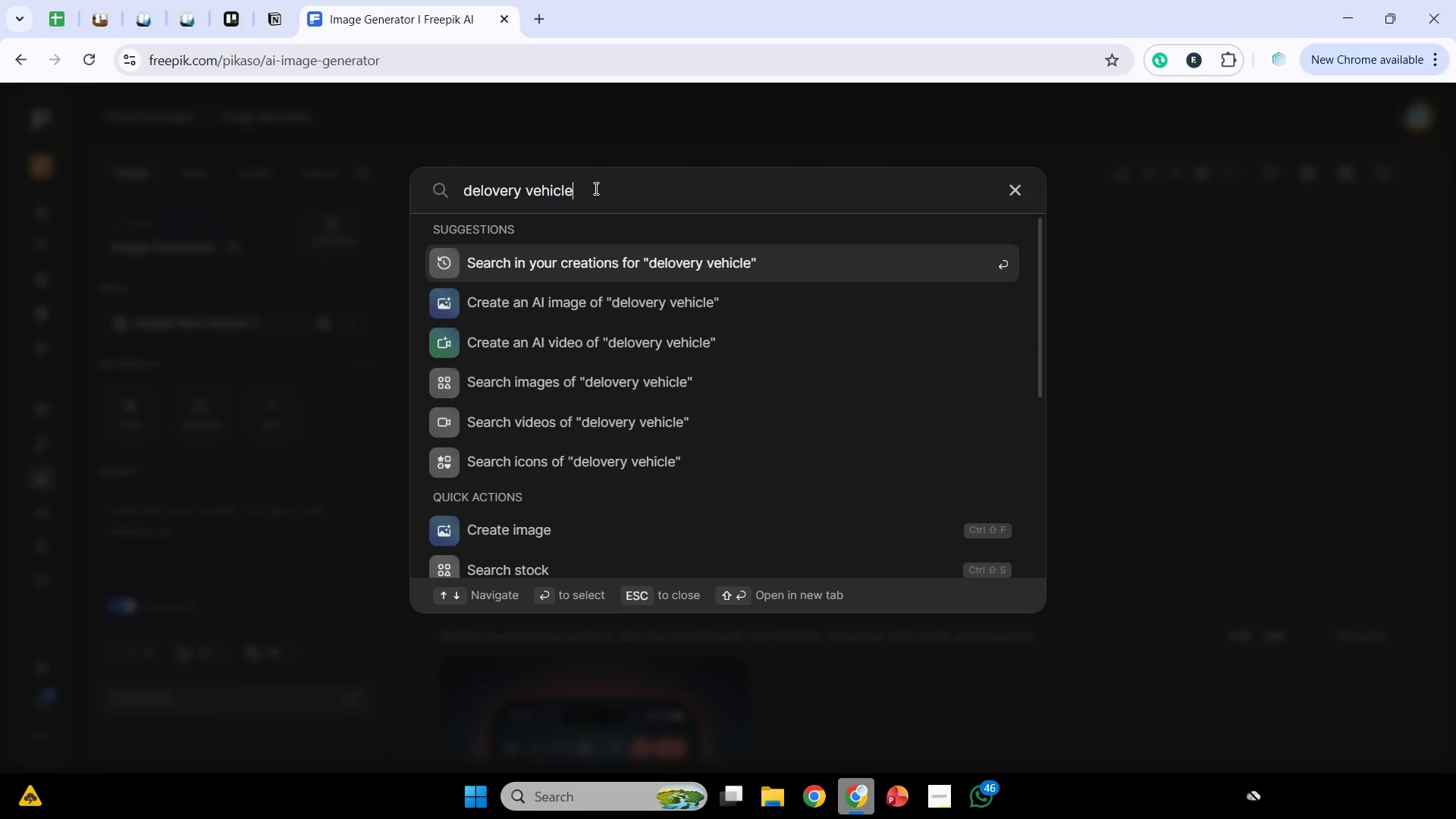 
key(Enter)
 